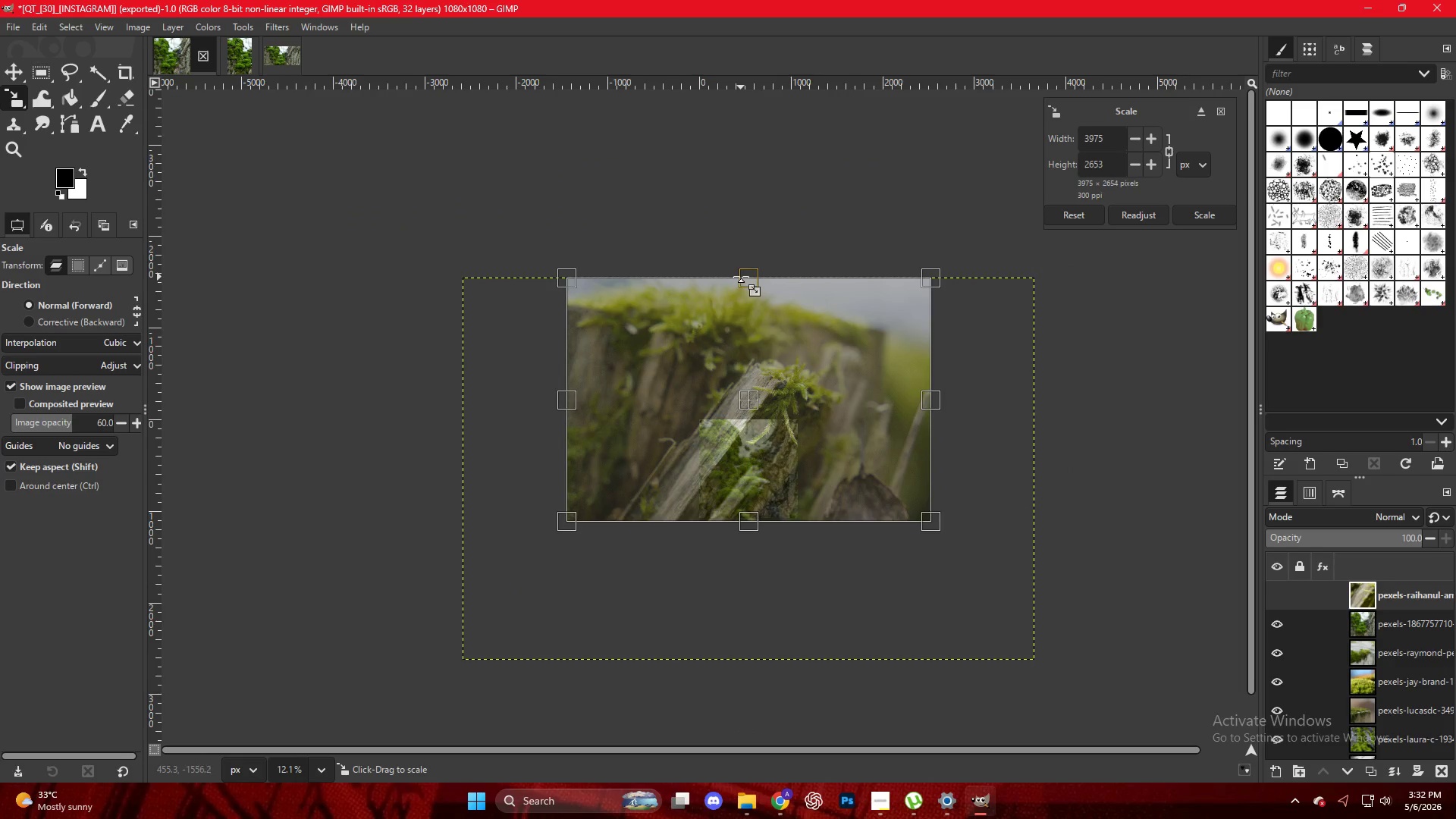 
left_click_drag(start_coordinate=[742, 277], to_coordinate=[745, 416])
 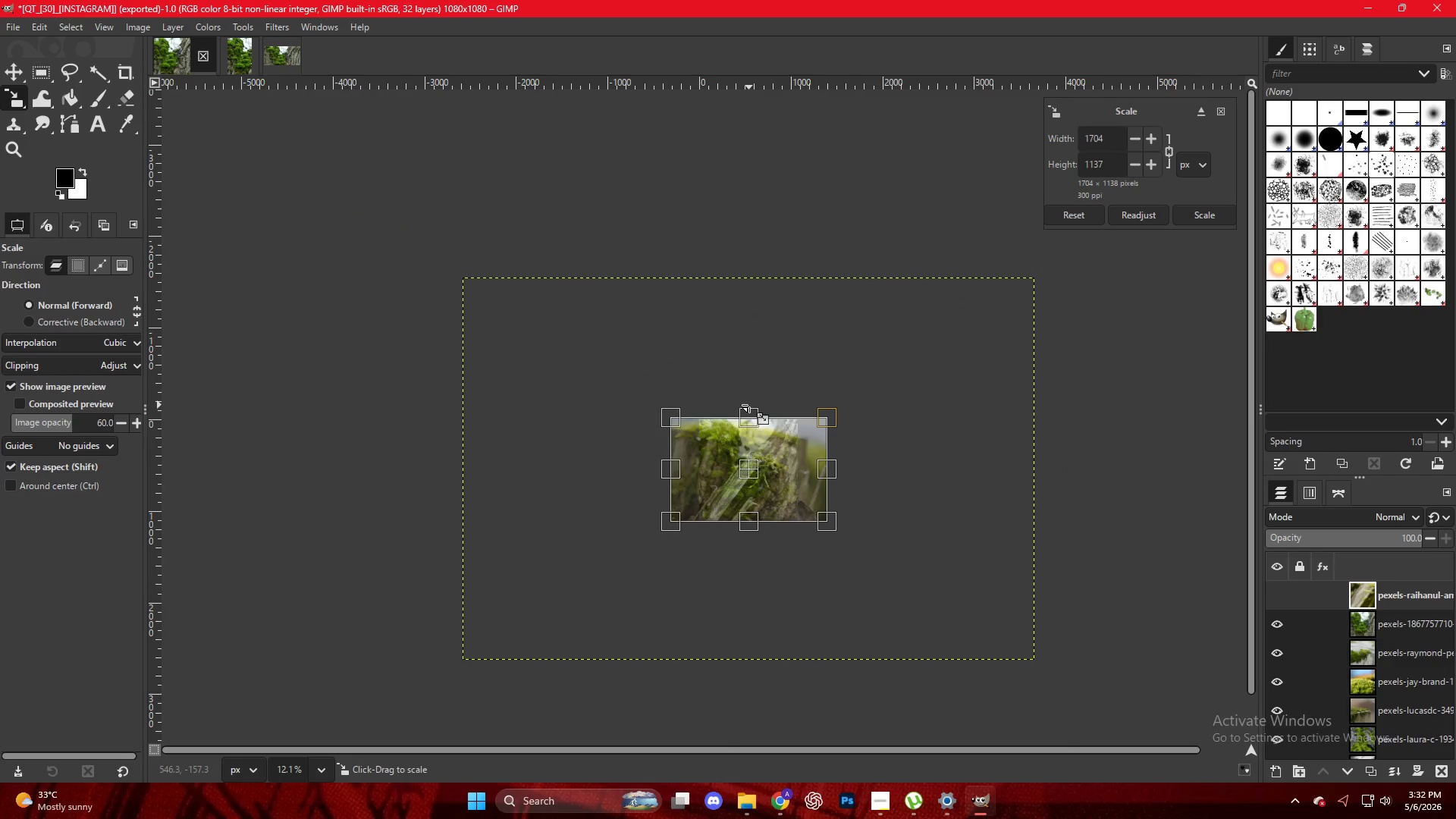 
key(NumpadEnter)
 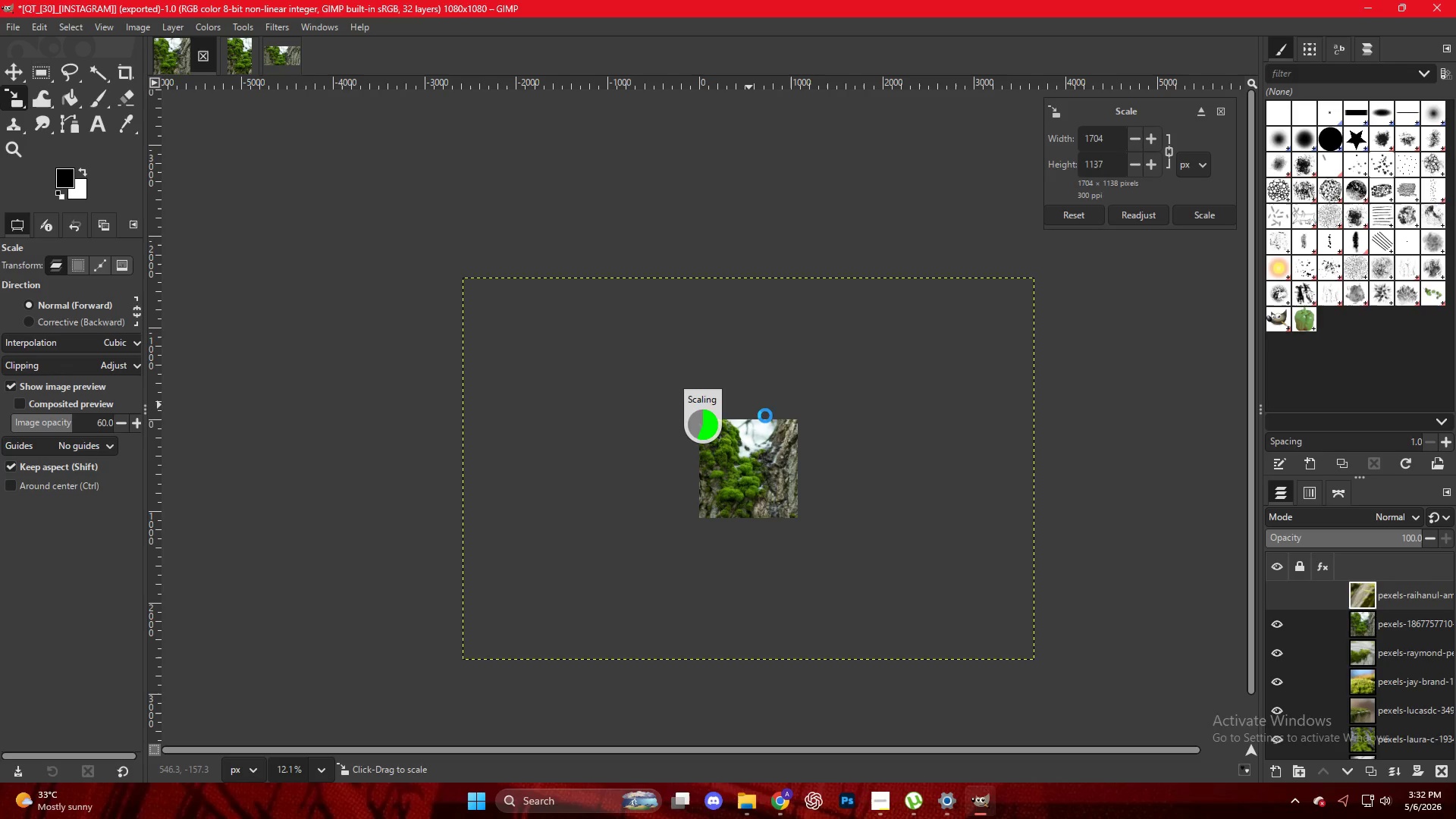 
hold_key(key=ControlLeft, duration=1.34)
 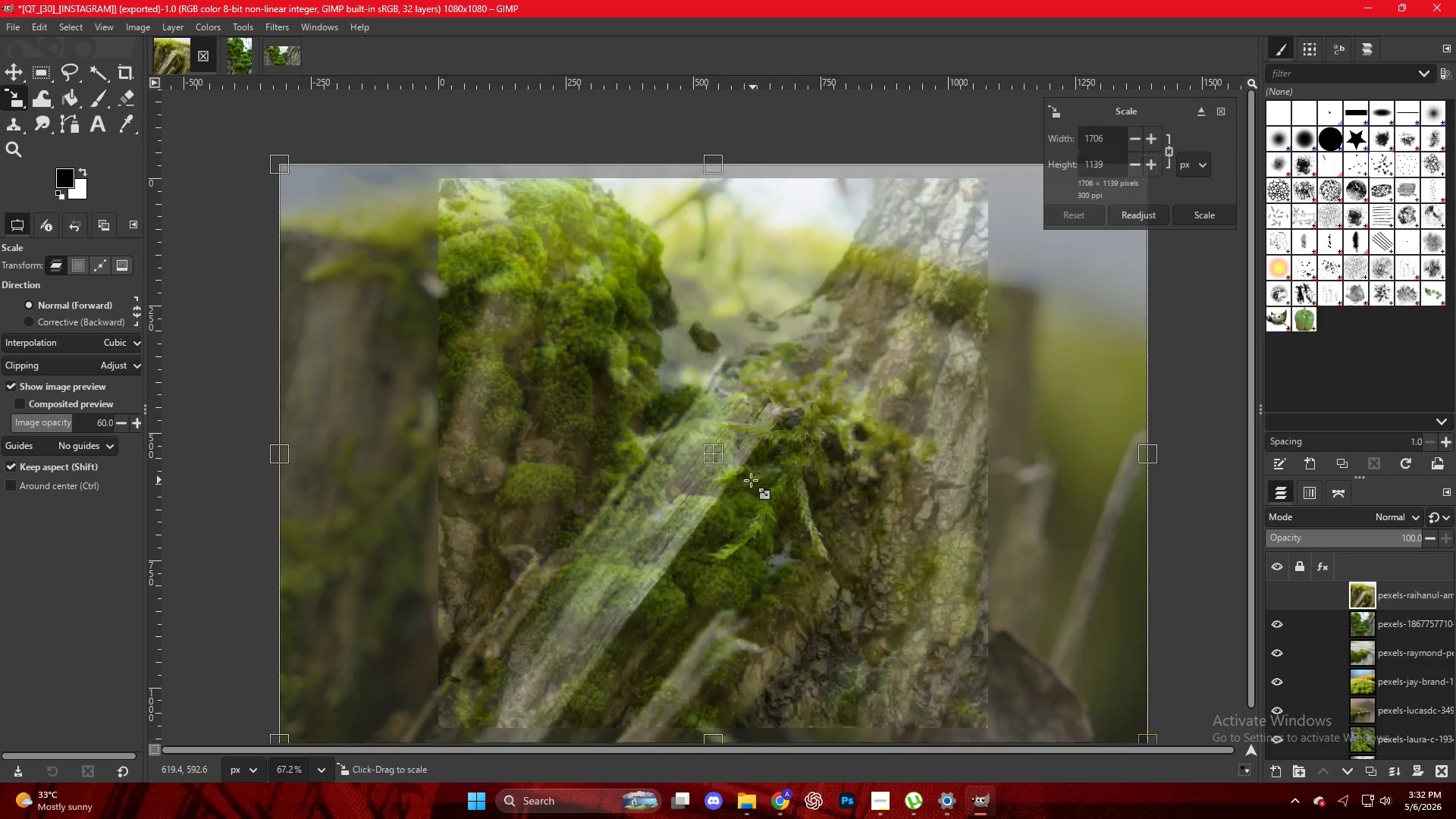 
left_click_drag(start_coordinate=[754, 480], to_coordinate=[738, 479])
 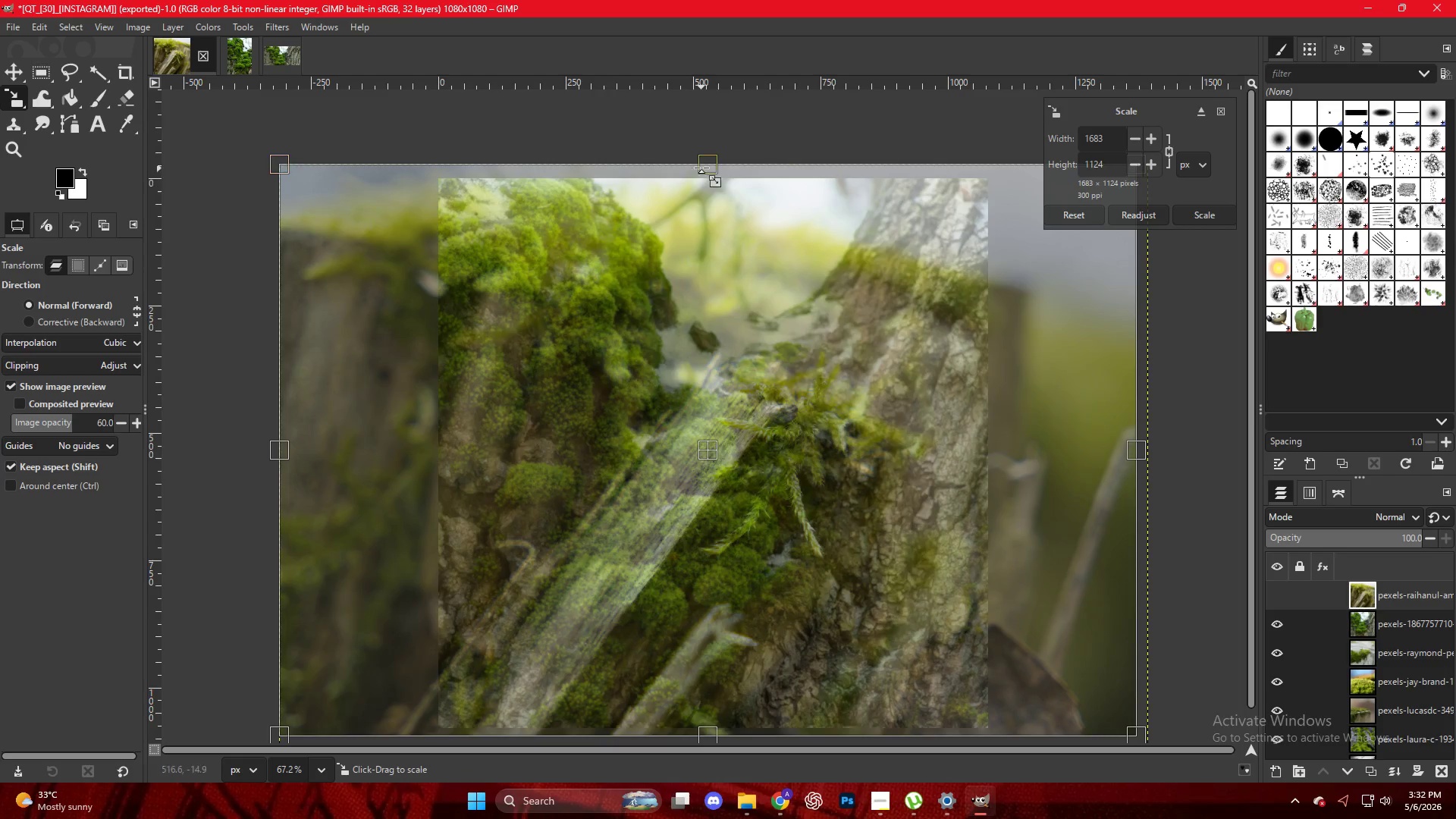 
scroll: coordinate [737, 485], scroll_direction: up, amount: 18.0
 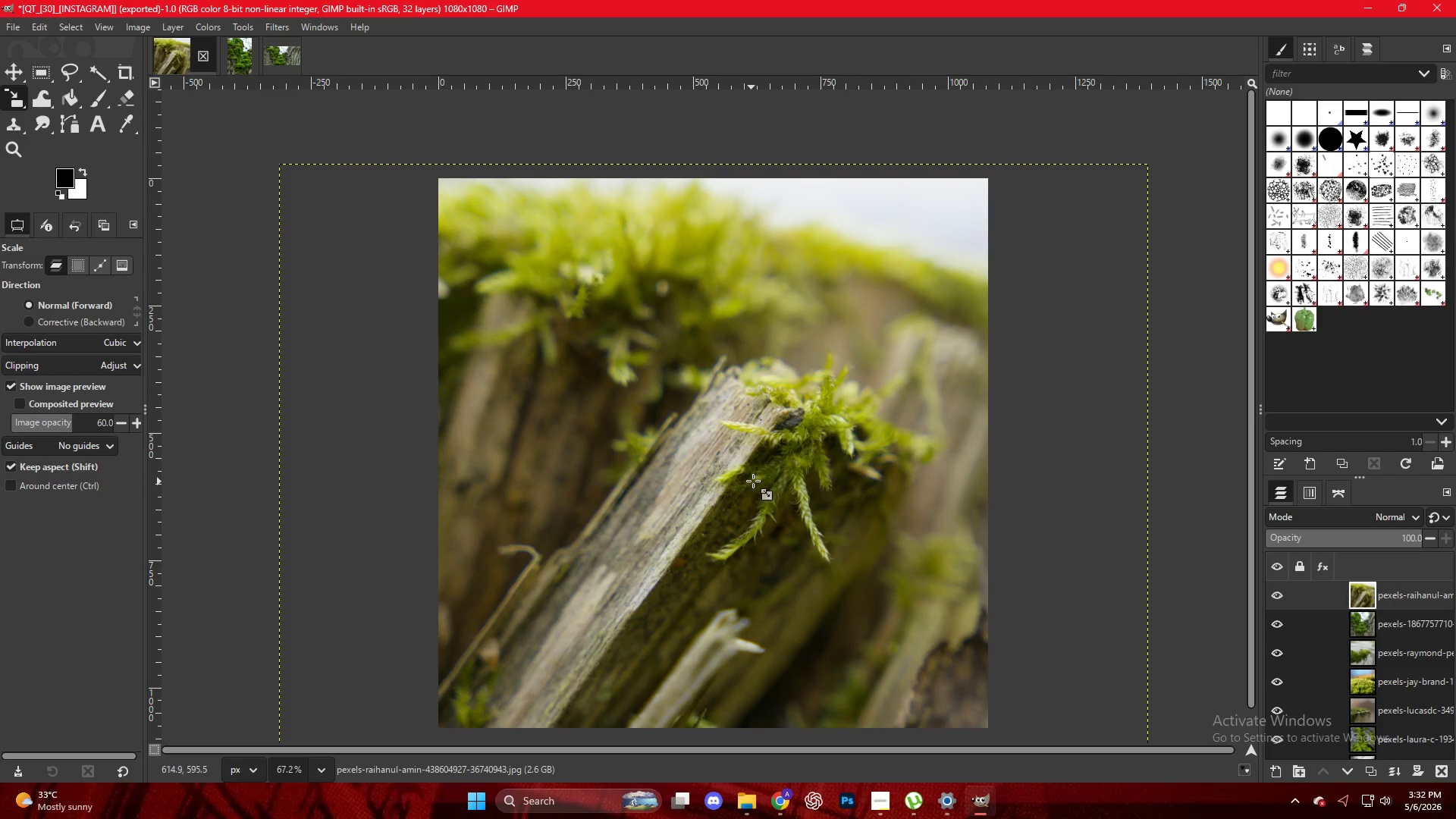 
left_click_drag(start_coordinate=[701, 163], to_coordinate=[700, 175])
 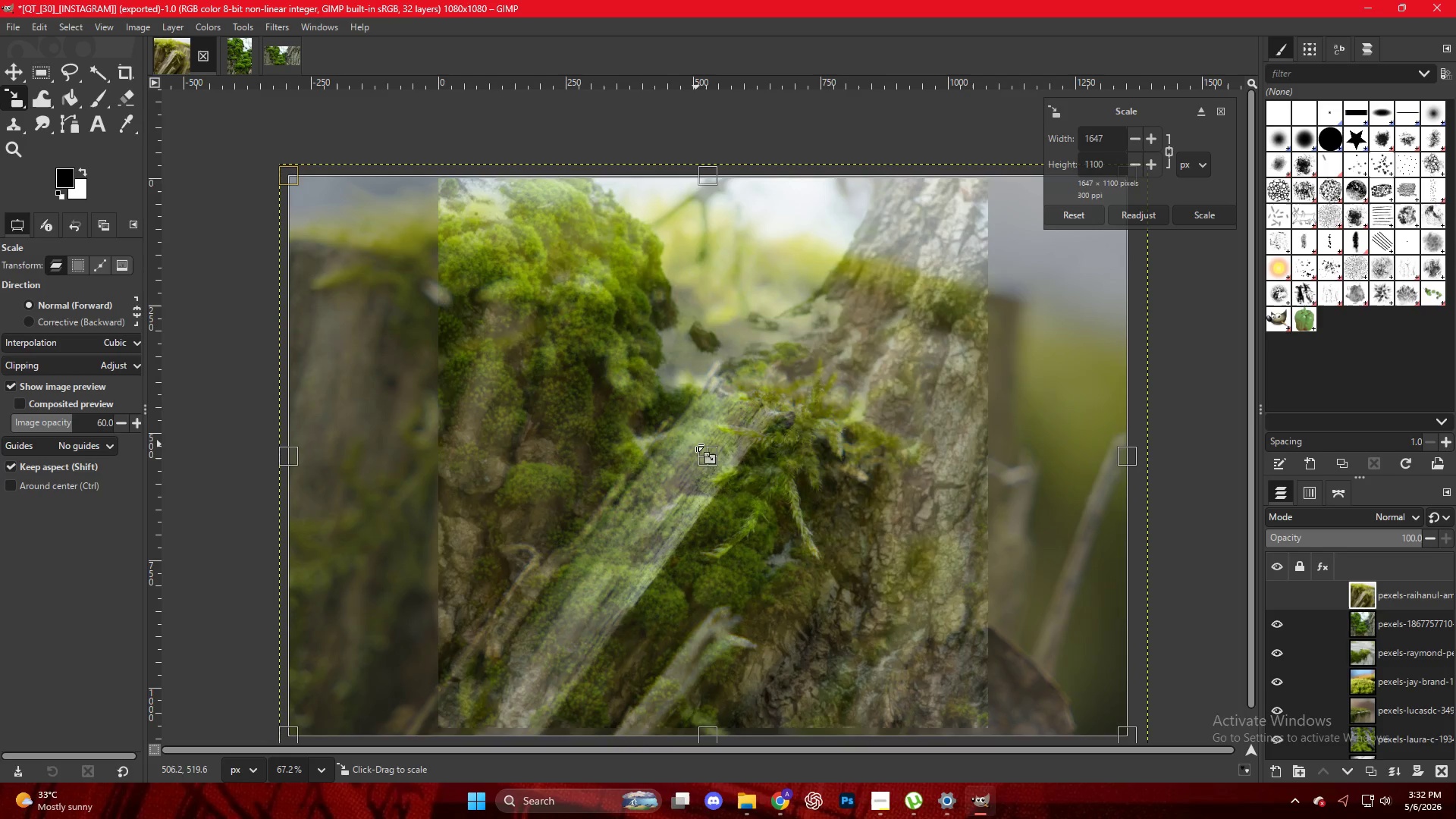 
left_click_drag(start_coordinate=[703, 448], to_coordinate=[693, 448])
 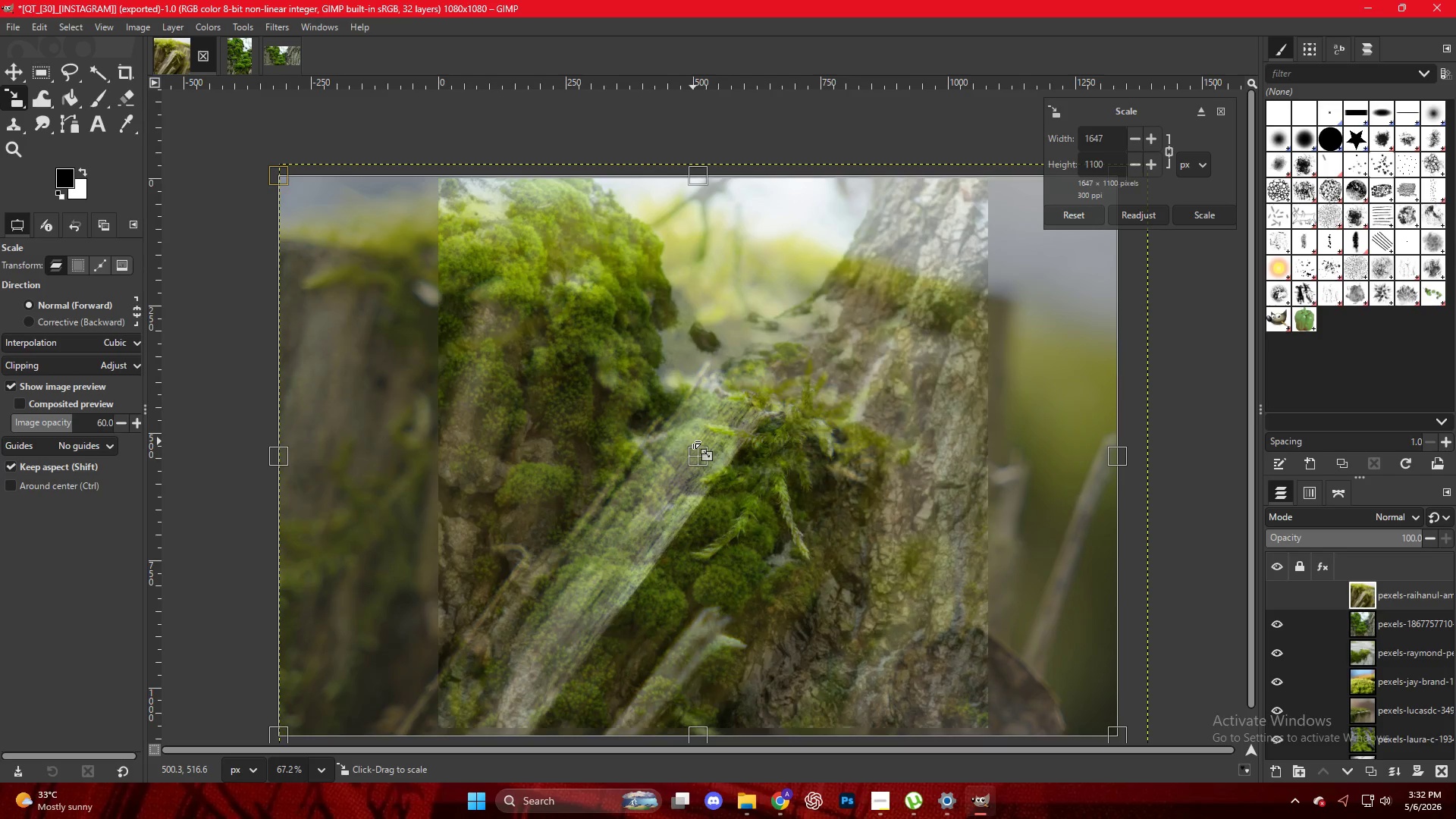 
key(NumpadEnter)
 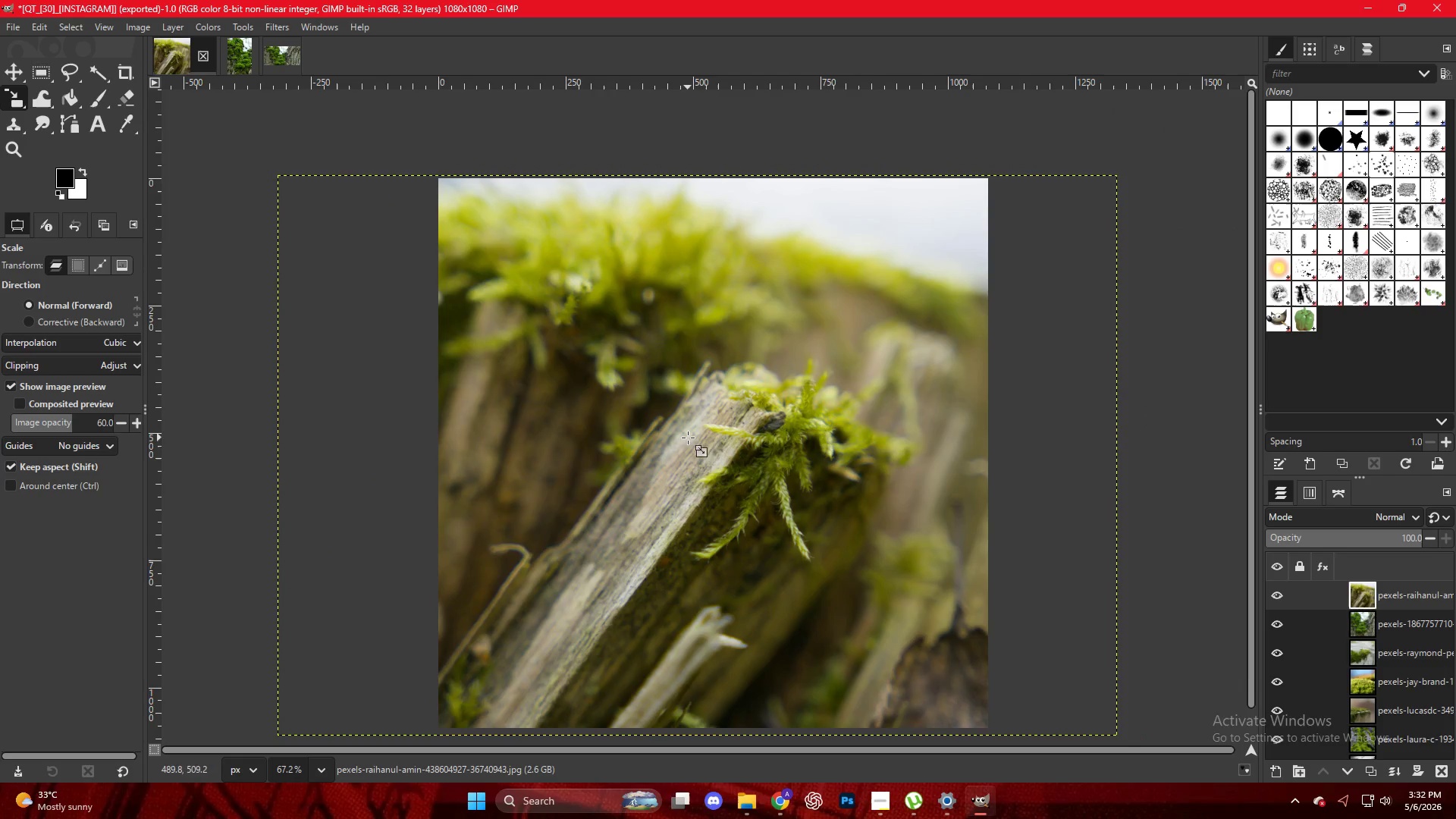 
key(Control+ControlLeft)
 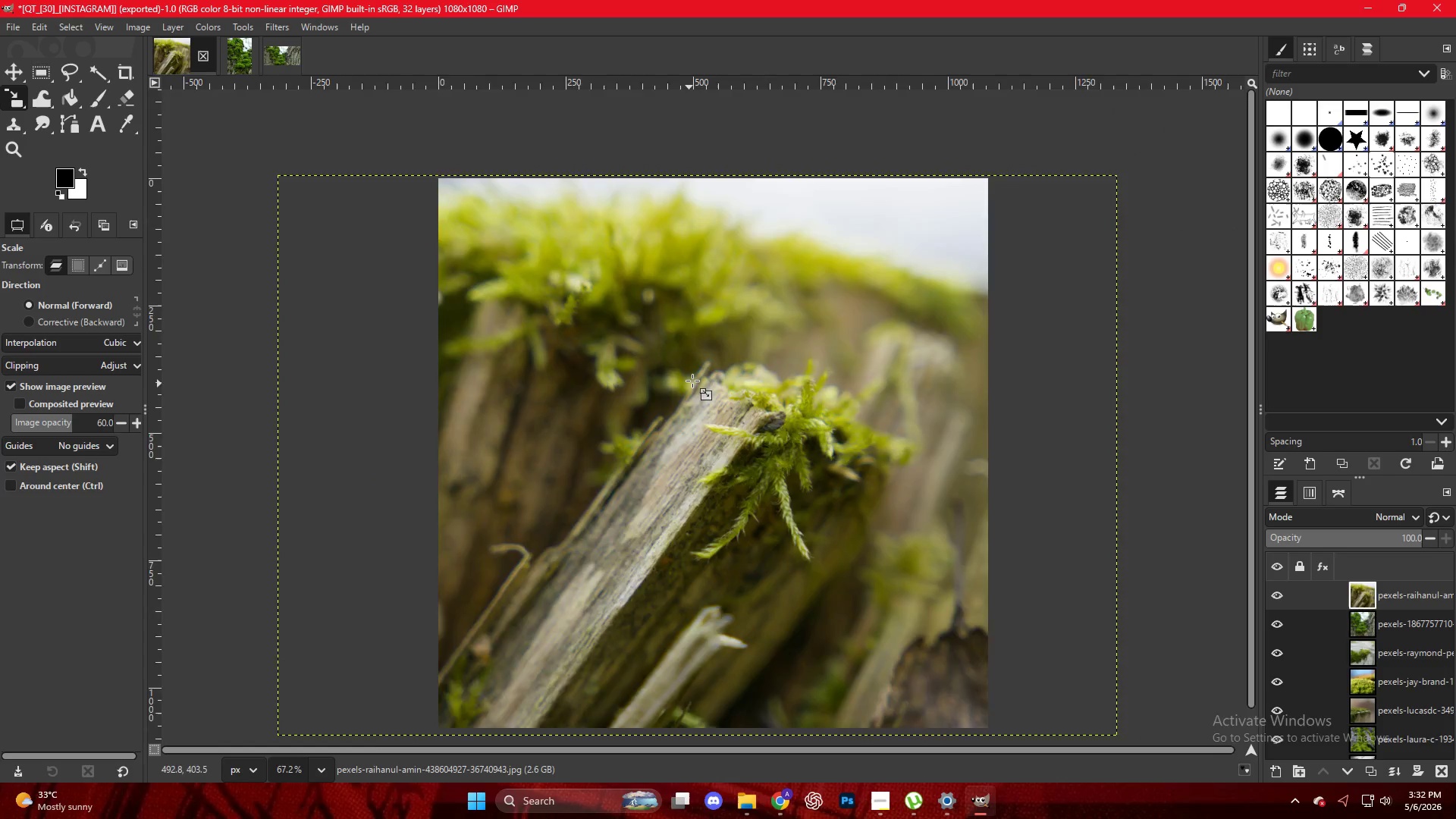 
key(Control+ControlLeft)
 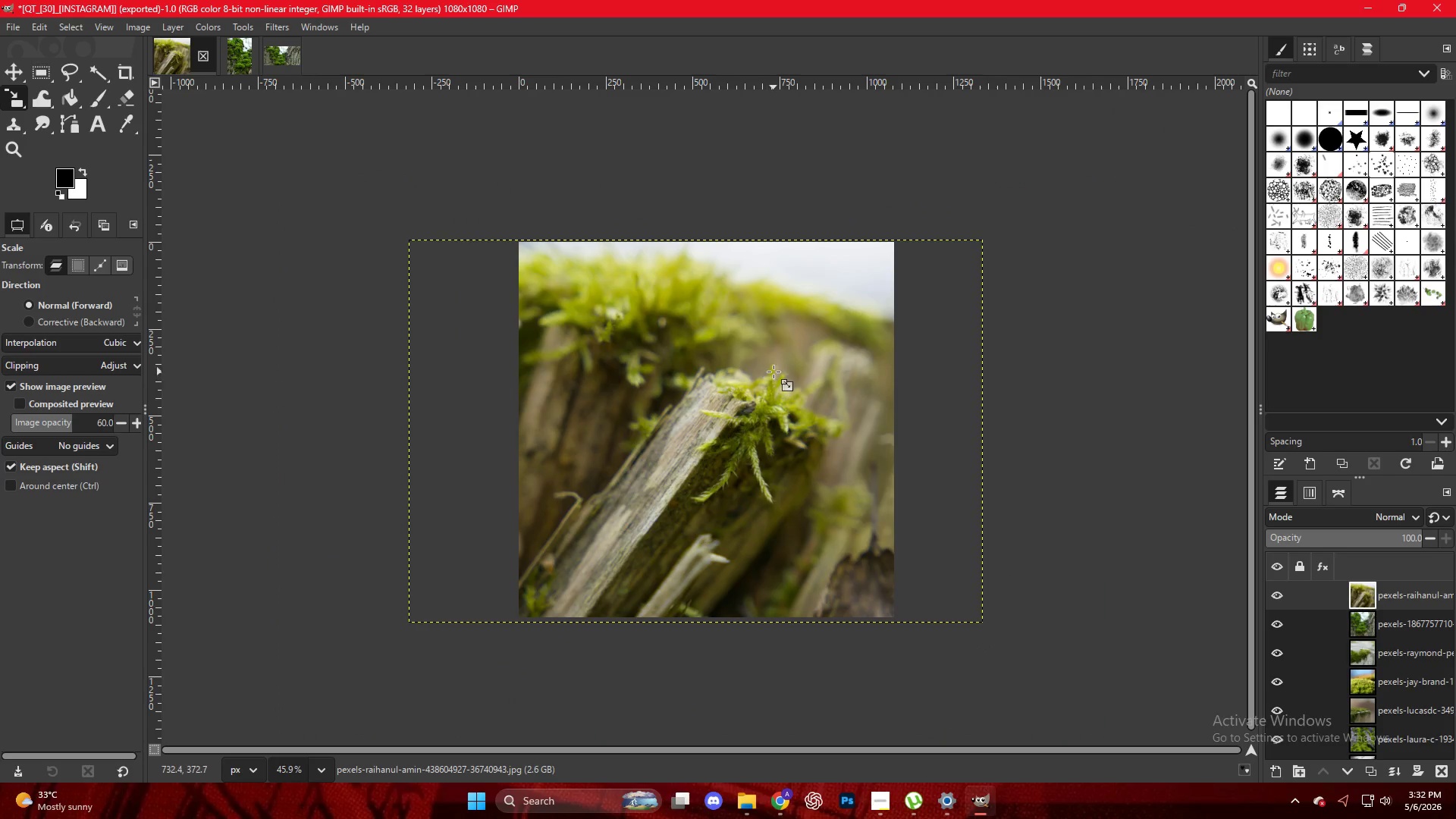 
scroll: coordinate [692, 381], scroll_direction: down, amount: 4.0
 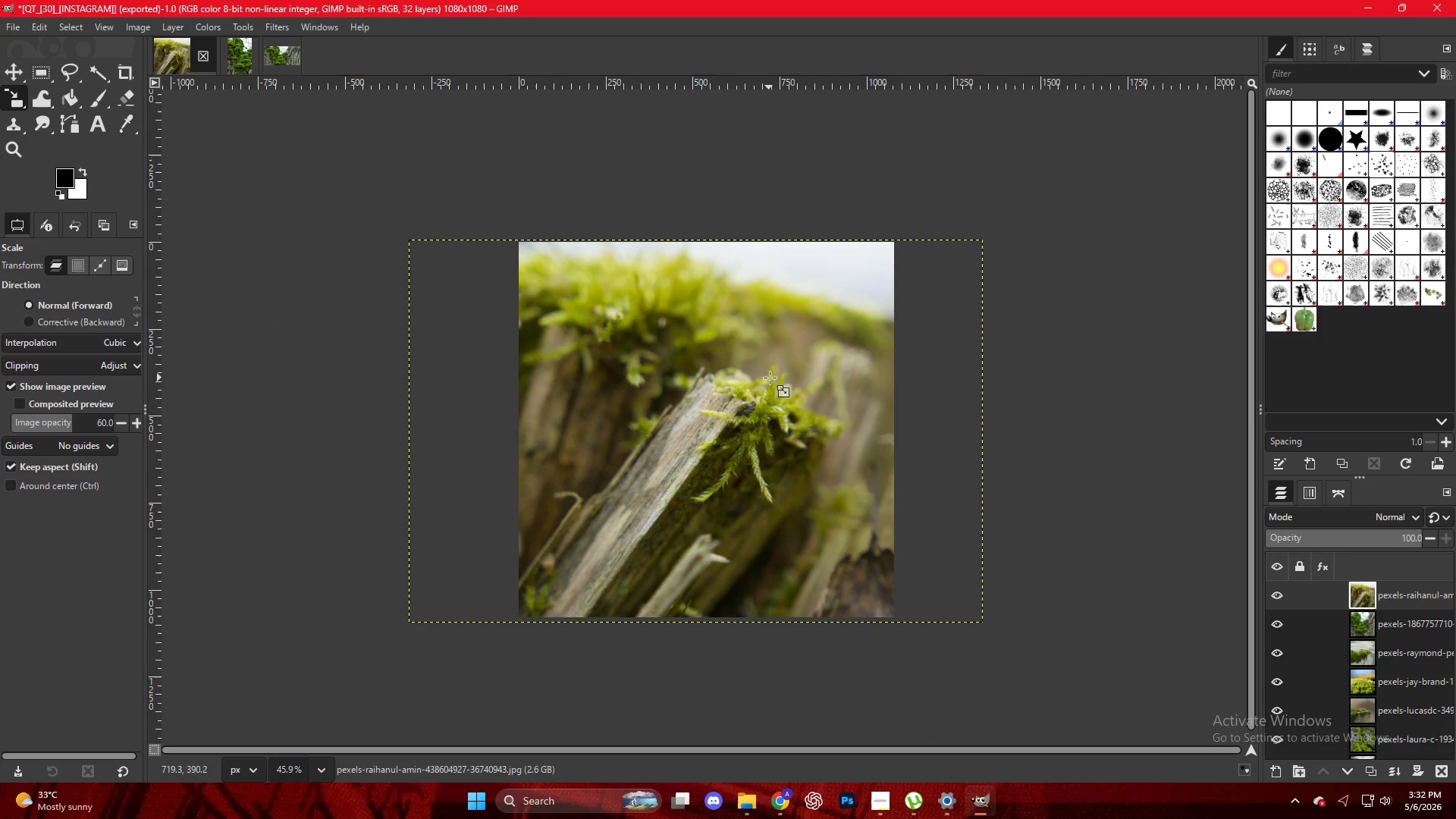 
key(Control+Shift+E)
 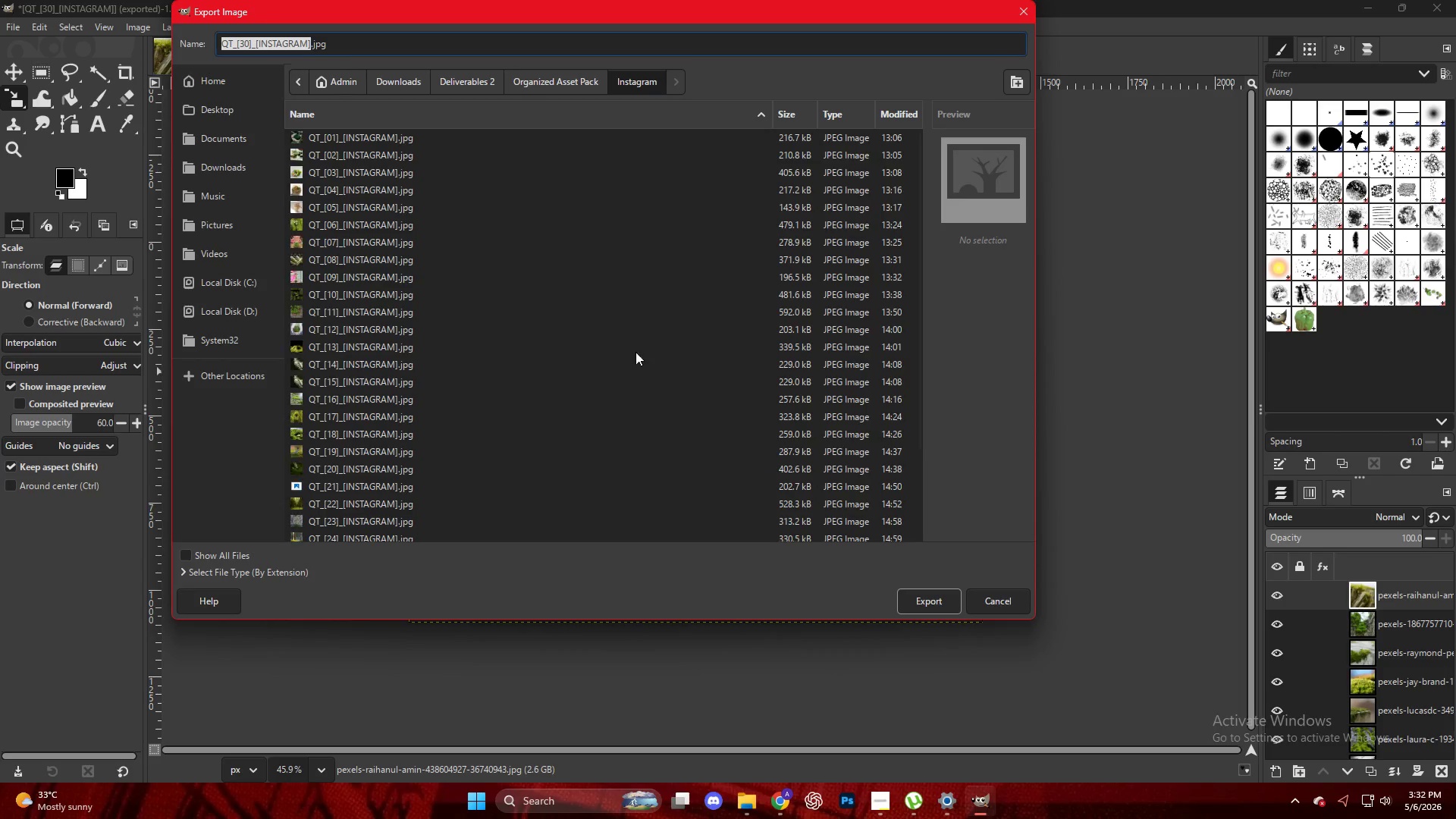 
scroll: coordinate [422, 551], scroll_direction: down, amount: 13.0
 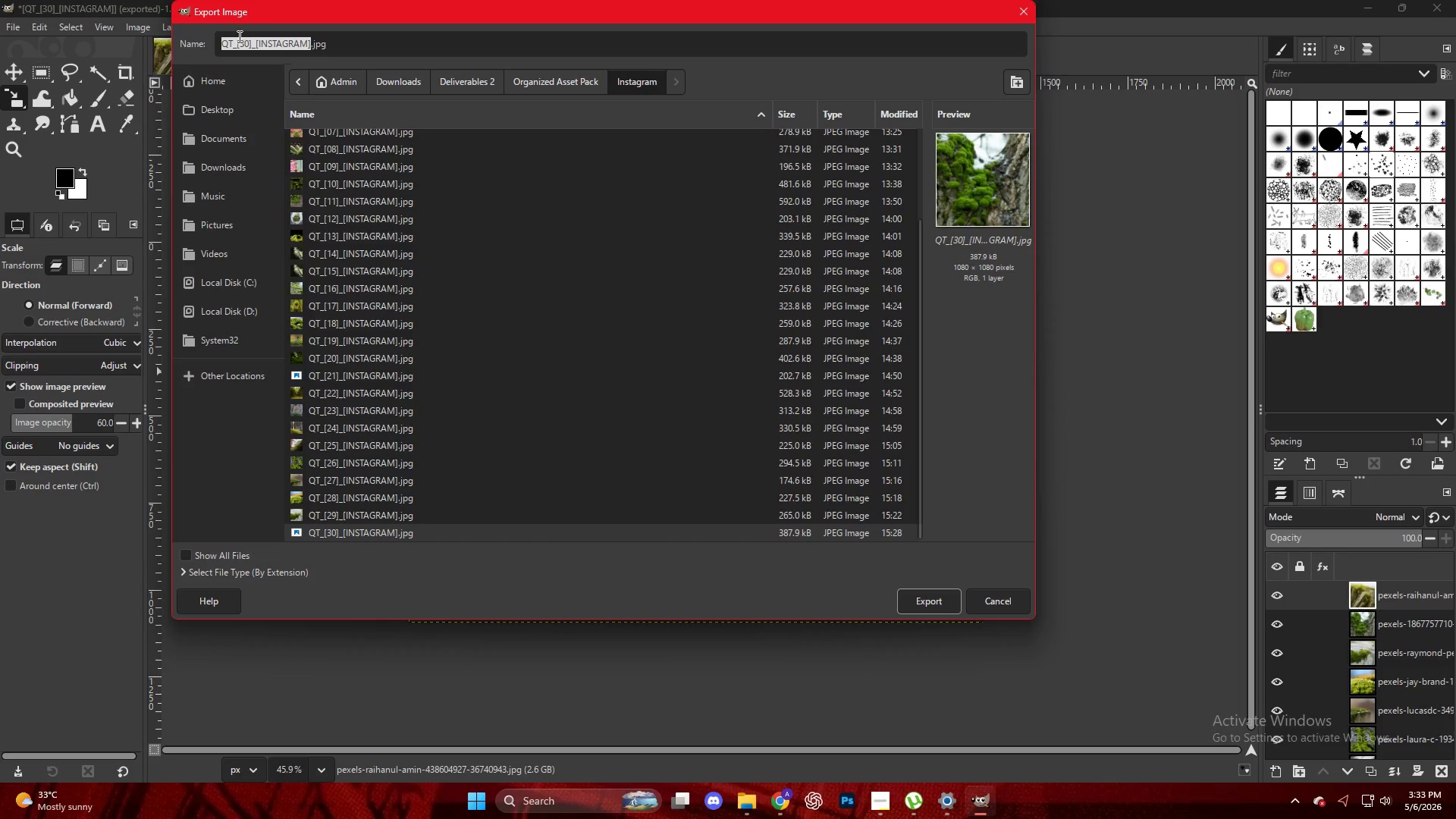 
left_click([245, 48])
 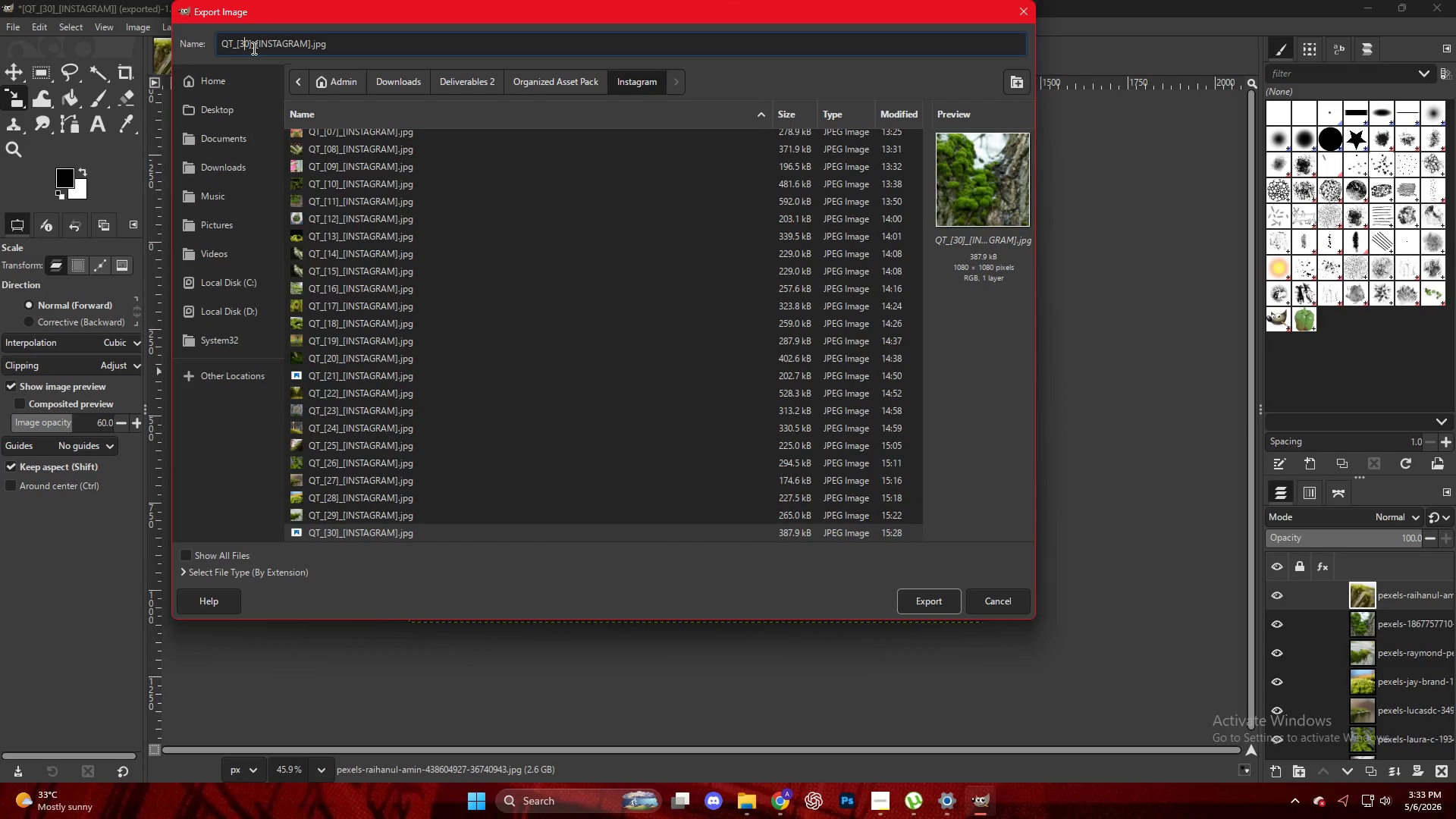 
key(ArrowRight)
 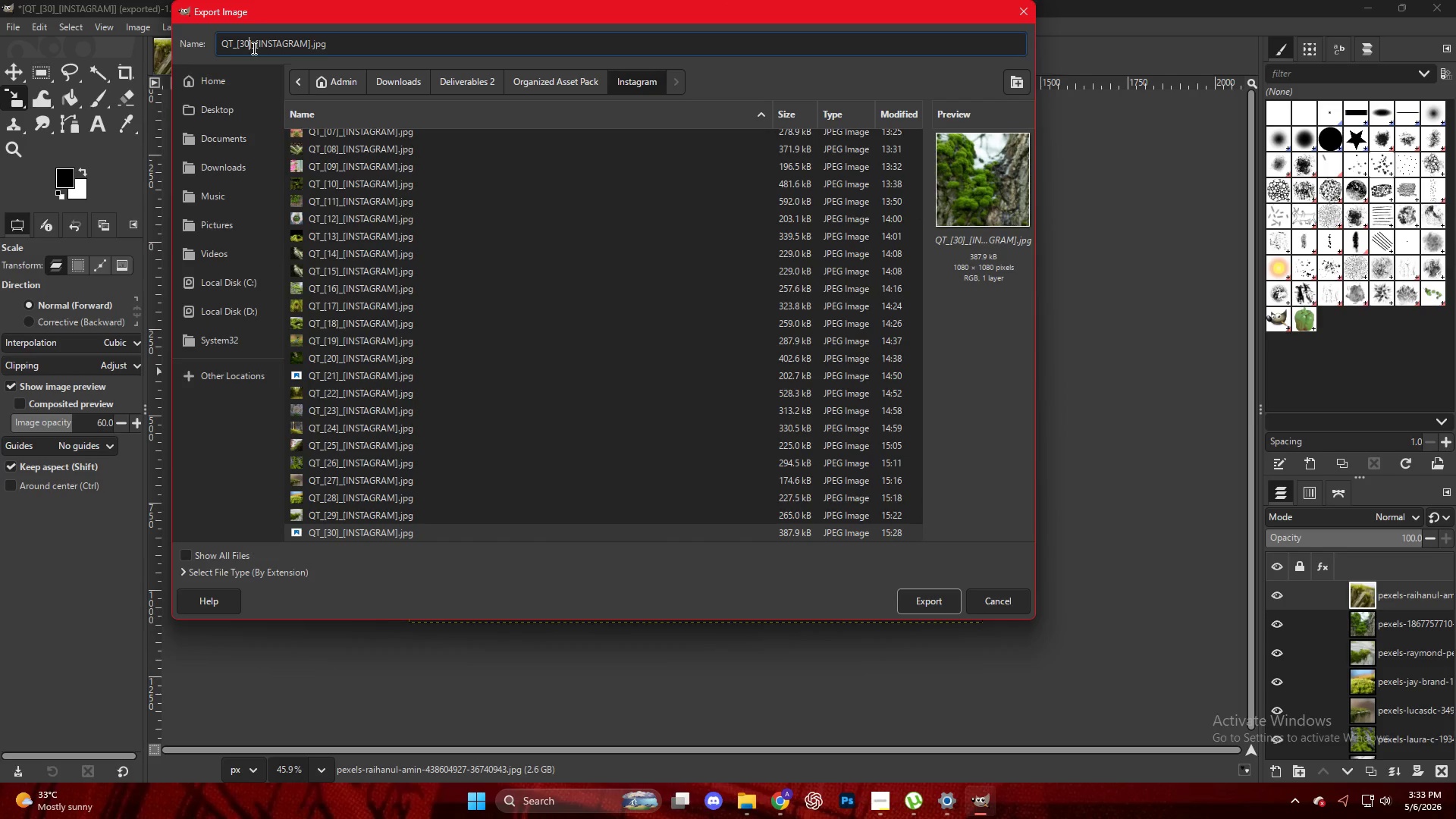 
key(Backspace)
 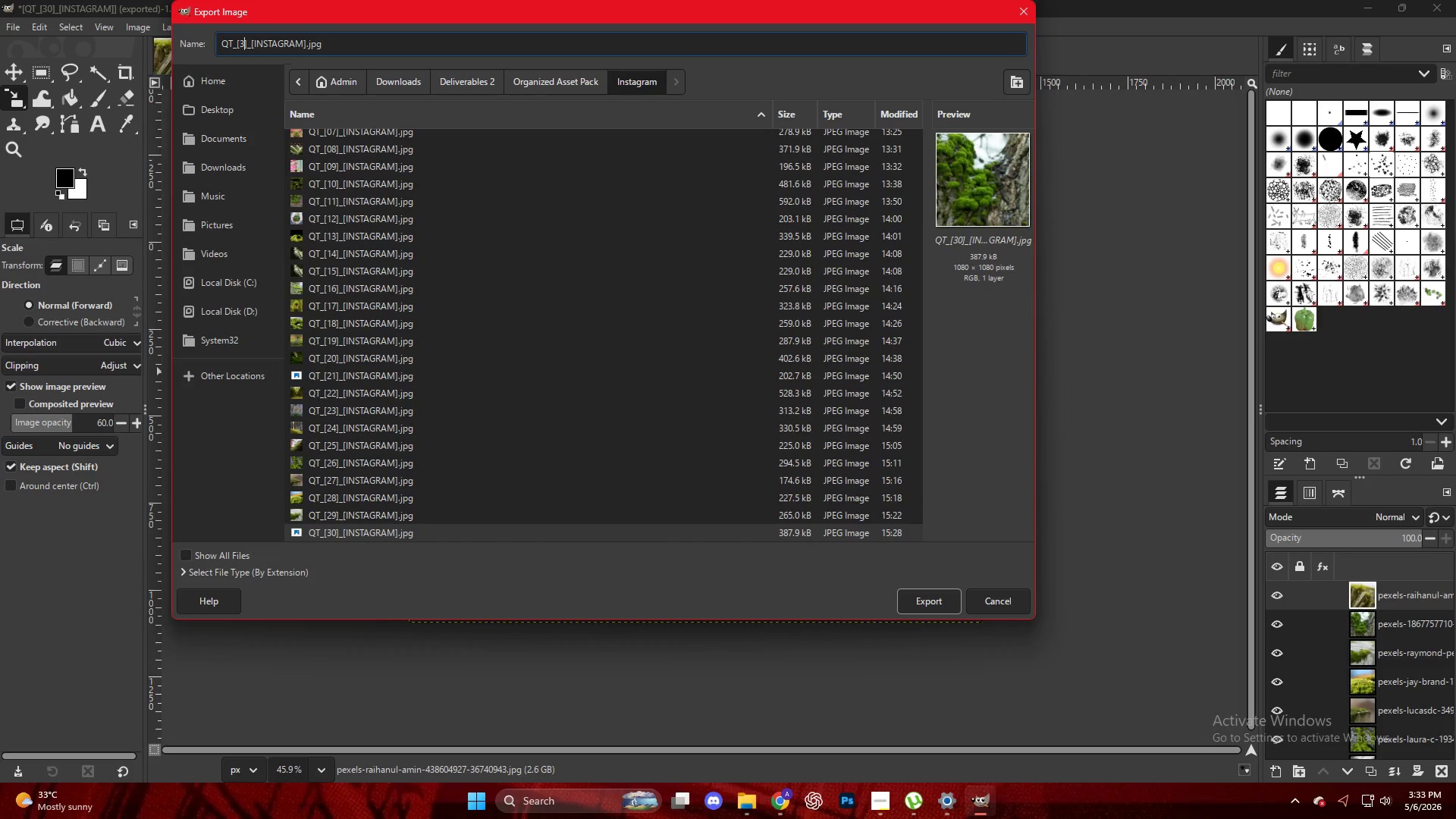 
key(1)
 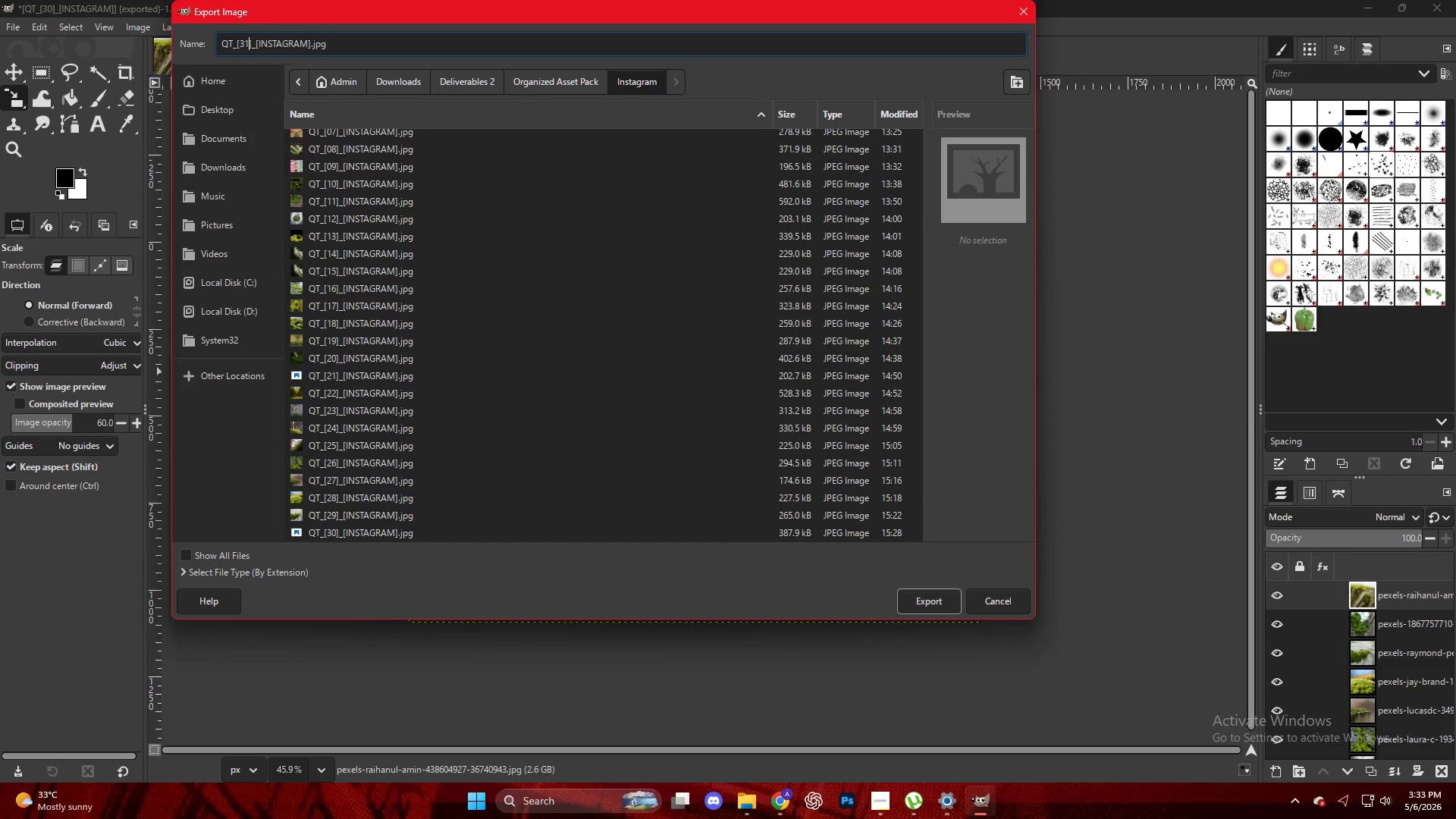 
key(Enter)
 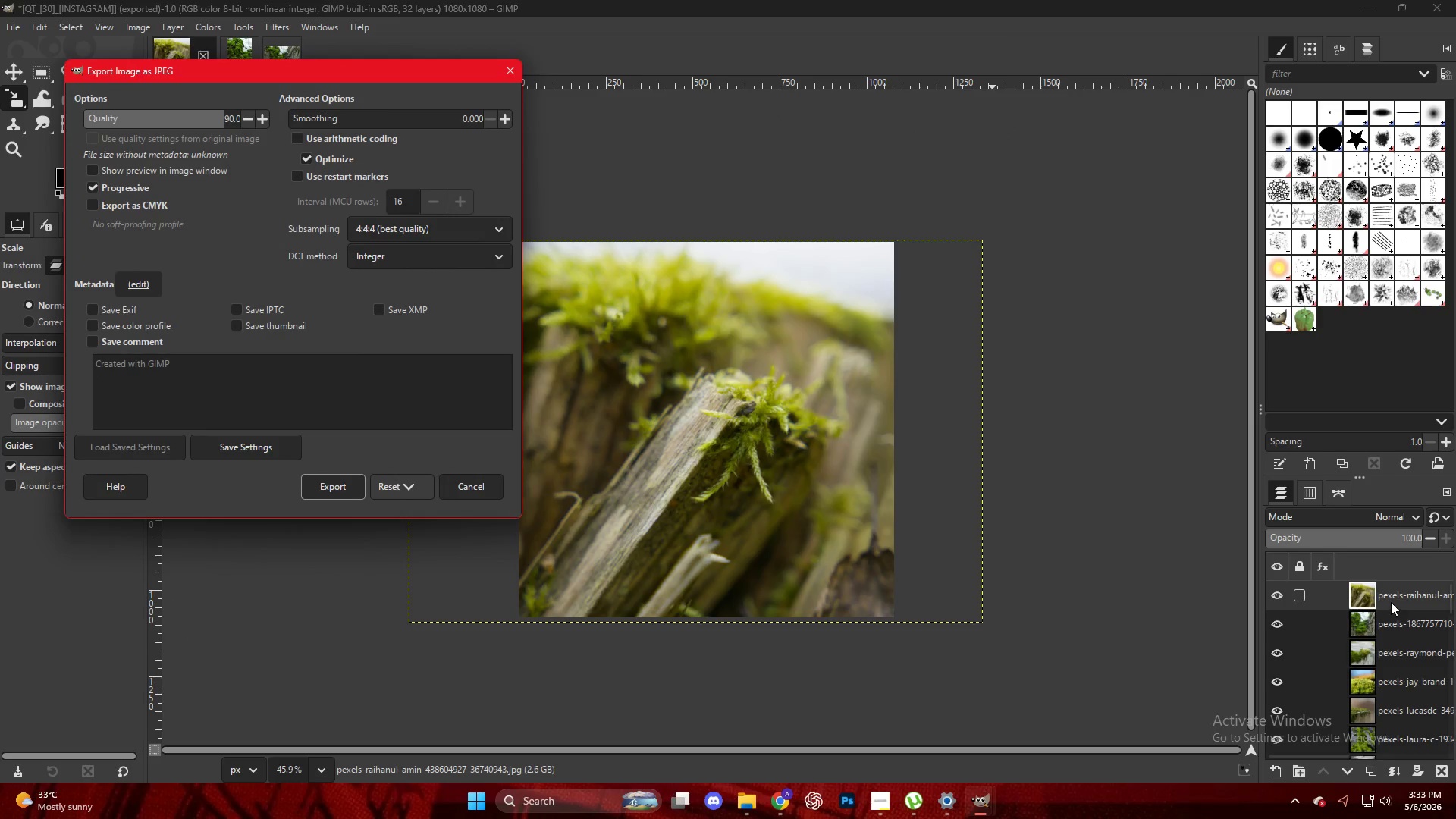 
key(NumpadEnter)
 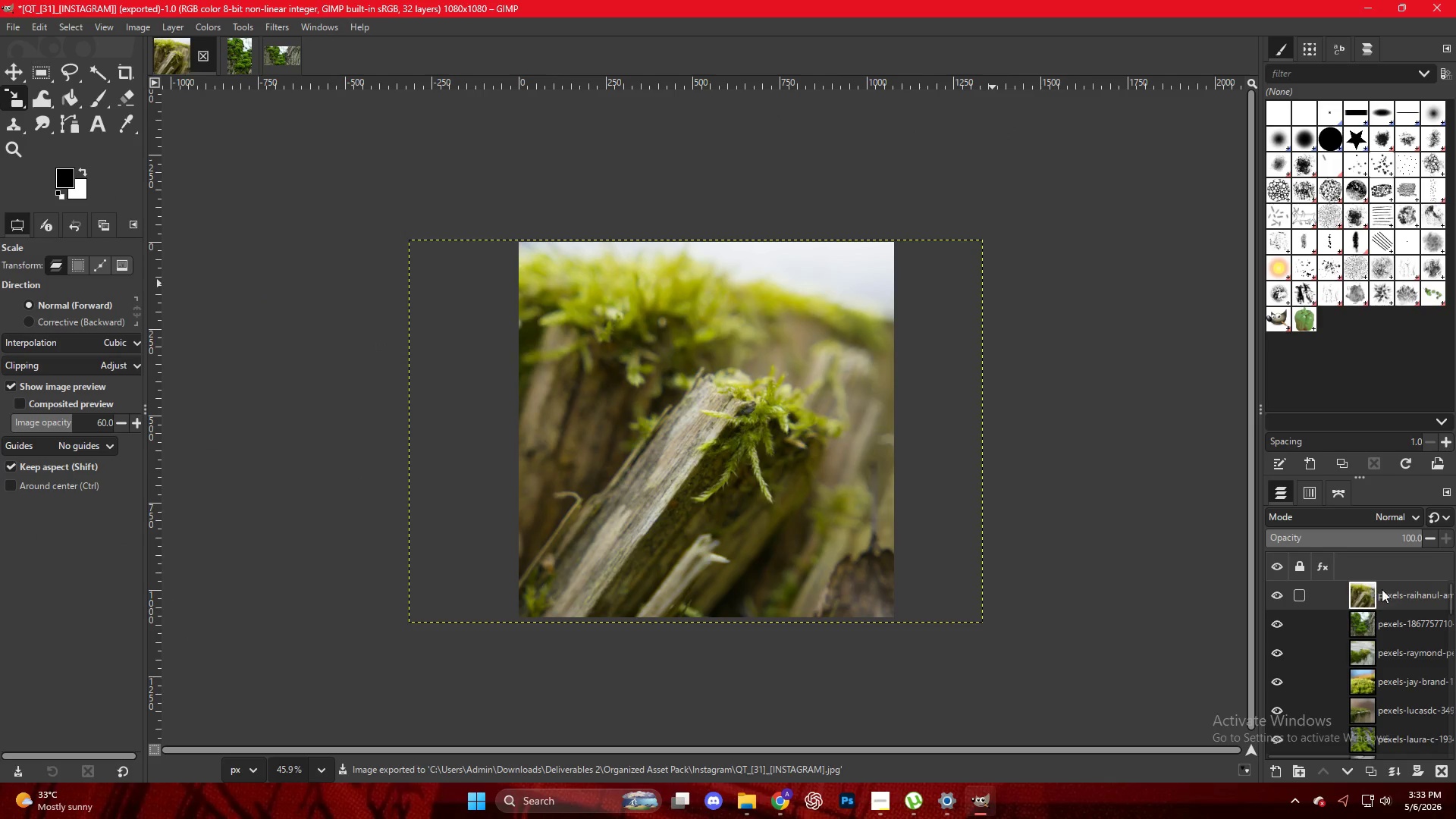 
left_click_drag(start_coordinate=[1395, 598], to_coordinate=[661, 303])
 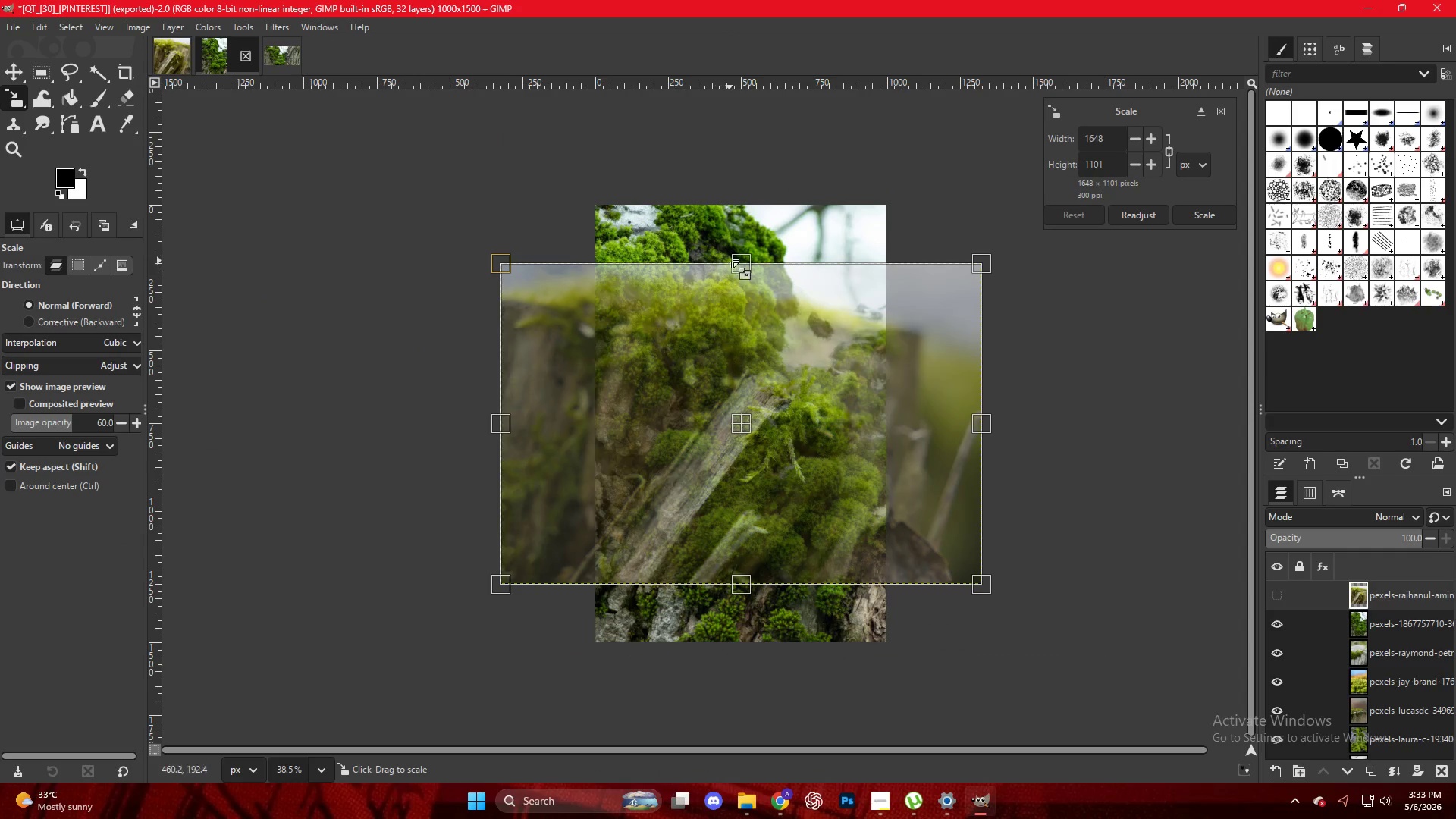 
left_click_drag(start_coordinate=[736, 261], to_coordinate=[738, 199])
 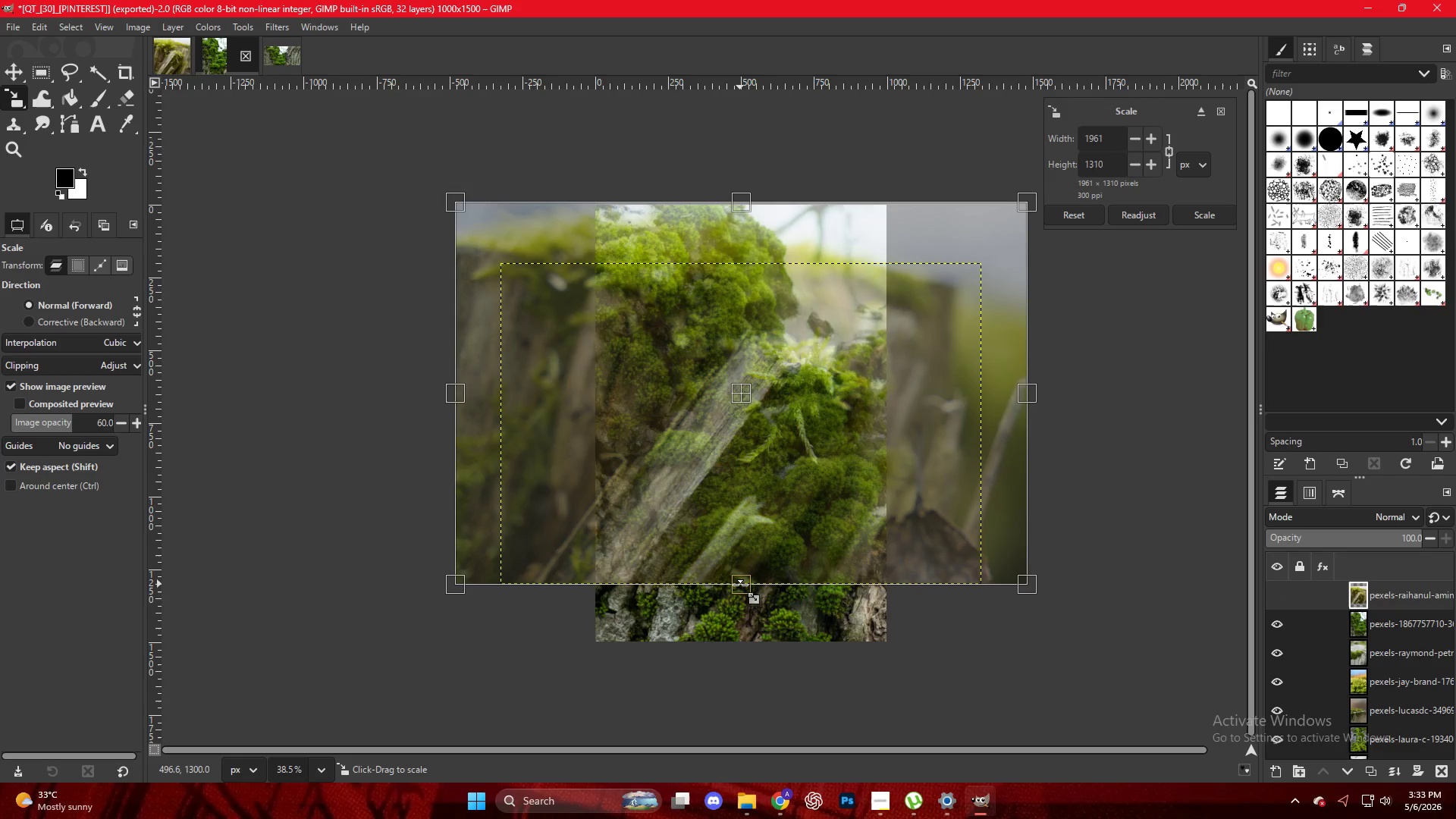 
left_click_drag(start_coordinate=[741, 588], to_coordinate=[752, 649])
 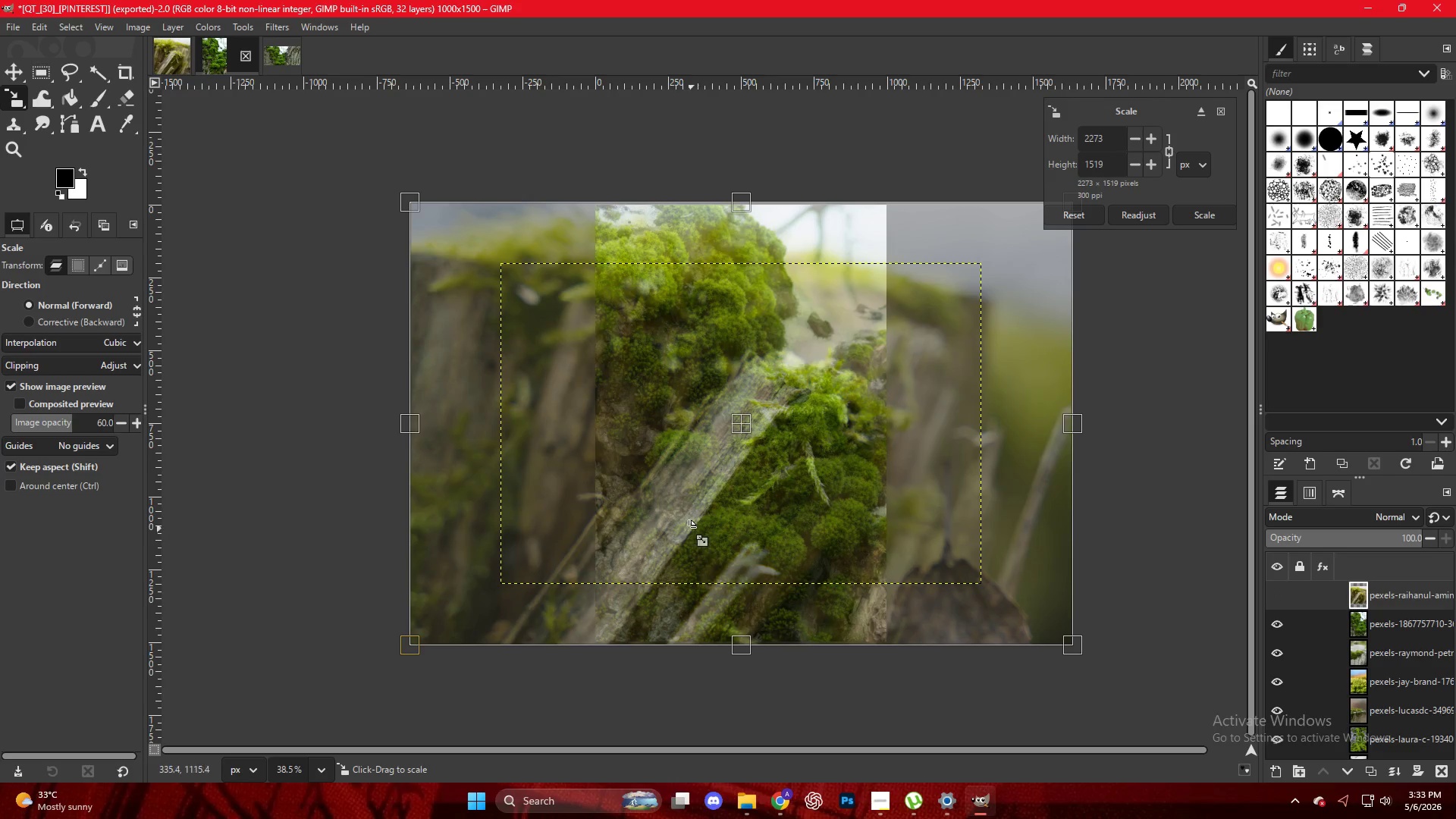 
key(NumpadEnter)
 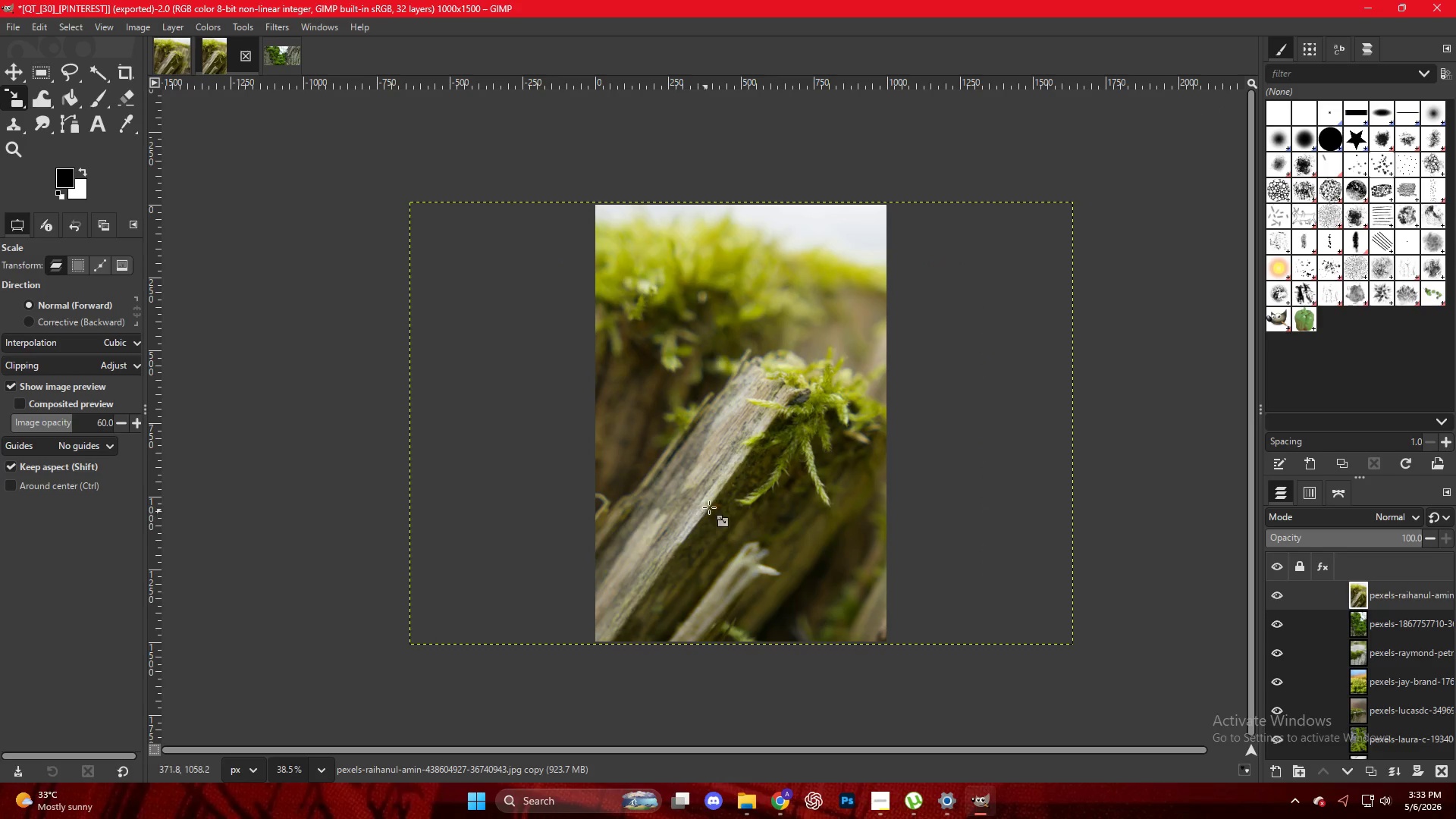 
left_click([755, 450])
 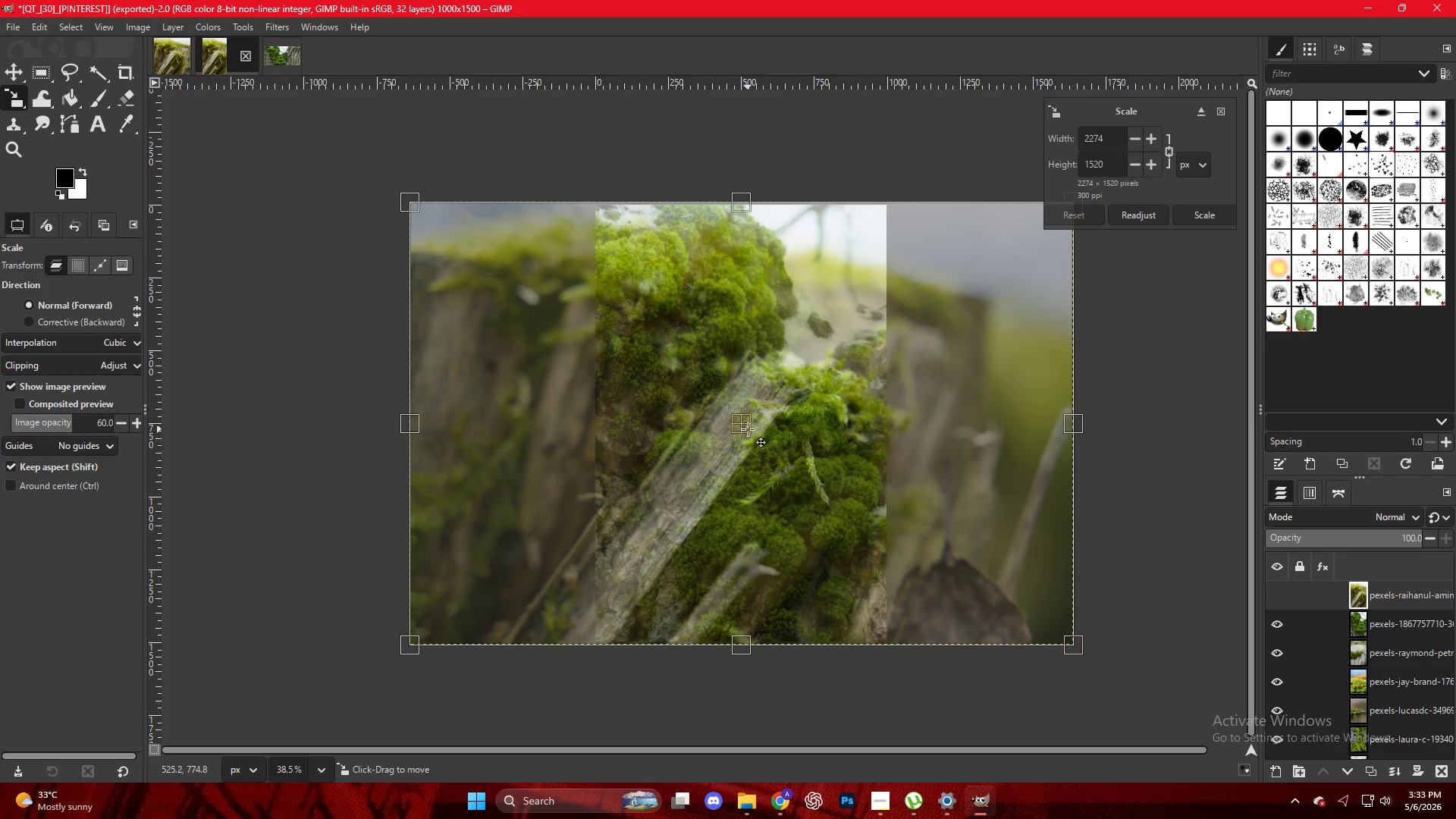 
left_click_drag(start_coordinate=[746, 429], to_coordinate=[704, 430])
 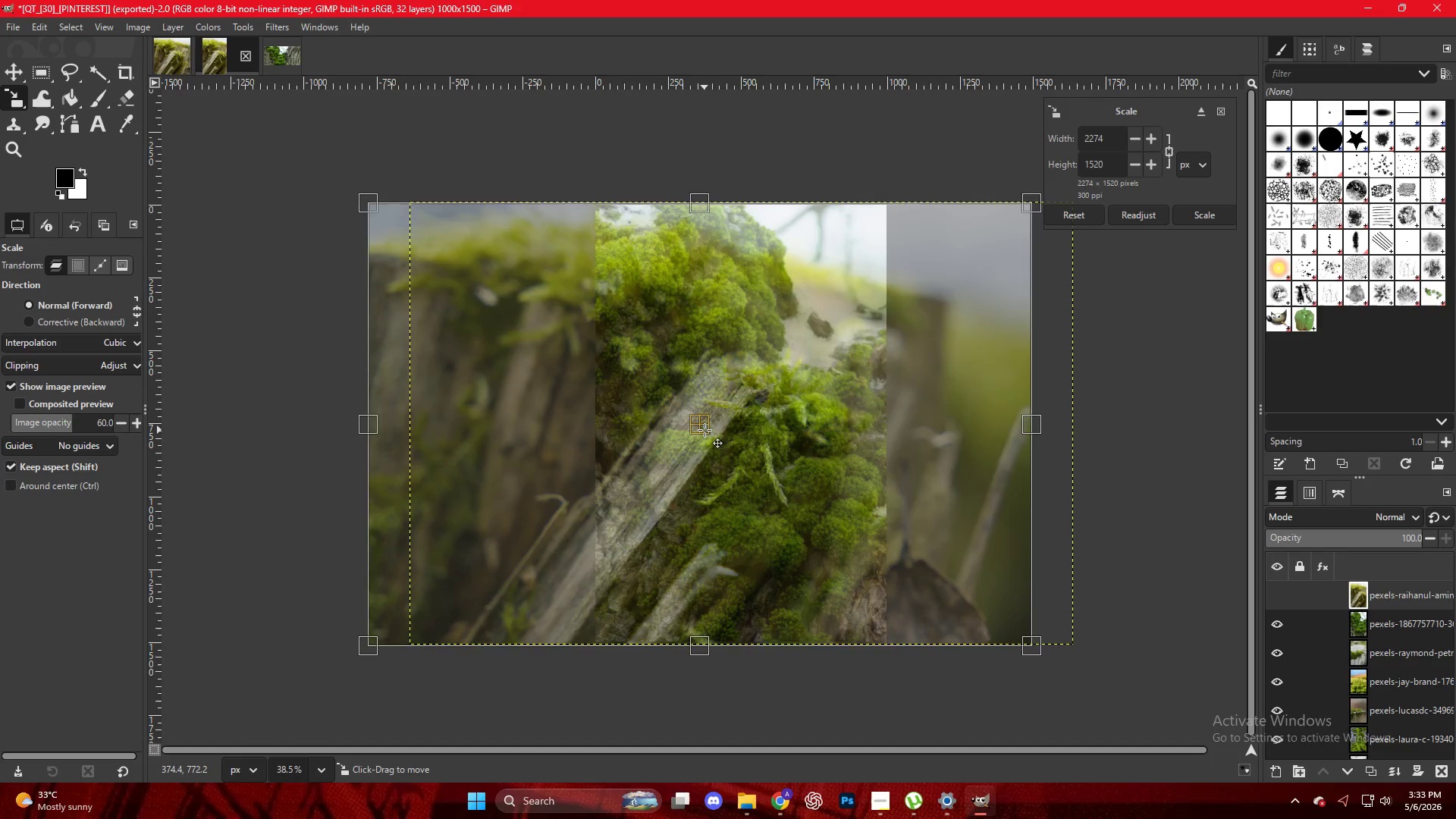 
key(NumpadEnter)
 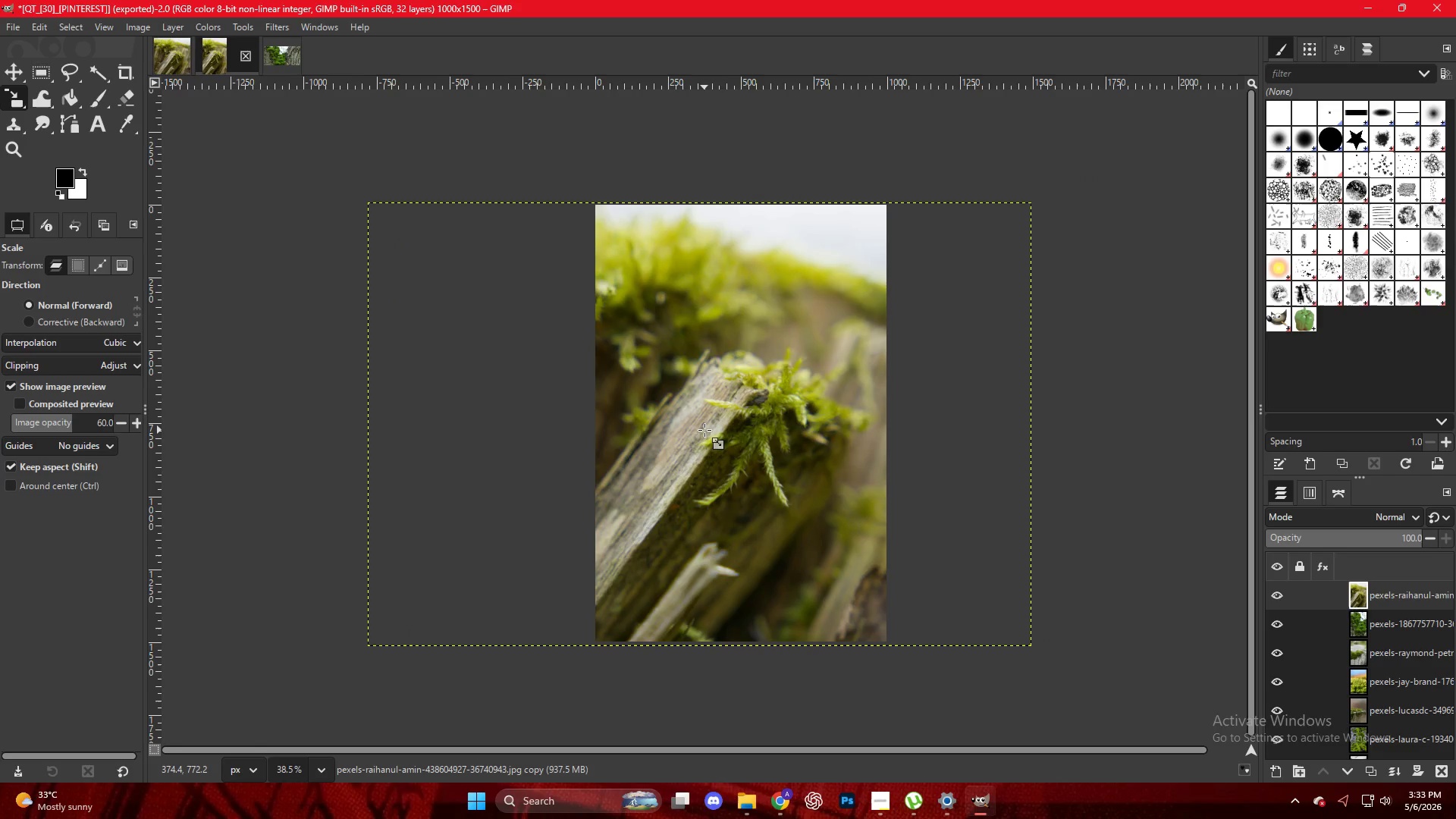 
wait(8.05)
 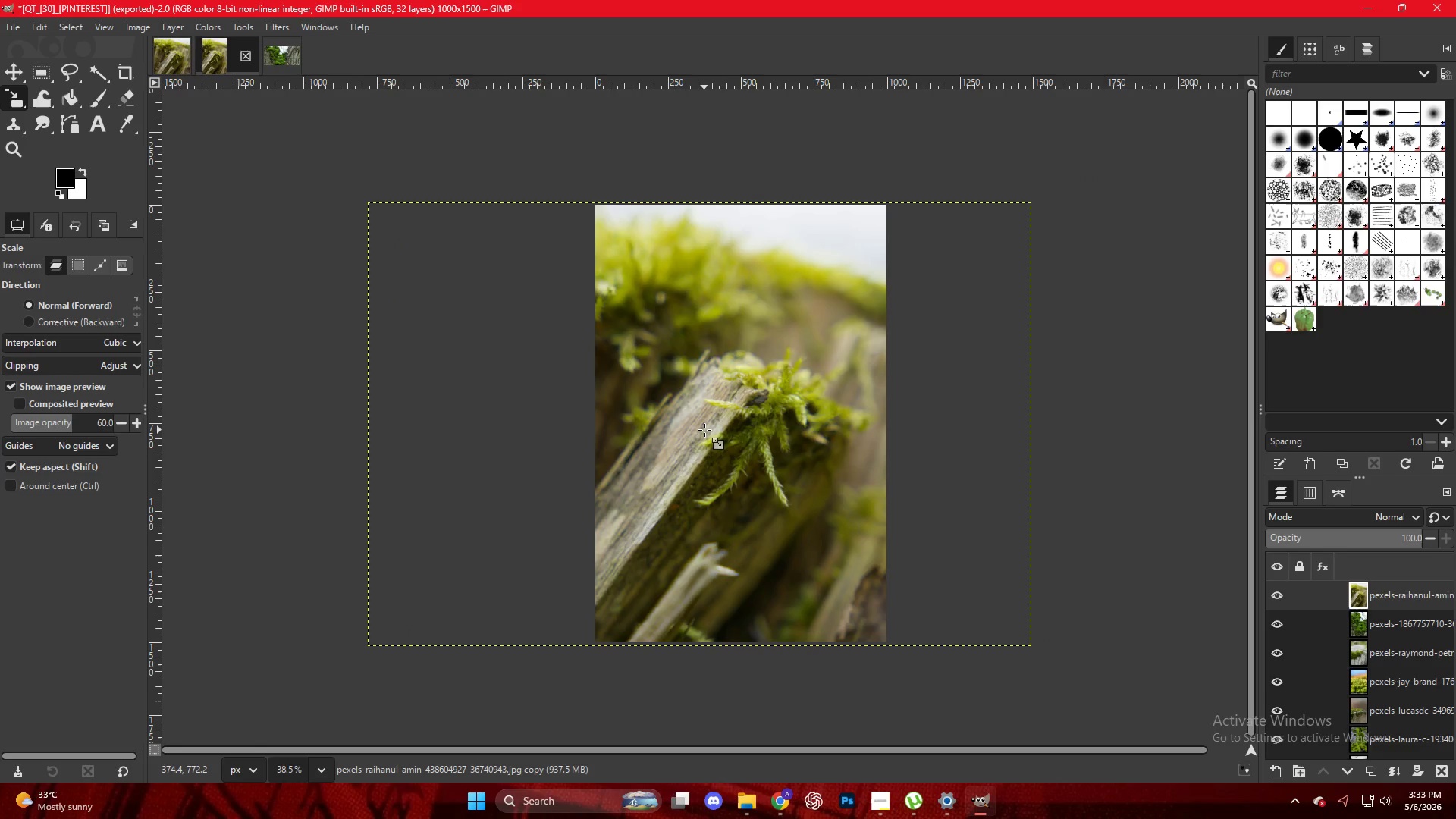 
hold_key(key=ControlLeft, duration=1.0)
 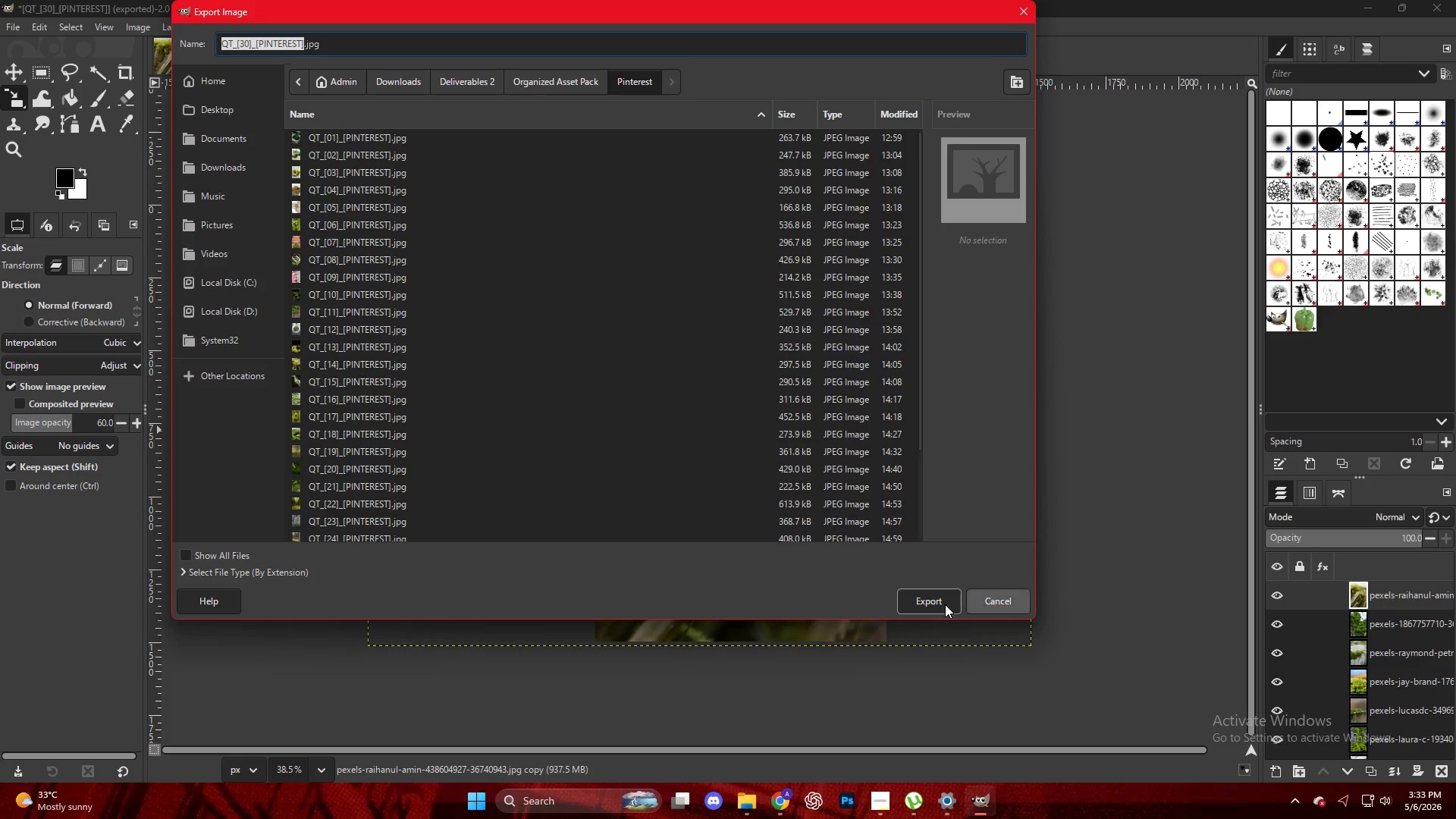 
hold_key(key=ShiftLeft, duration=0.75)
 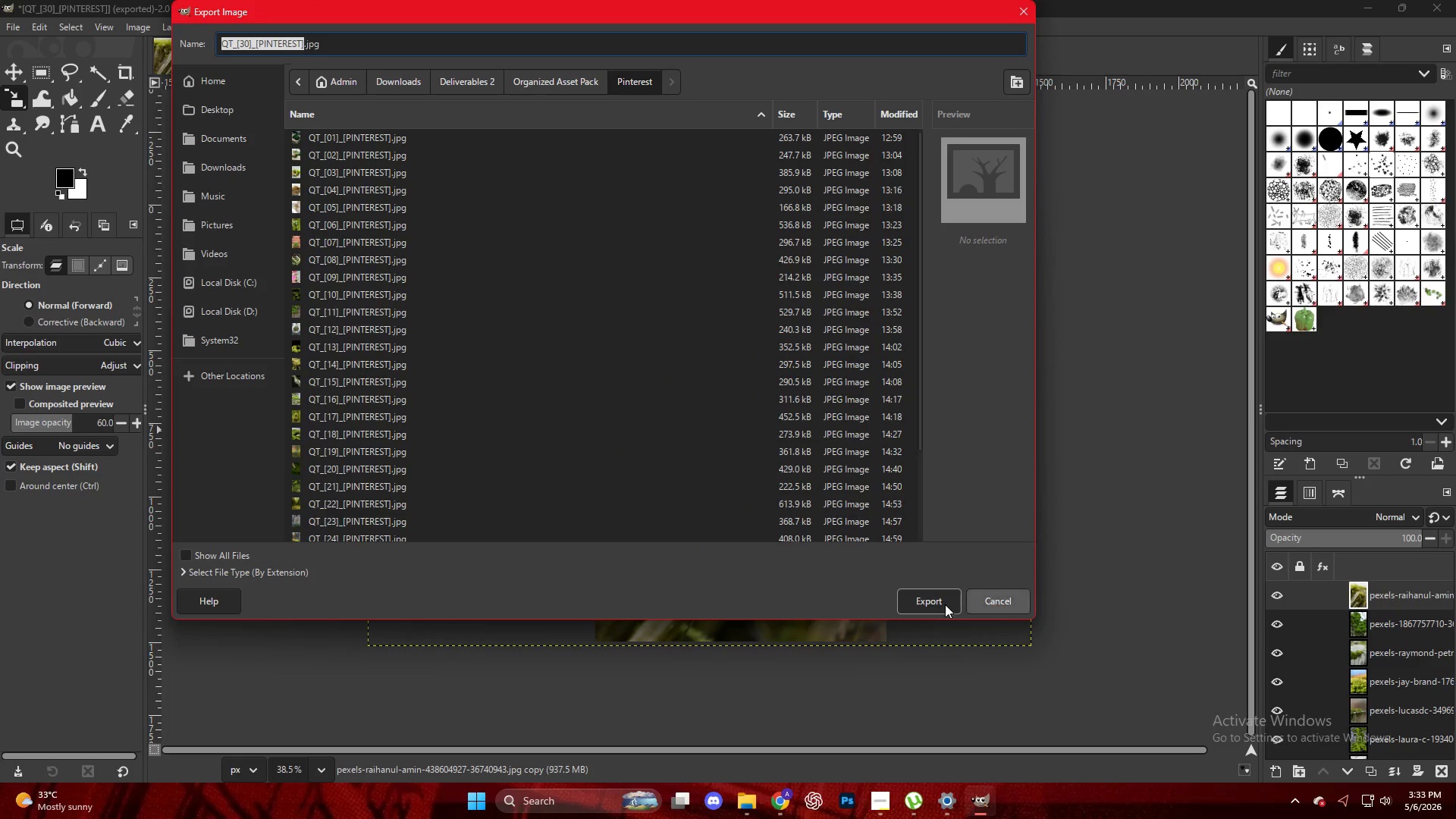 
hold_key(key=E, duration=23.83)
 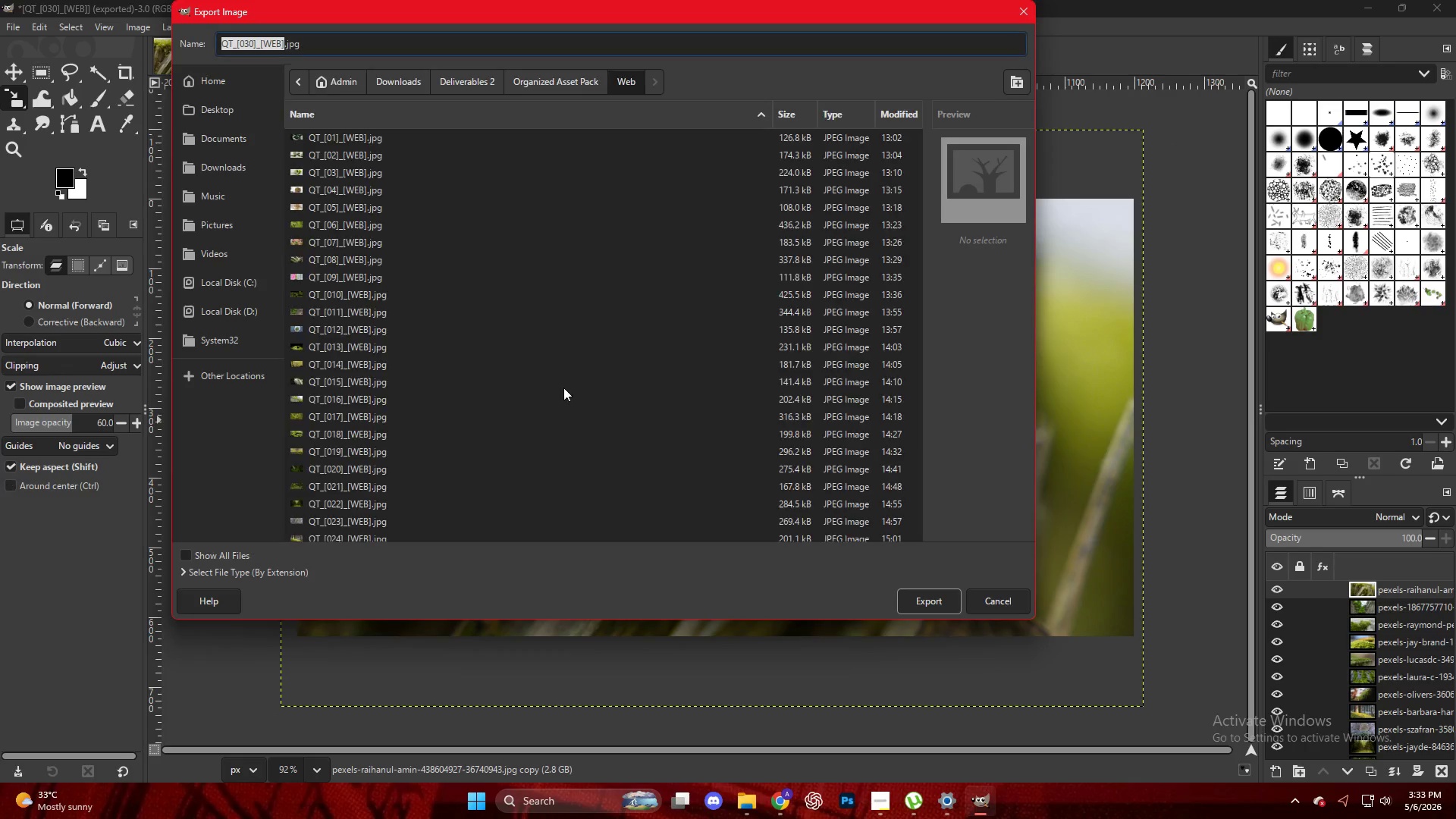 
scroll: coordinate [440, 560], scroll_direction: down, amount: 7.0
 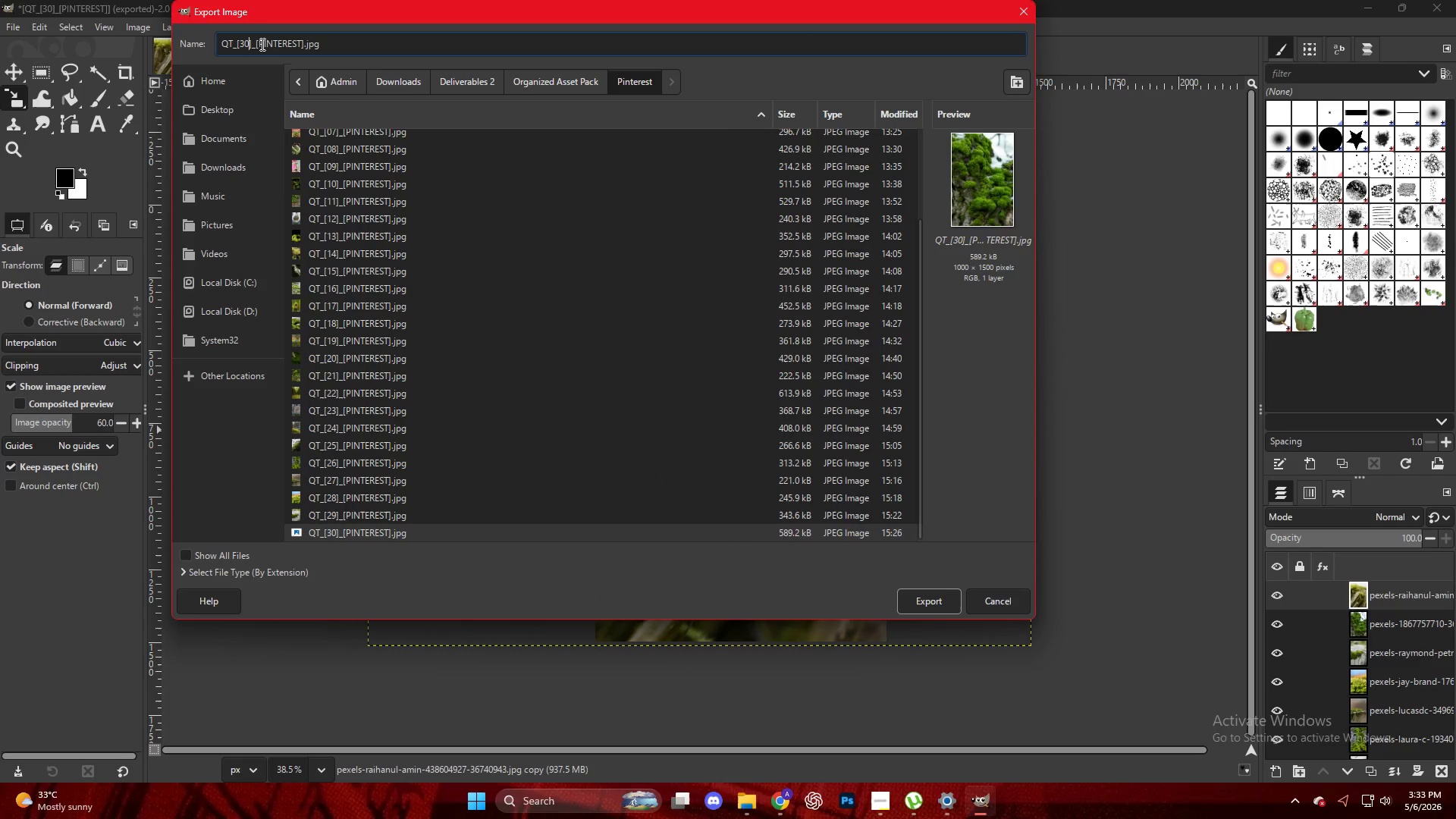 
key(Backspace)
 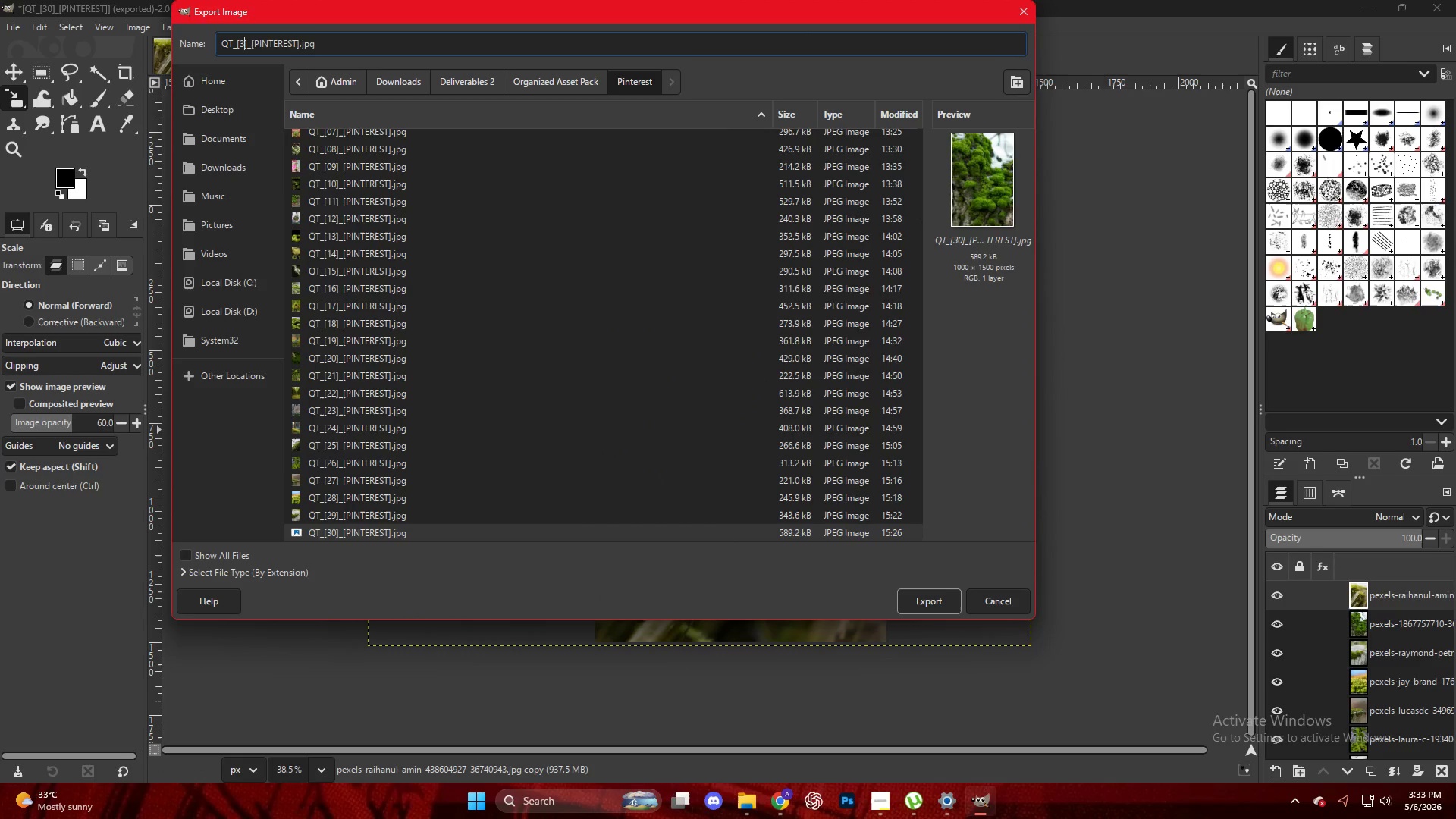 
key(1)
 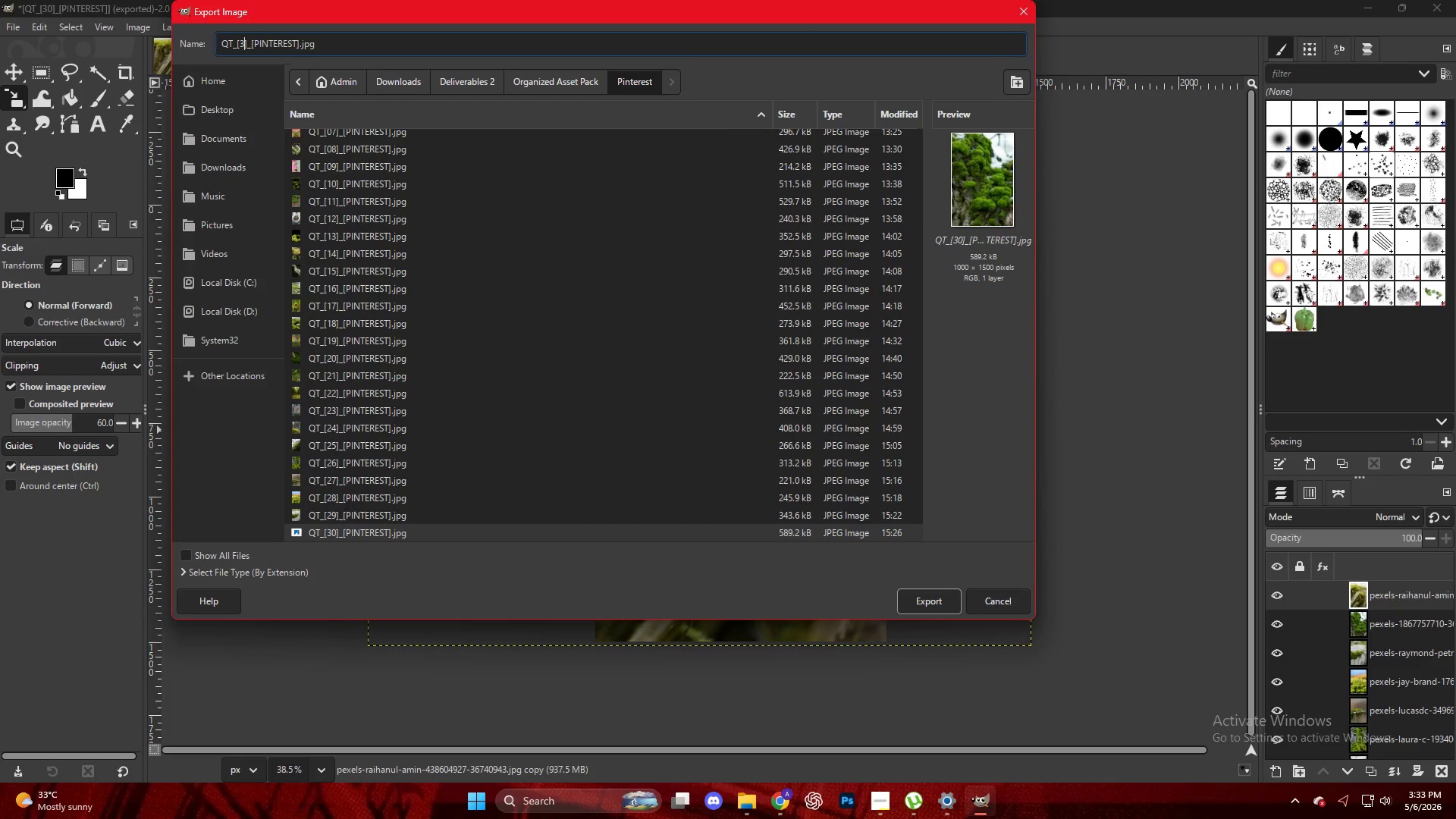 
key(Enter)
 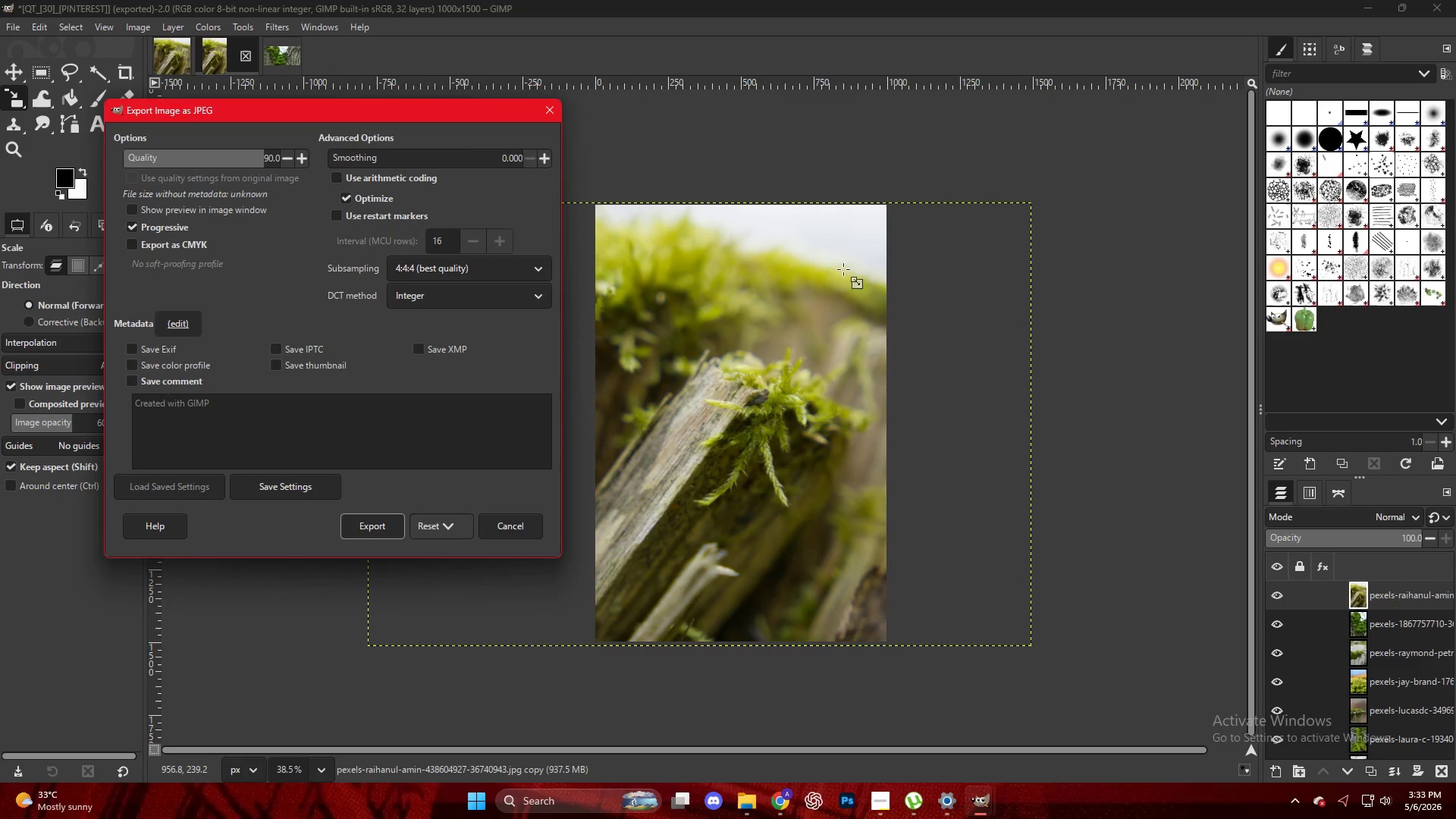 
key(NumpadEnter)
 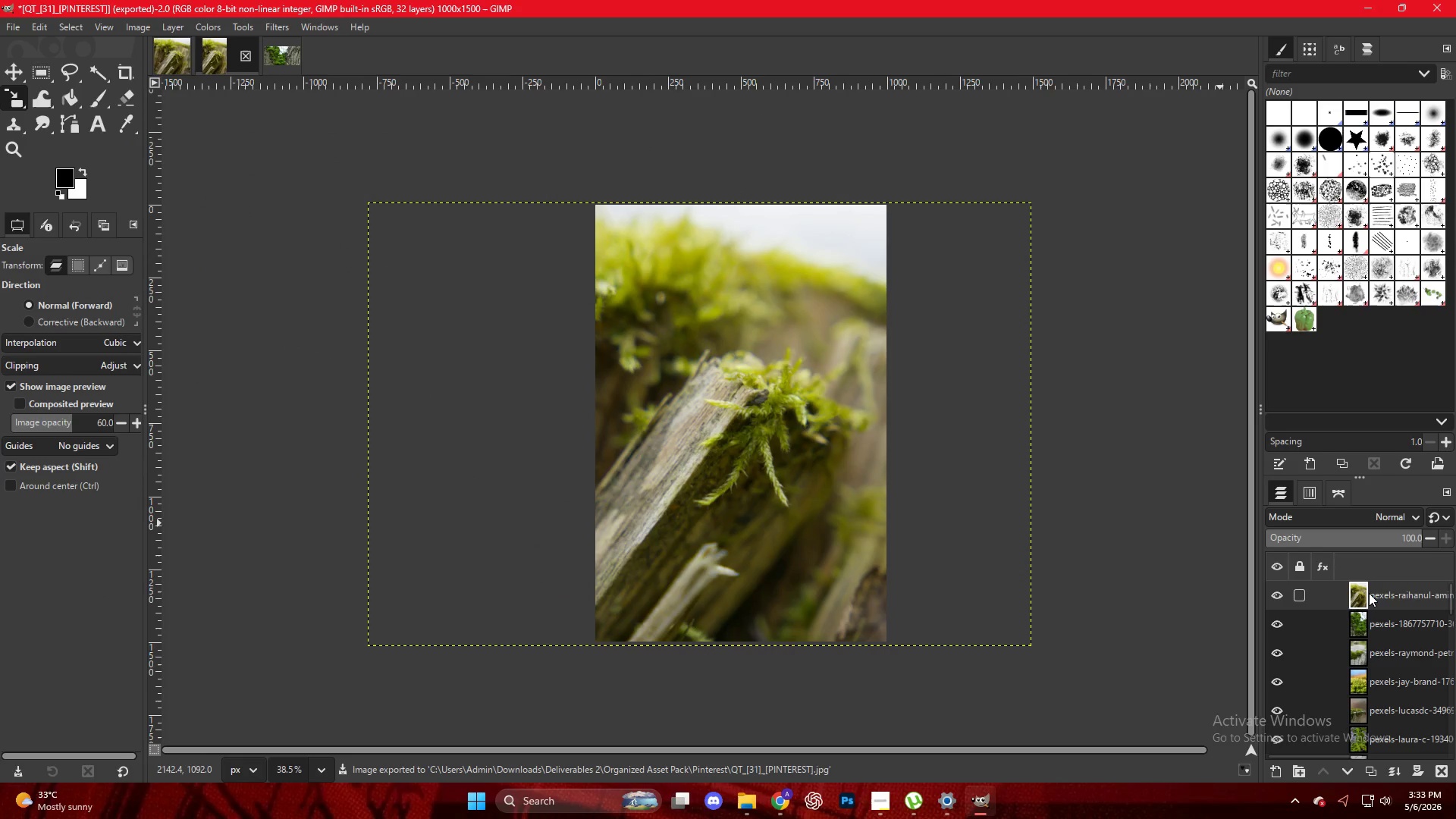 
left_click_drag(start_coordinate=[1380, 601], to_coordinate=[751, 374])
 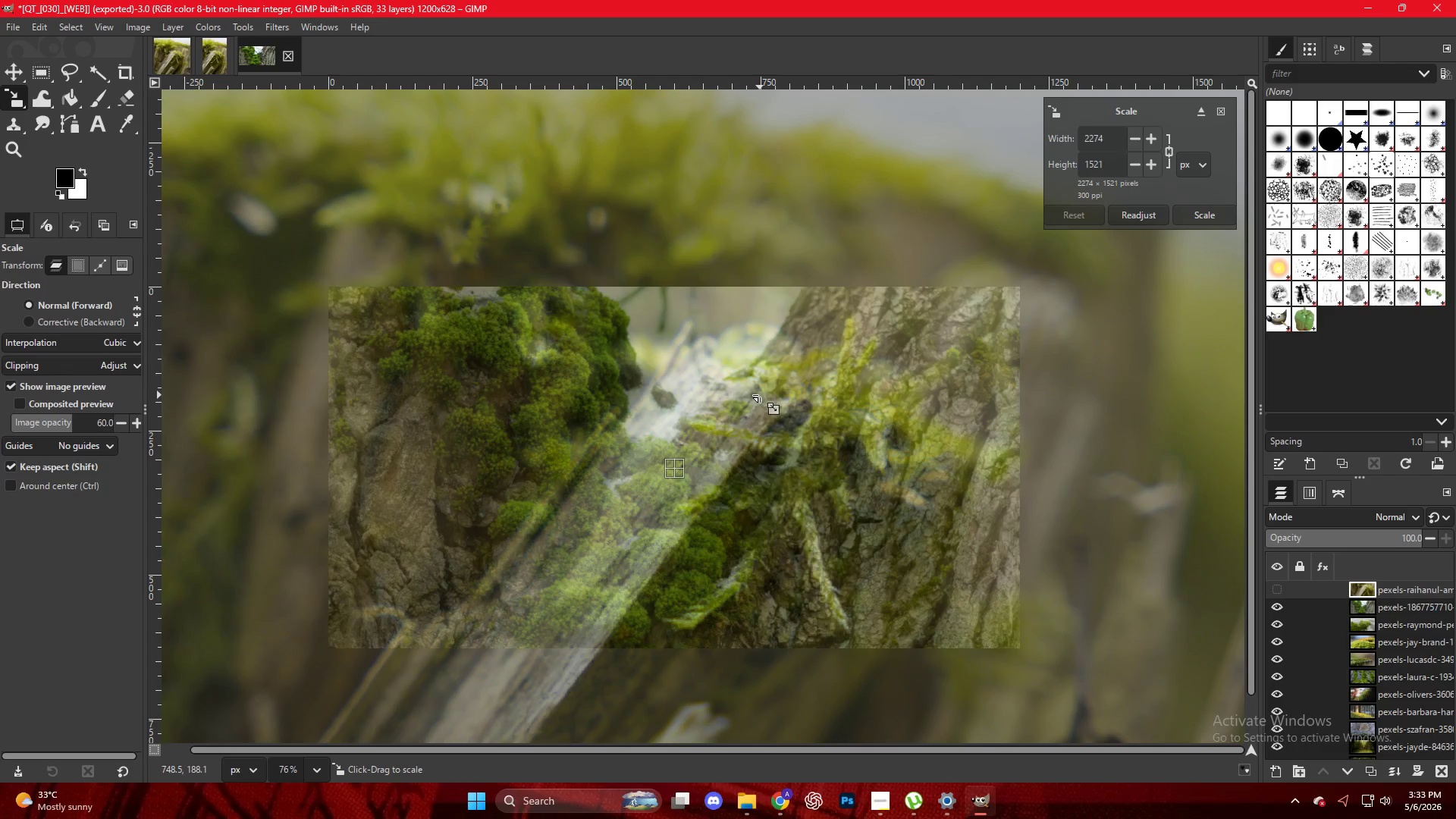 
hold_key(key=ControlLeft, duration=0.5)
scroll: coordinate [755, 402], scroll_direction: down, amount: 11.0
 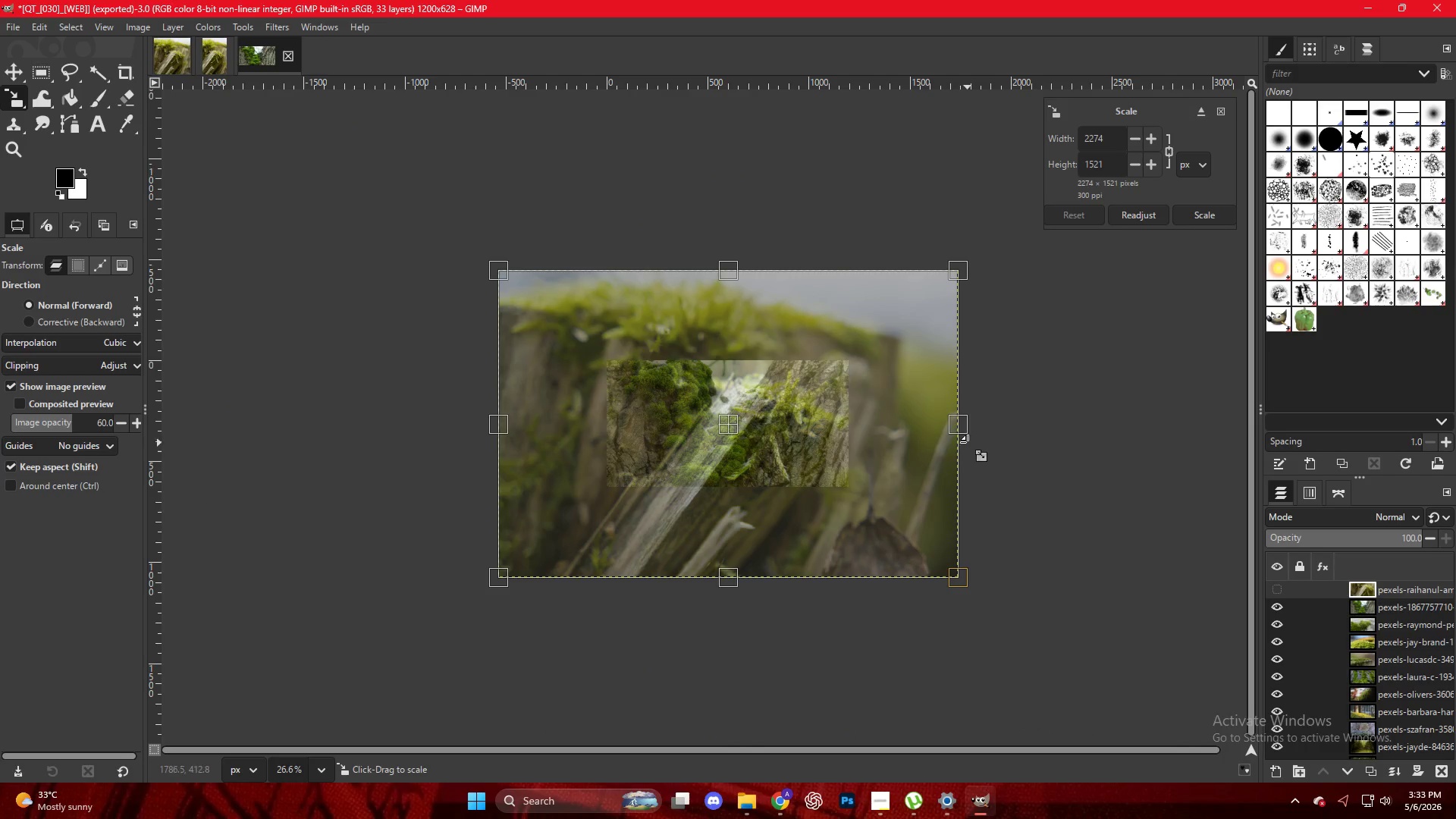 
left_click_drag(start_coordinate=[959, 432], to_coordinate=[852, 431])
 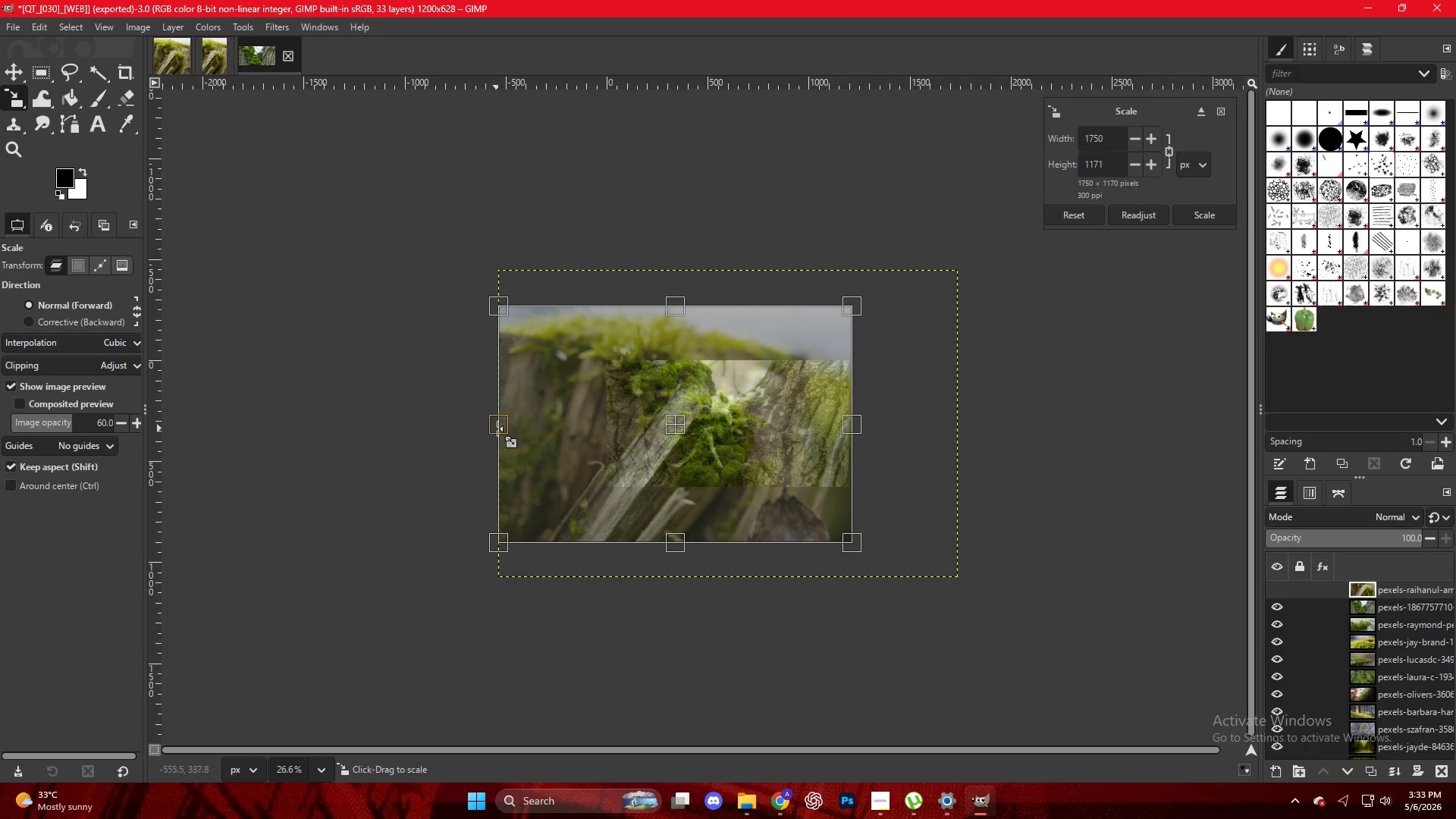 
left_click_drag(start_coordinate=[500, 428], to_coordinate=[604, 425])
 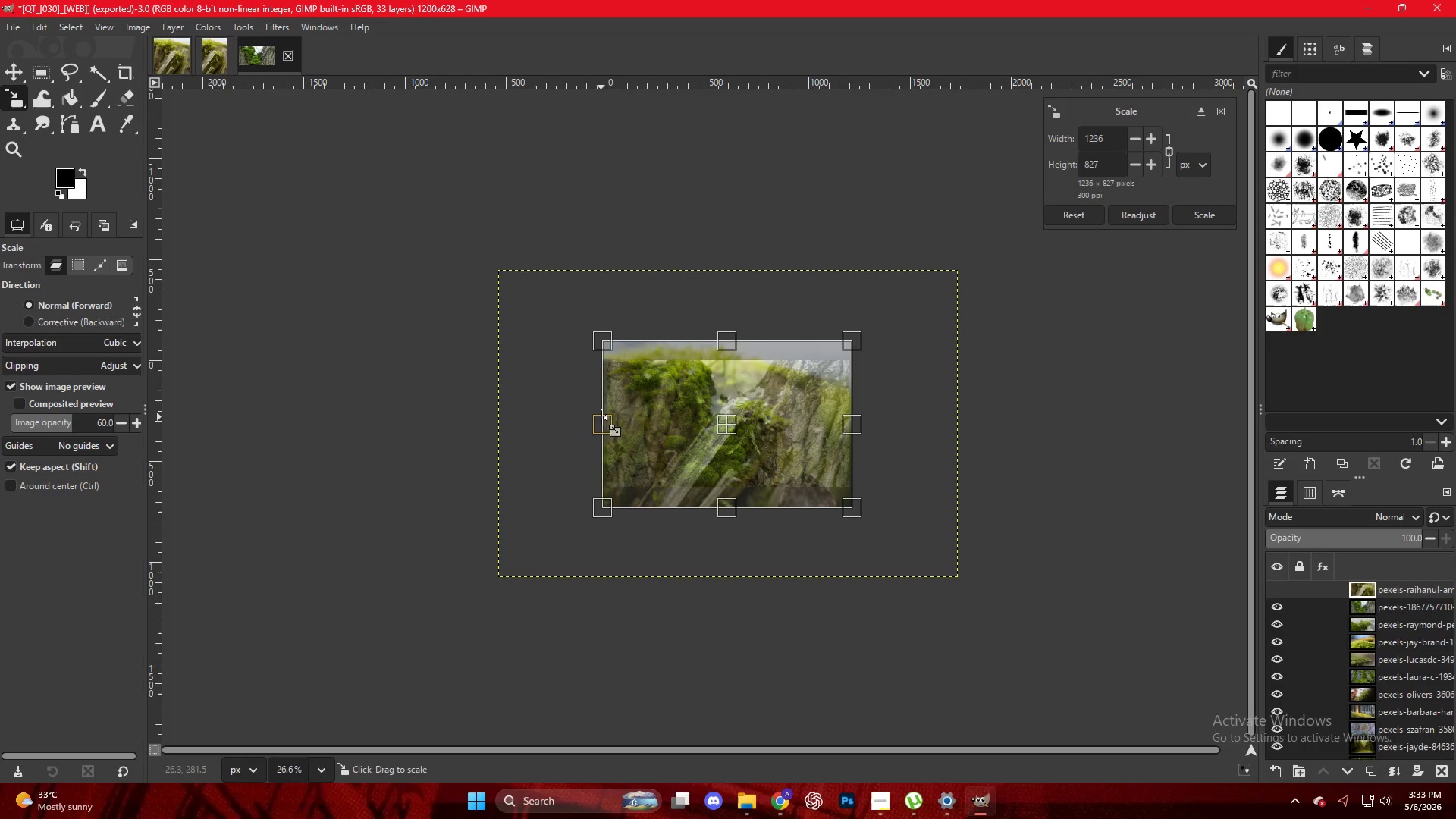 
key(NumpadEnter)
 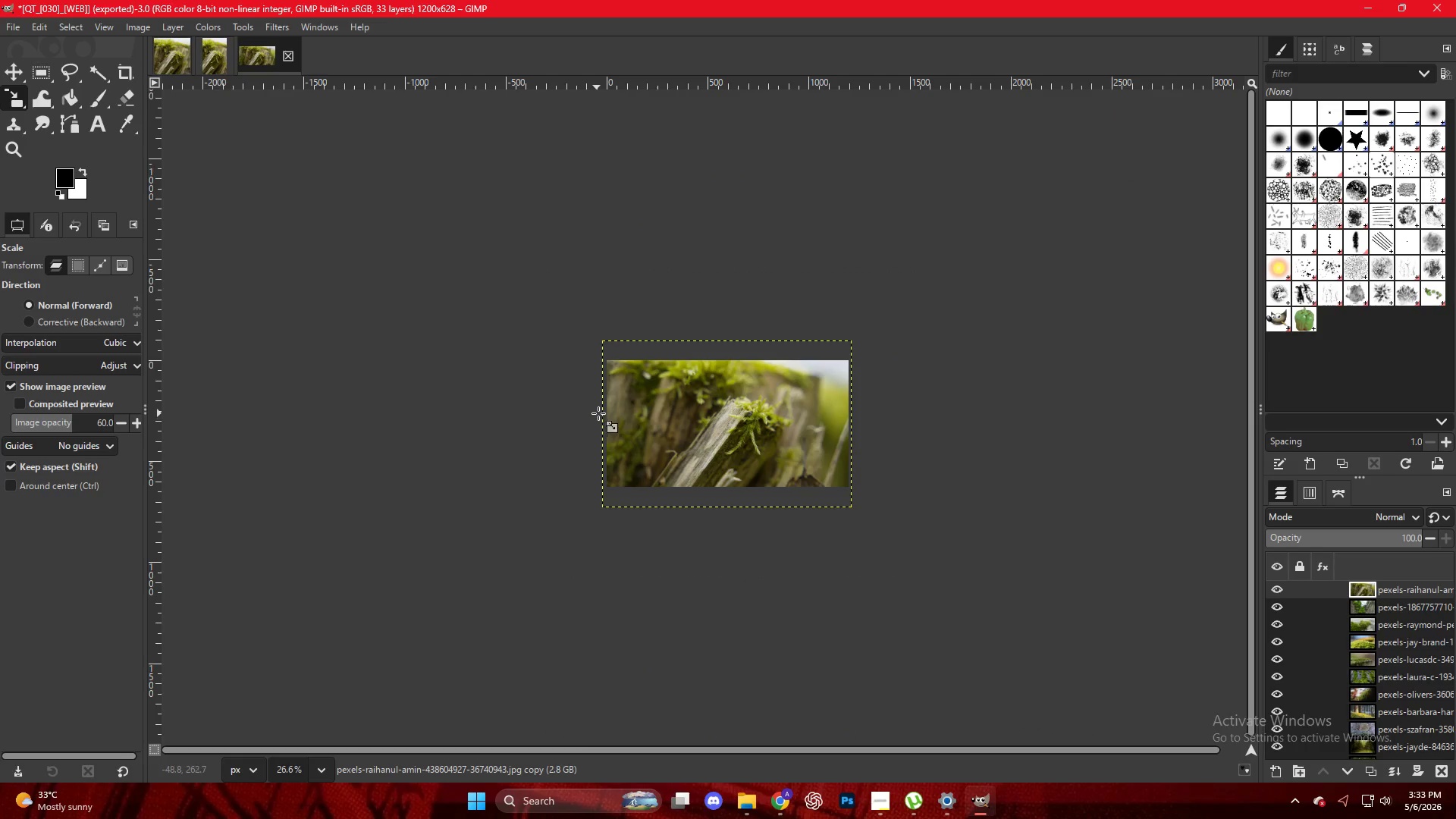 
key(Control+ControlLeft)
 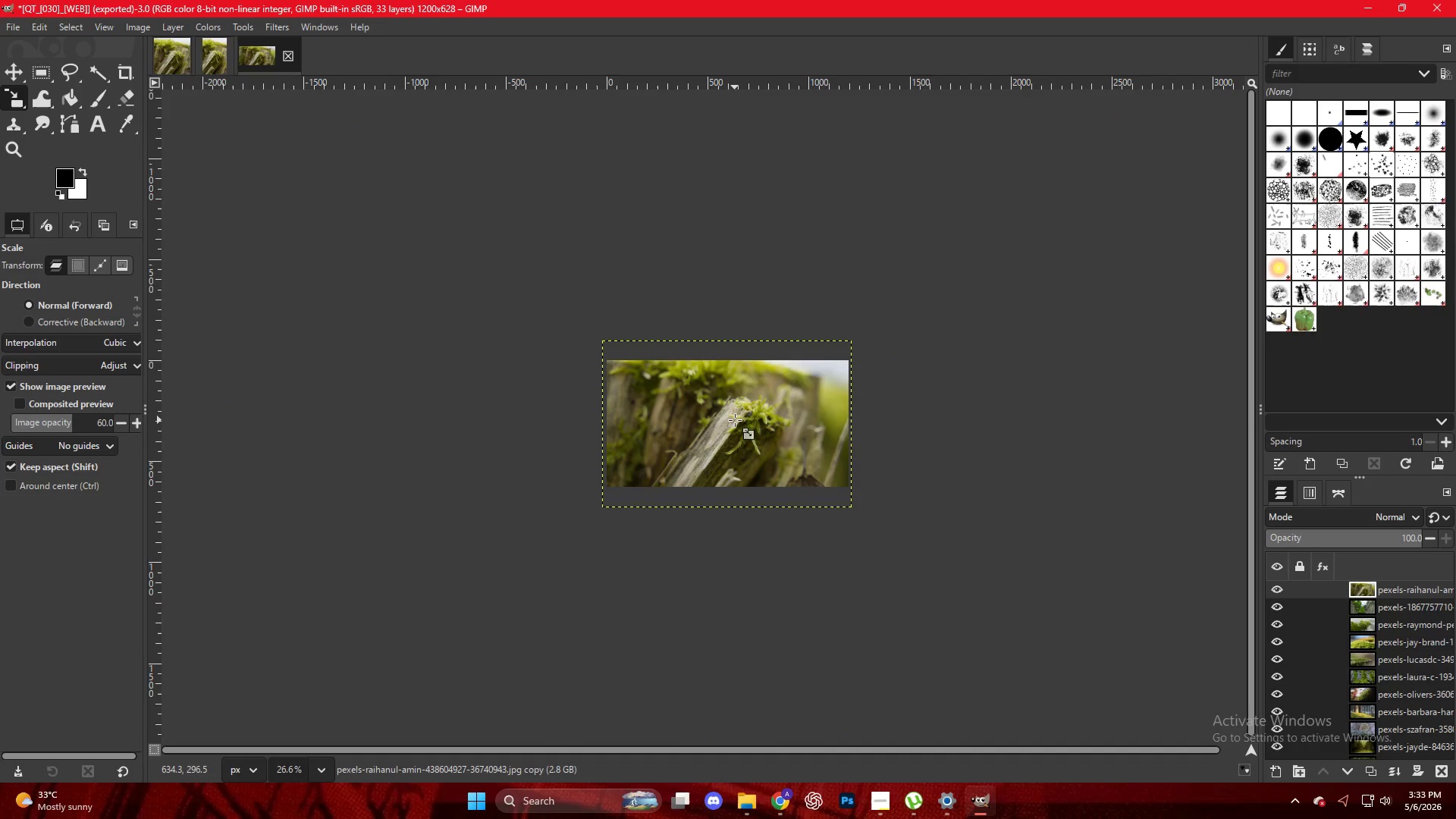 
hold_key(key=ControlLeft, duration=0.91)
 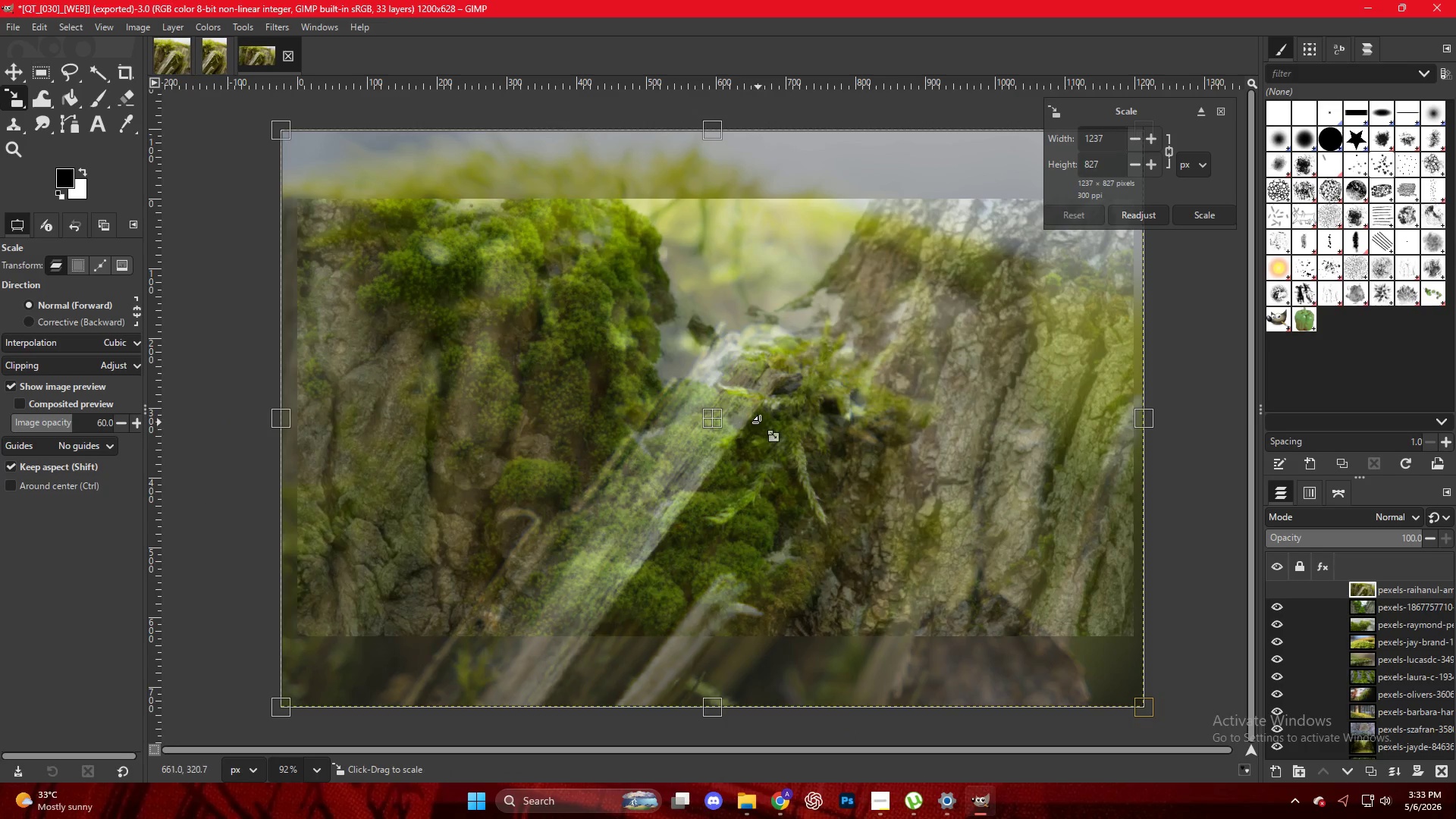 
left_click([741, 425])
 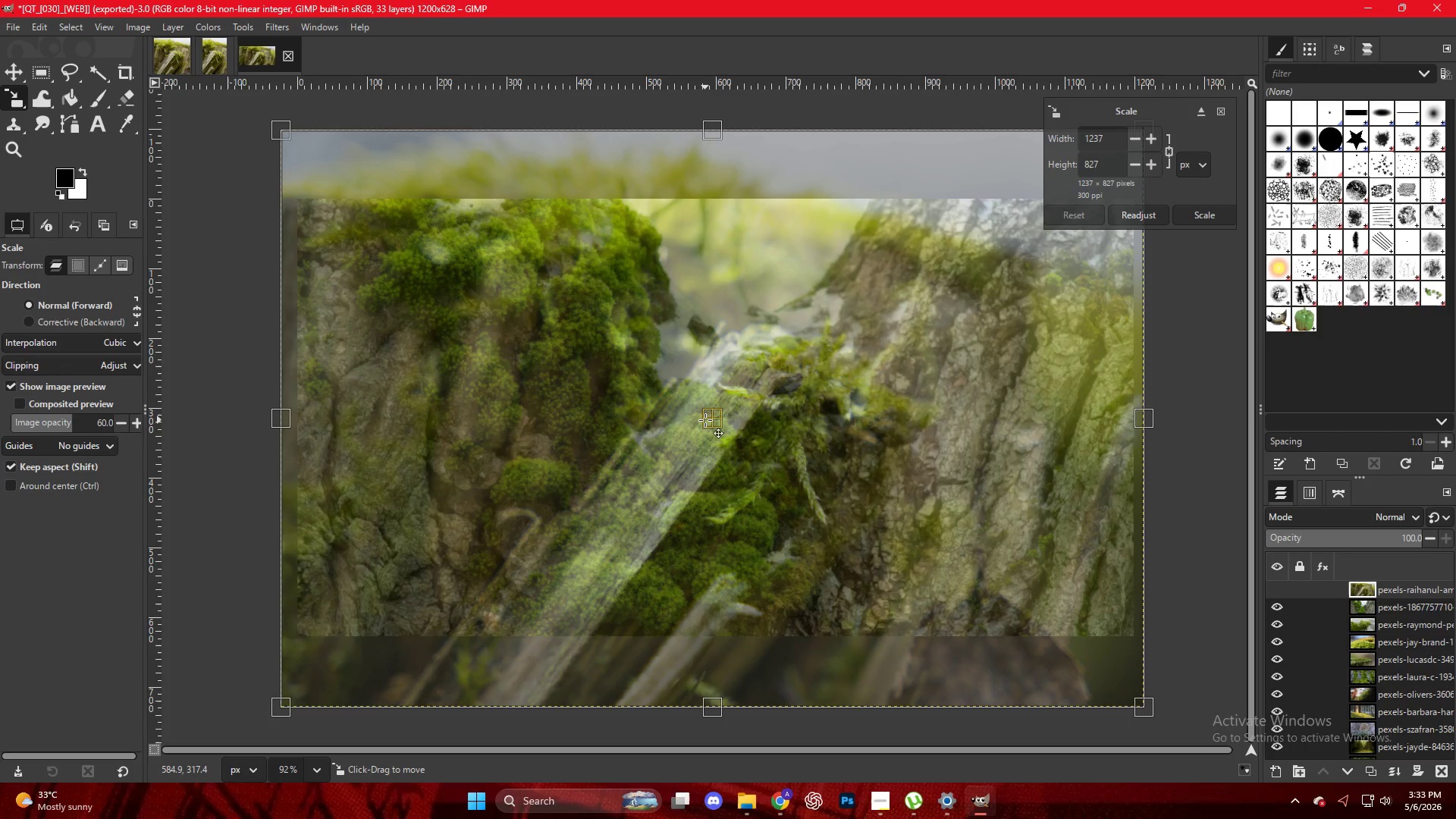 
scroll: coordinate [738, 429], scroll_direction: up, amount: 13.0
 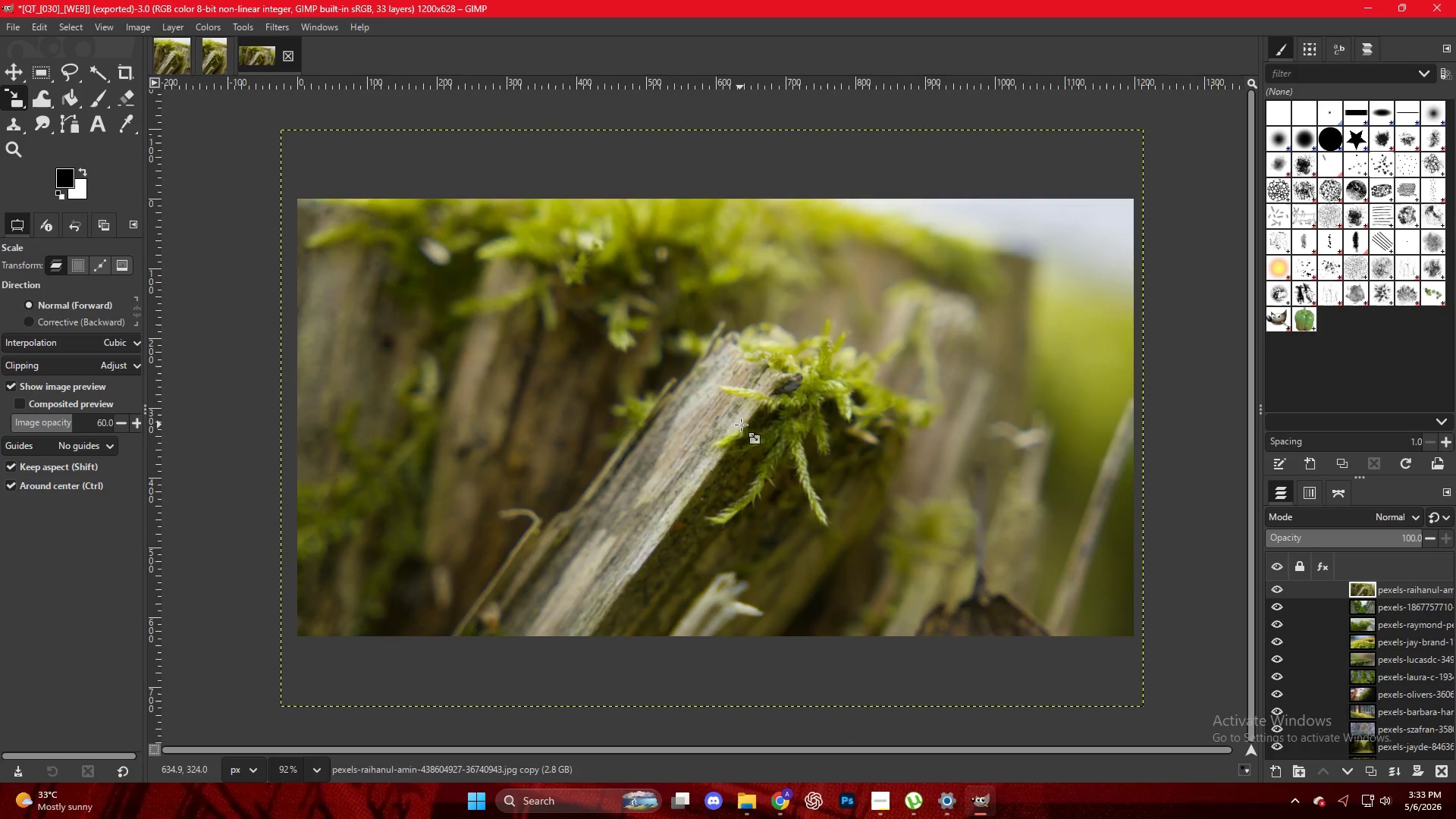 
key(NumpadEnter)
 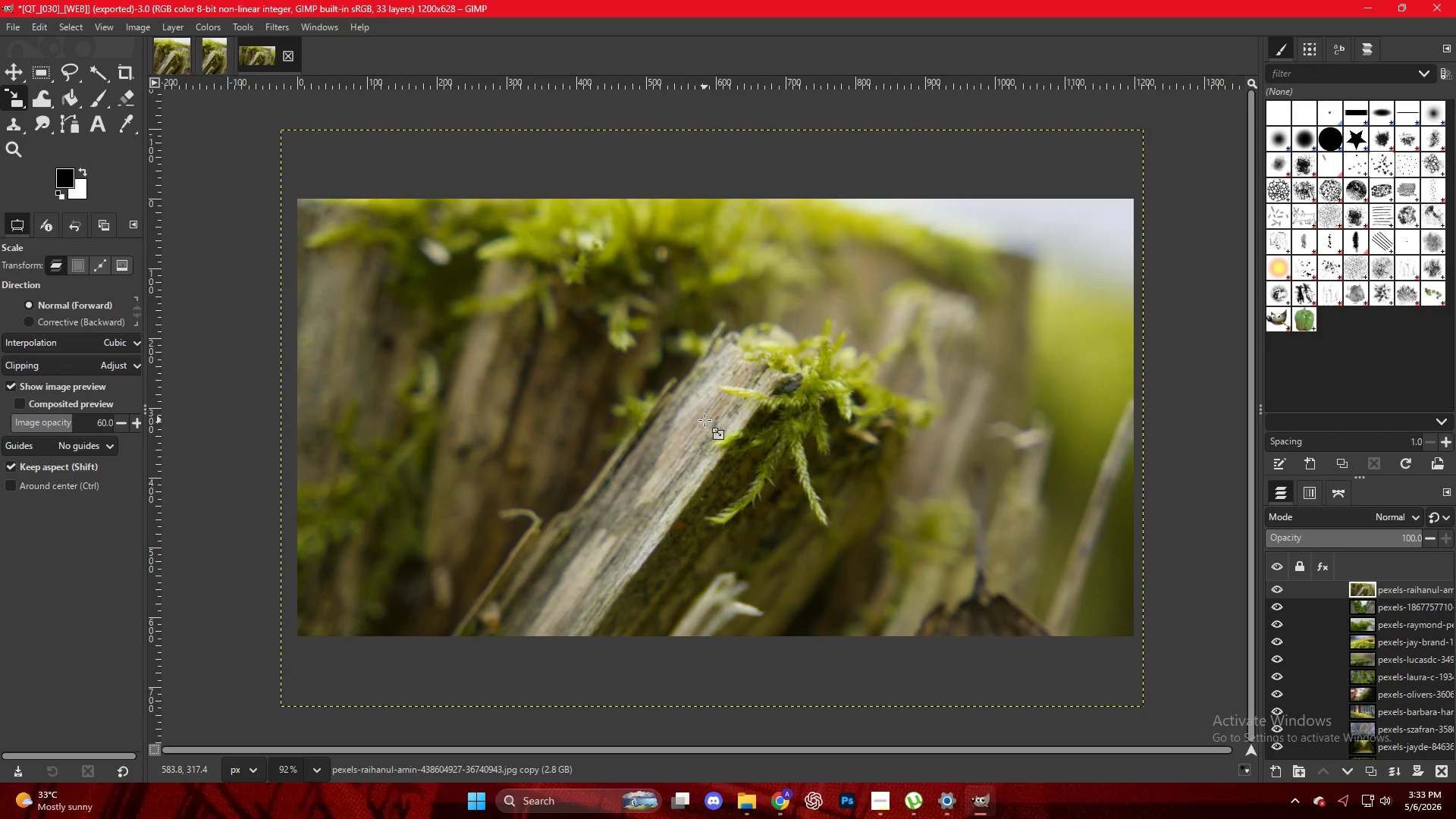 
hold_key(key=ControlLeft, duration=0.58)
 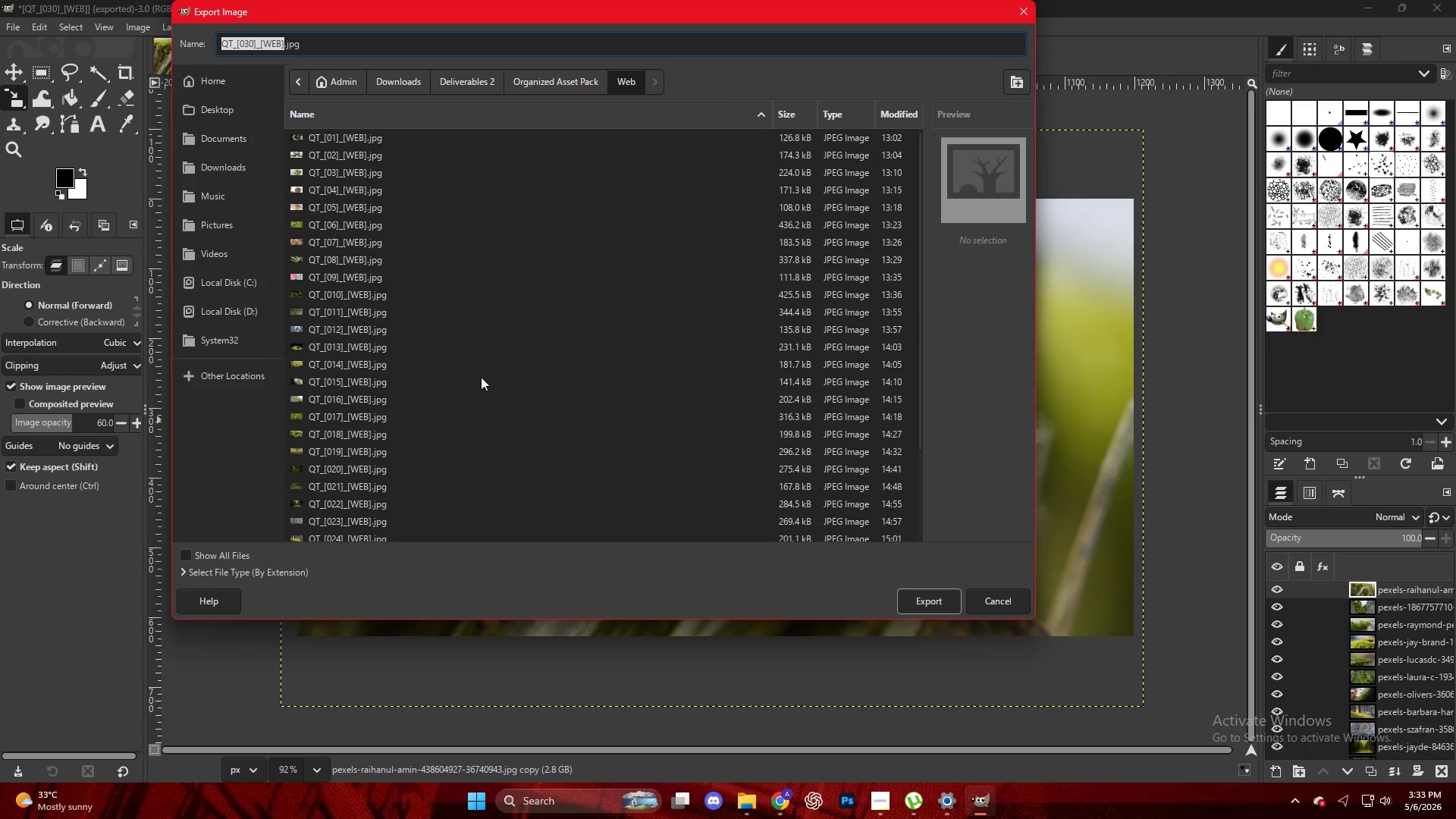 
hold_key(key=ShiftLeft, duration=0.55)
 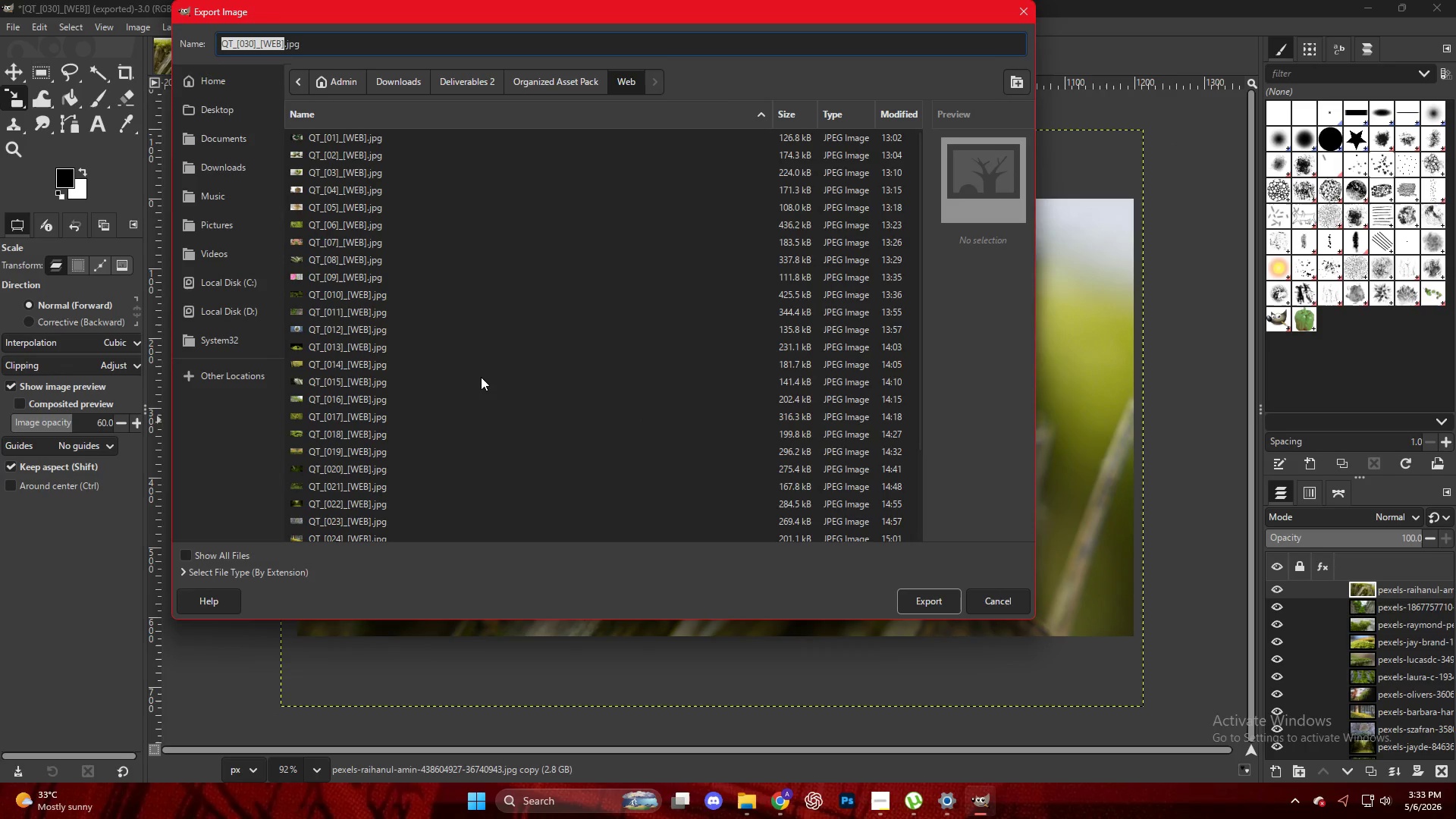 
left_click([382, 528])
 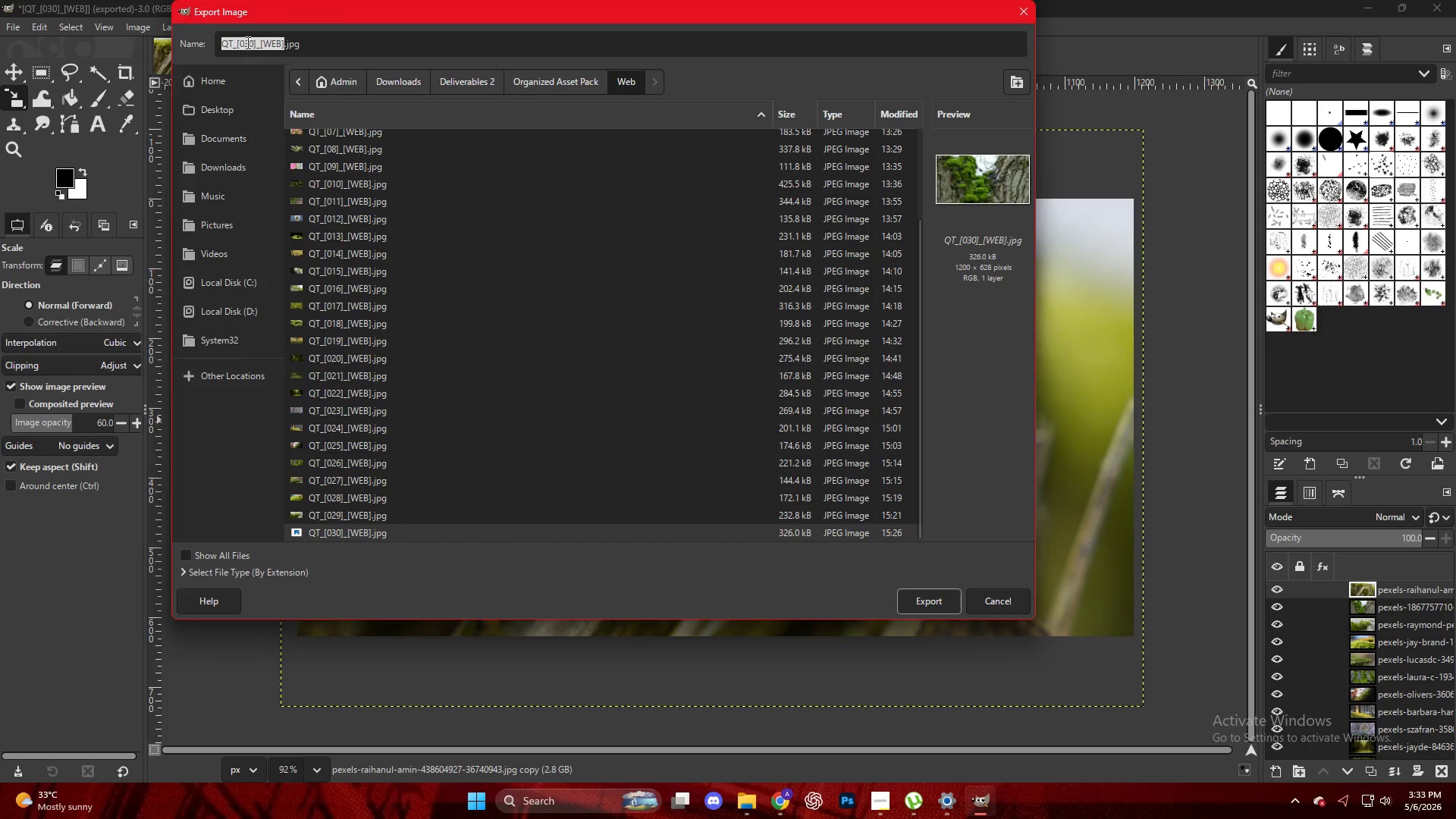 
scroll: coordinate [383, 531], scroll_direction: down, amount: 11.0
 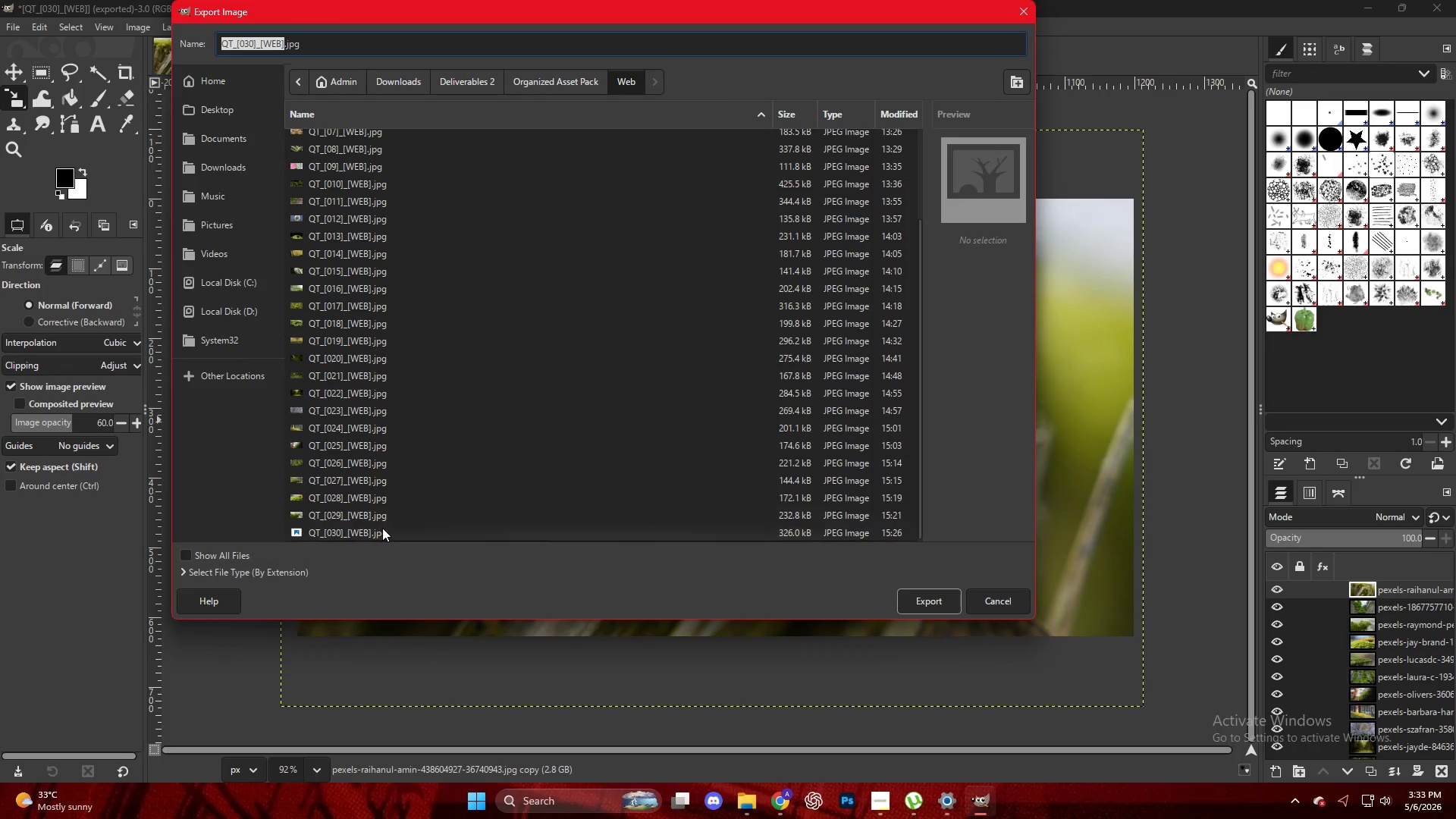 
left_click([249, 44])
 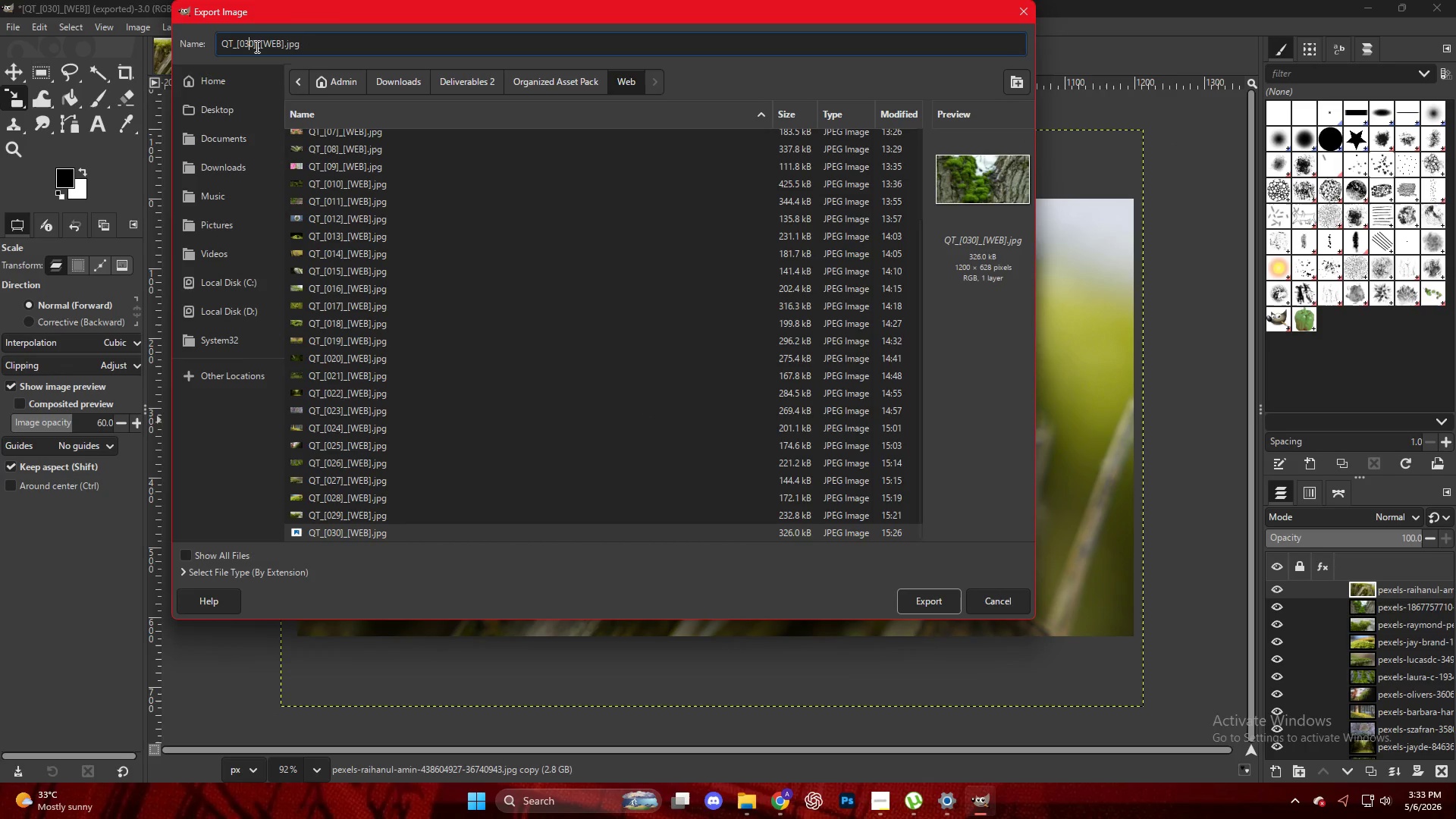 
key(ArrowRight)
 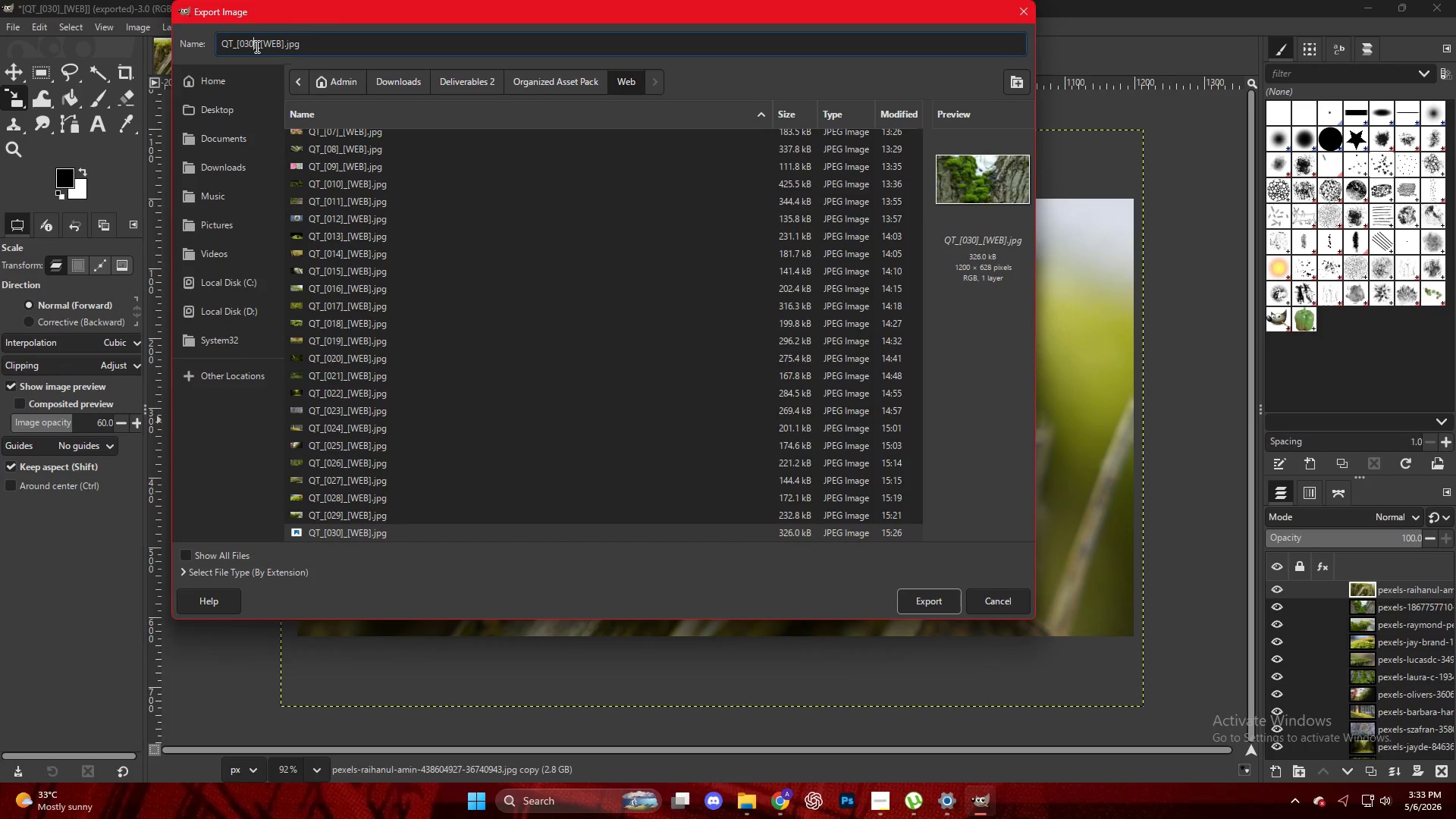 
key(Backspace)
 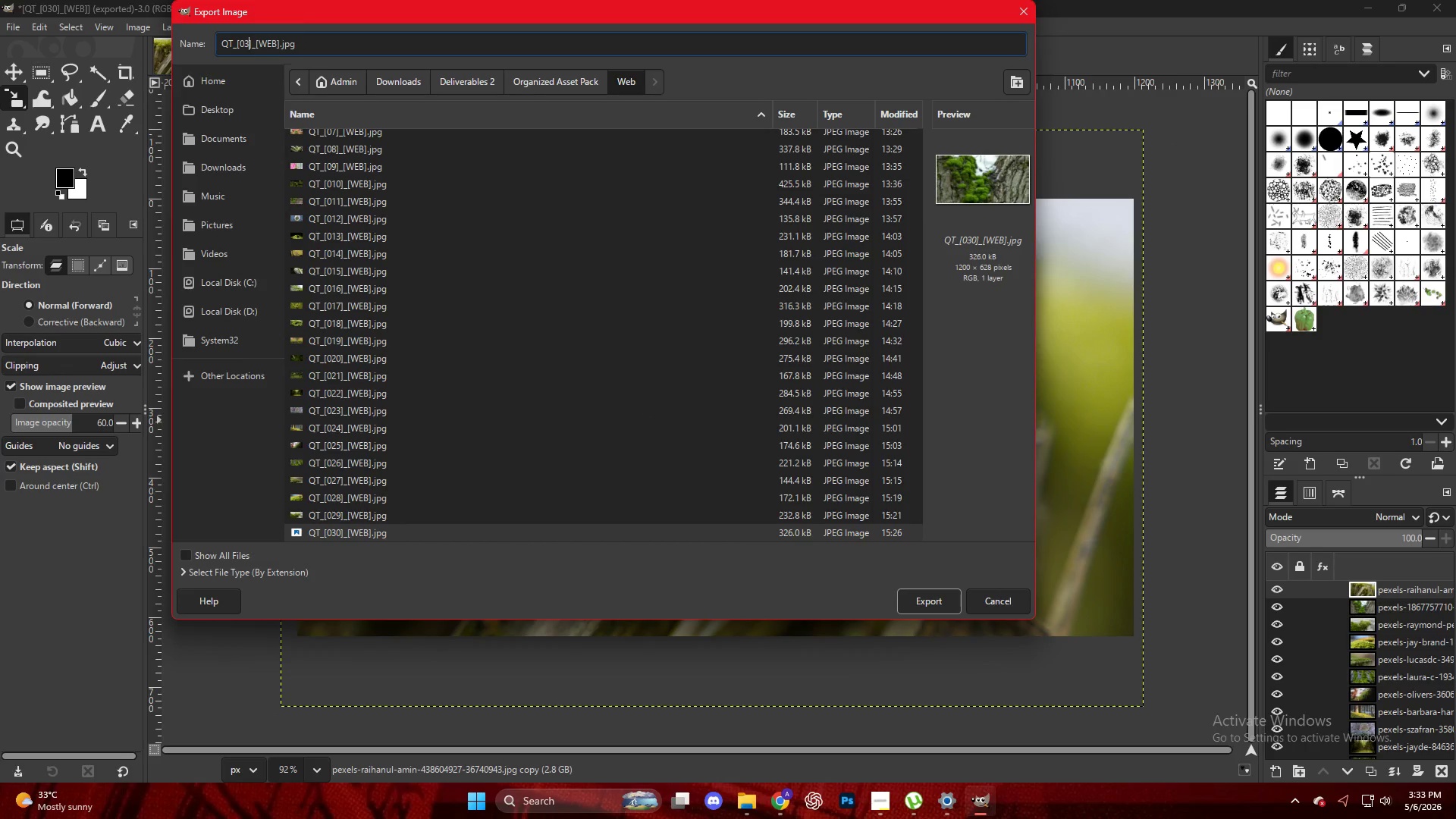 
key(1)
 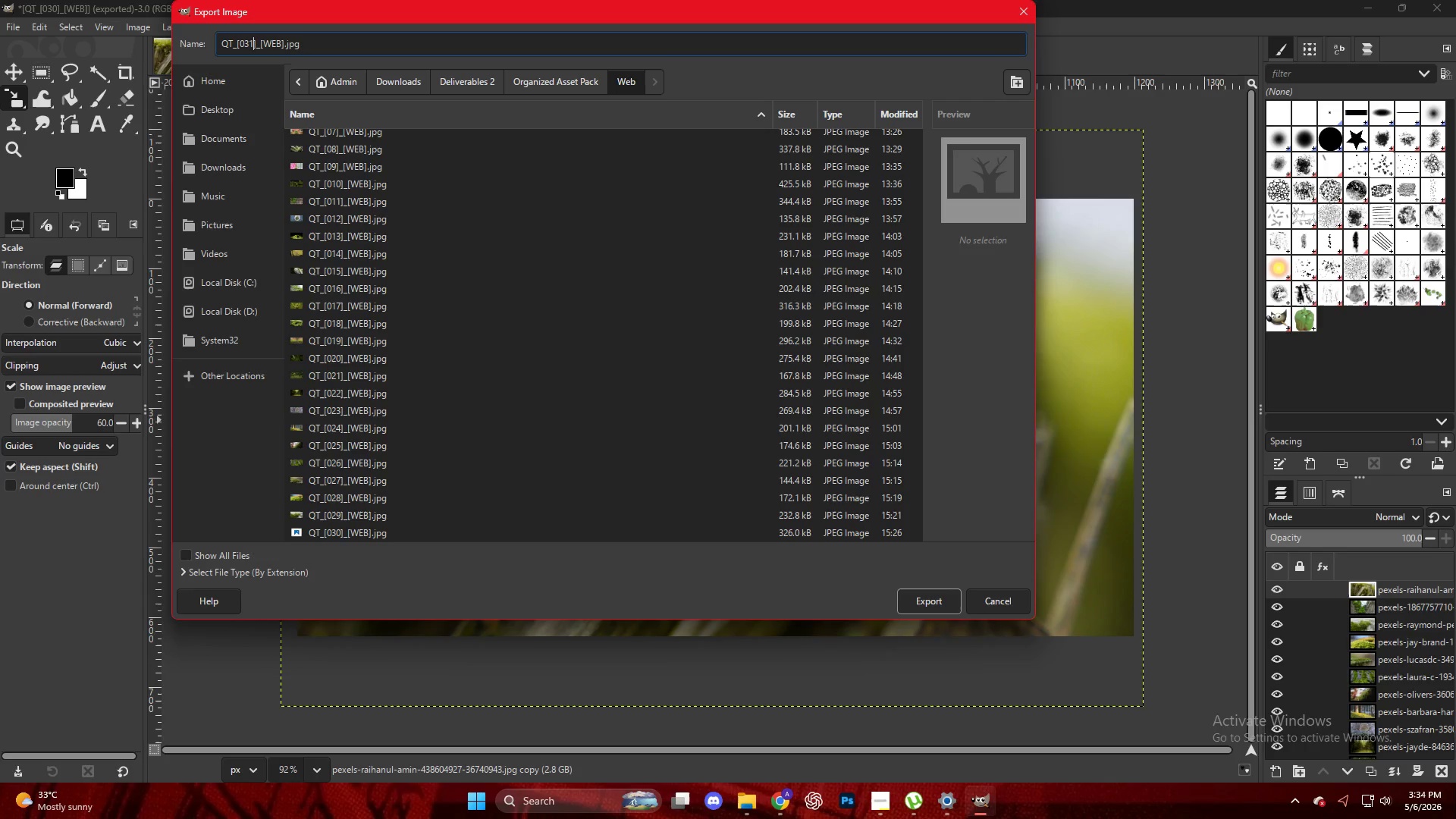 
wait(7.0)
 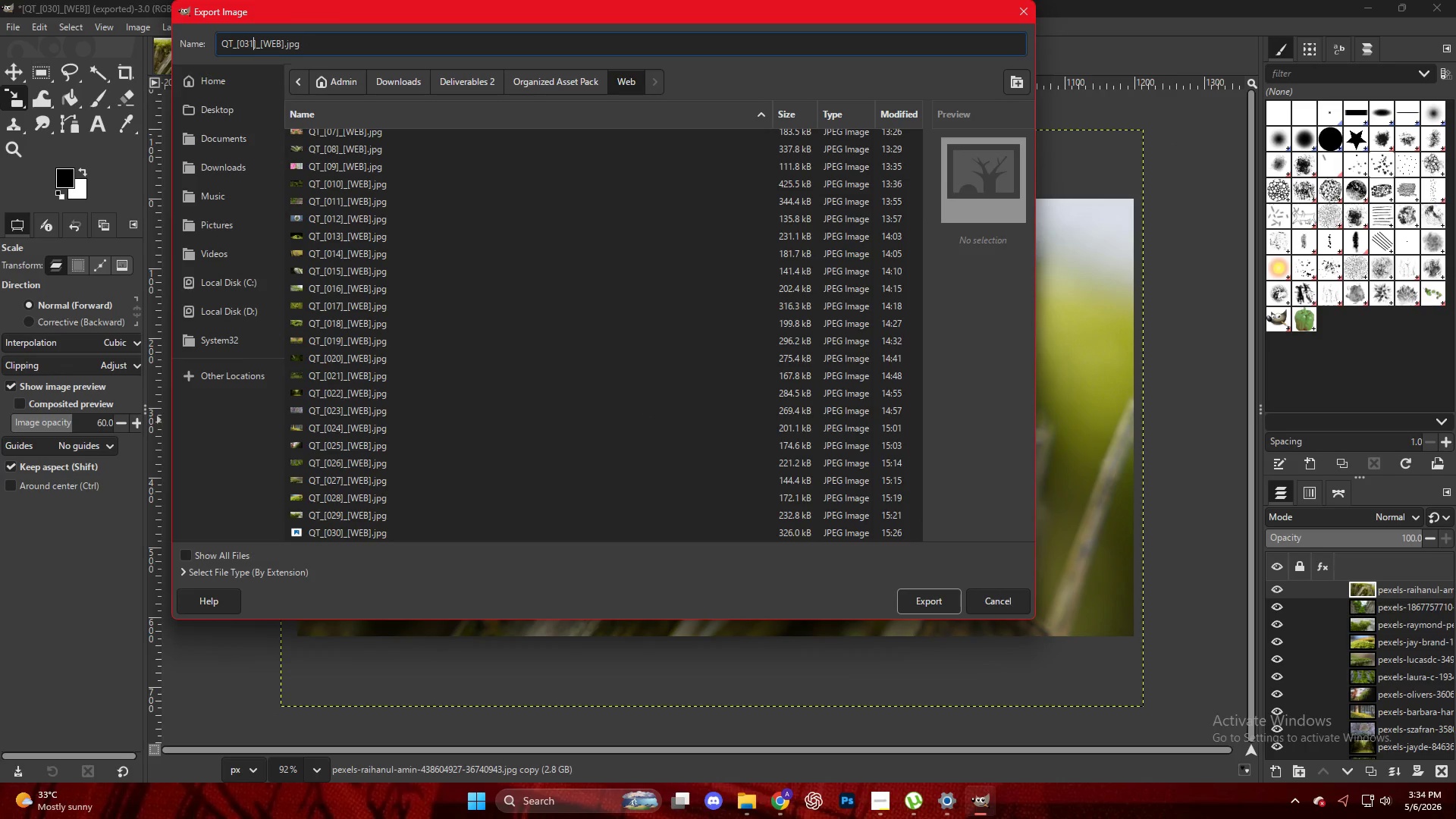 
key(NumpadEnter)
 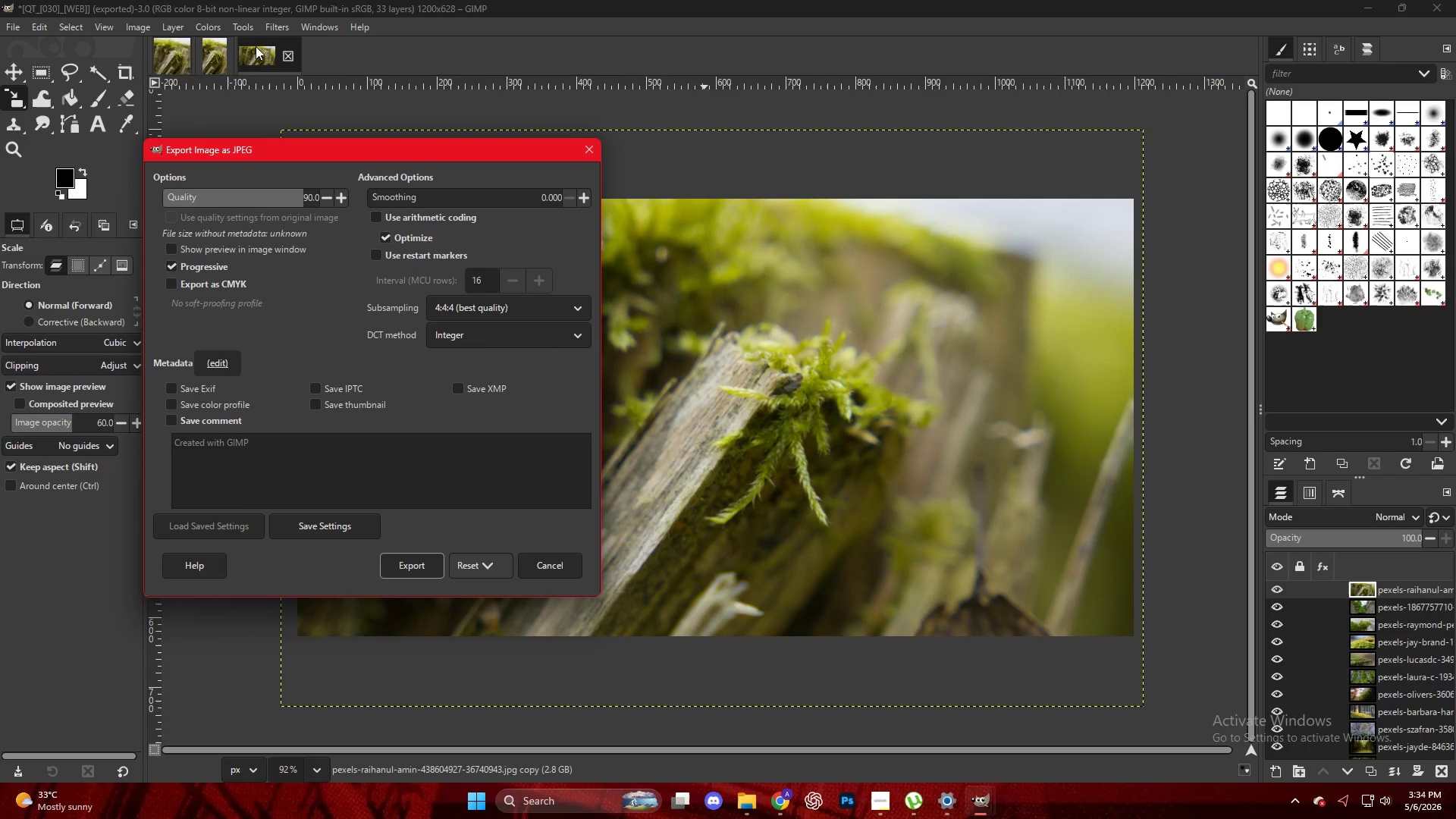 
key(NumpadEnter)
 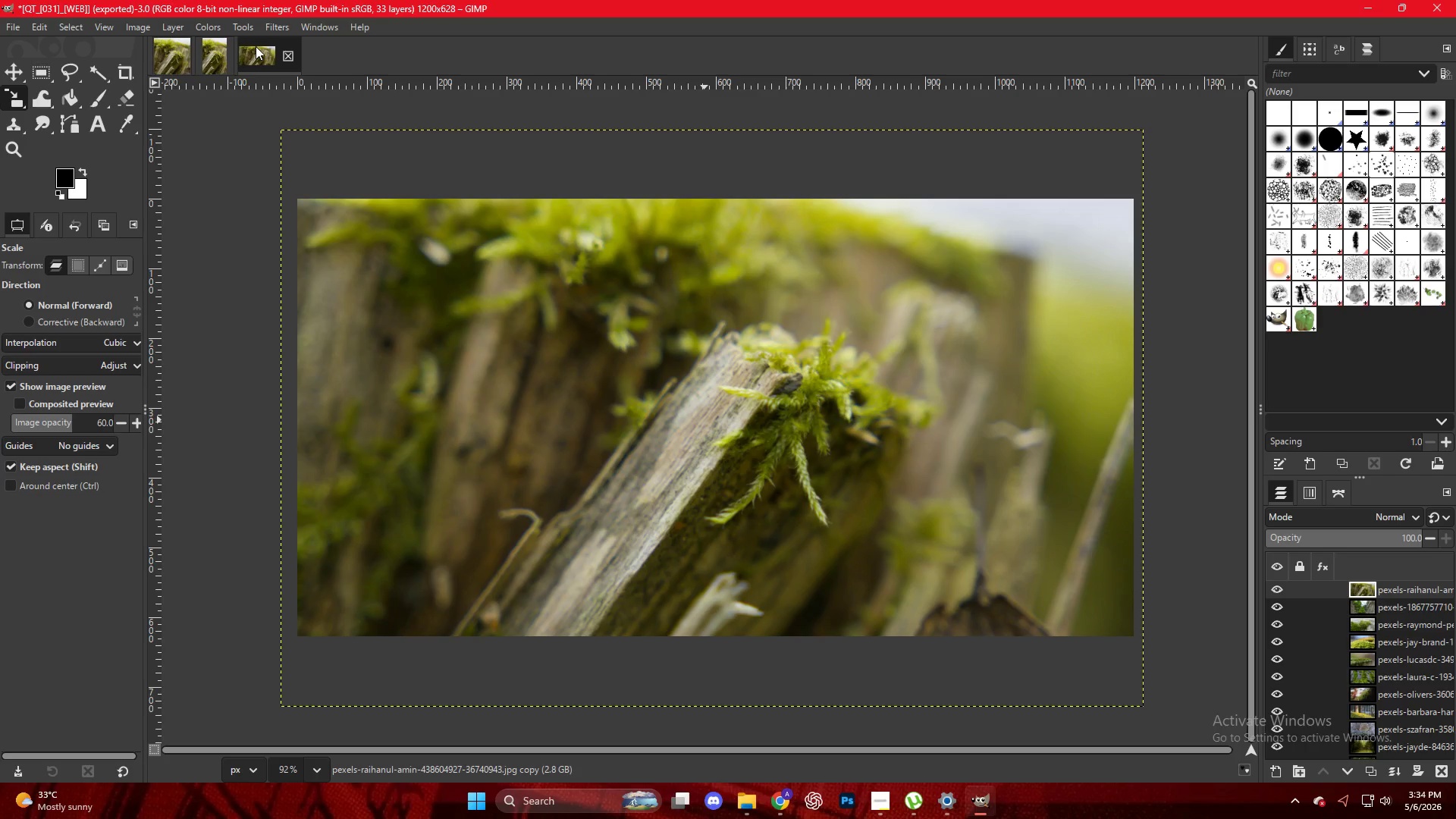 
wait(18.19)
 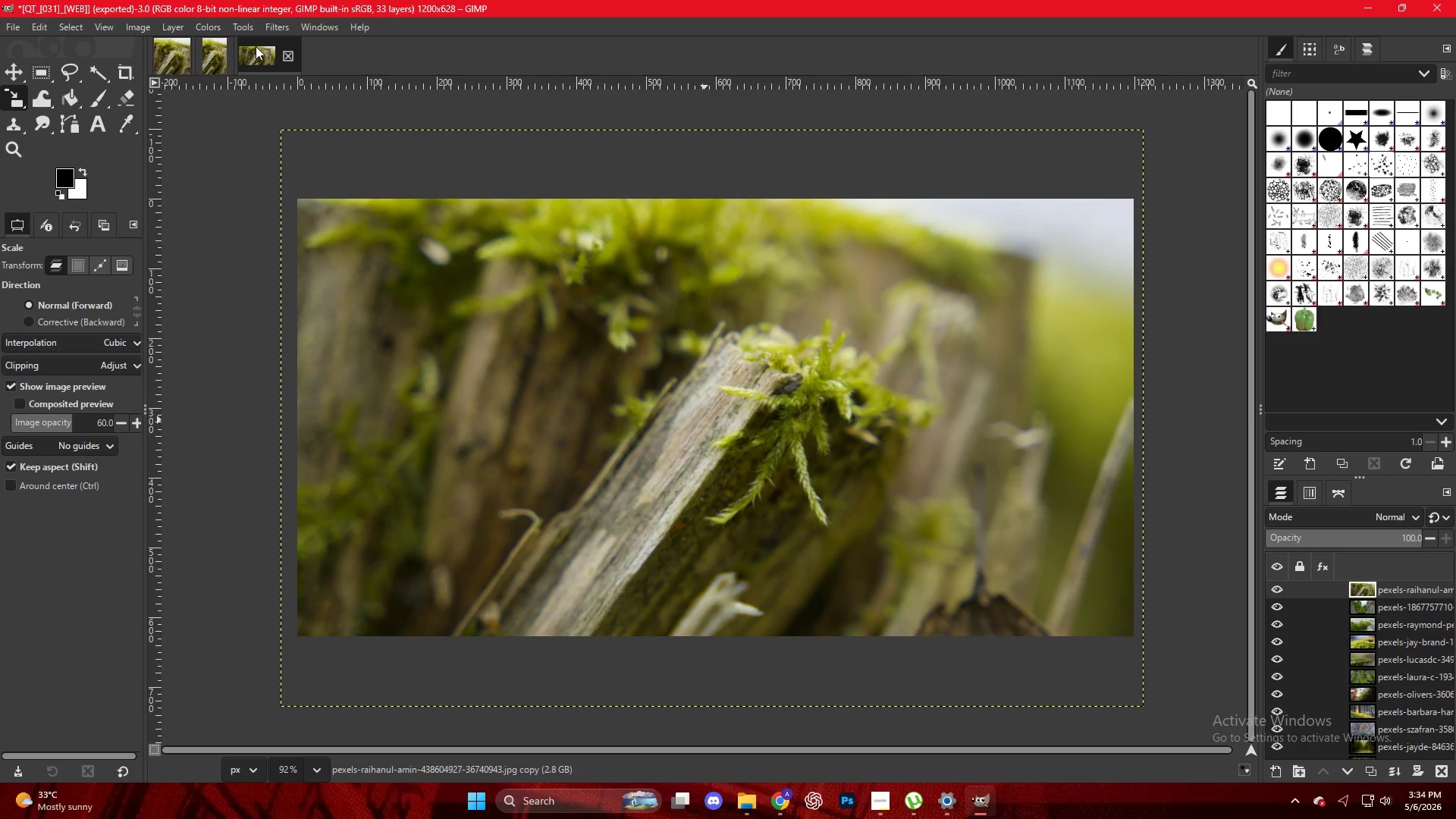 
left_click([780, 809])
 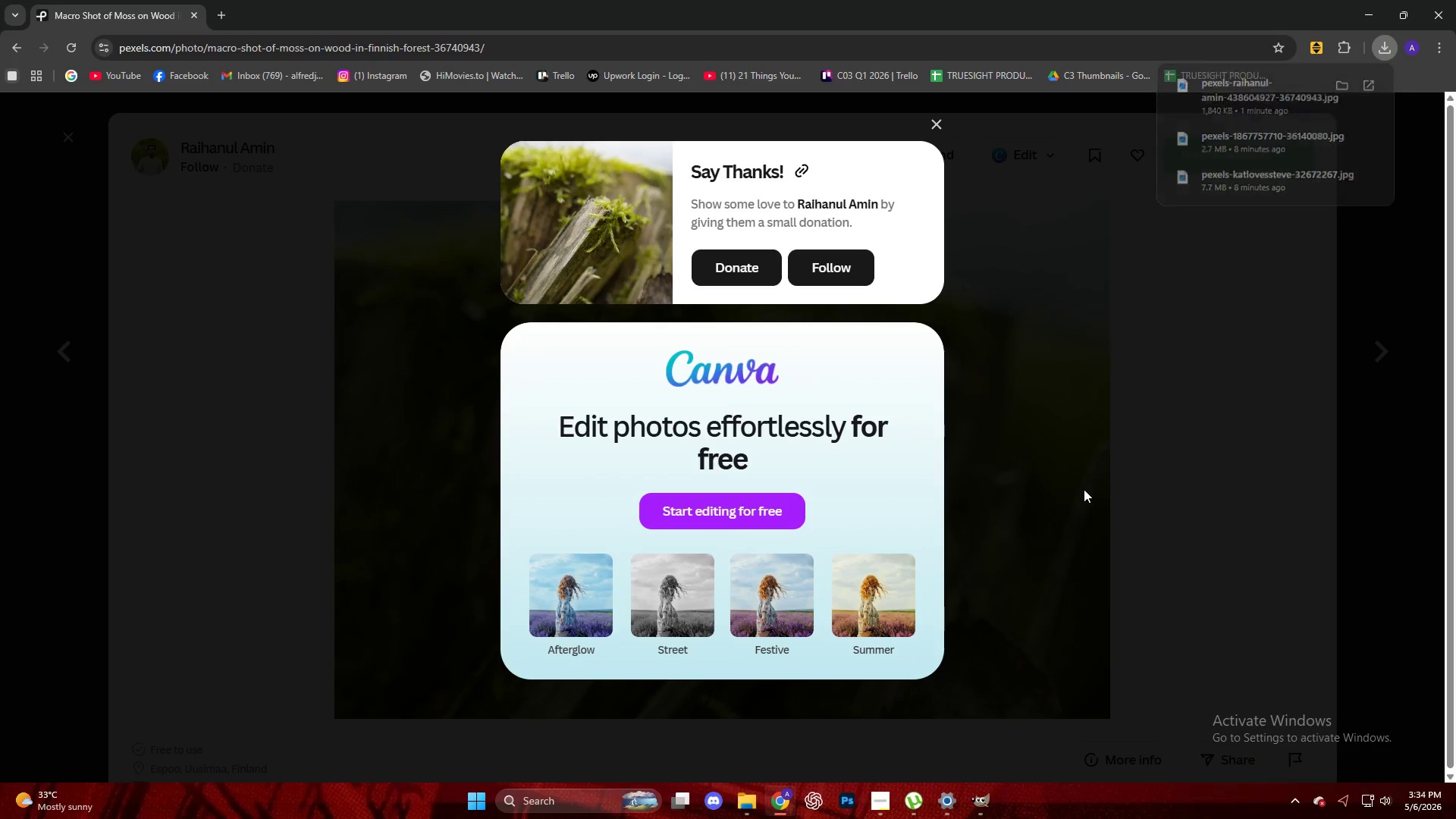 
scroll: coordinate [1053, 502], scroll_direction: down, amount: 13.0
 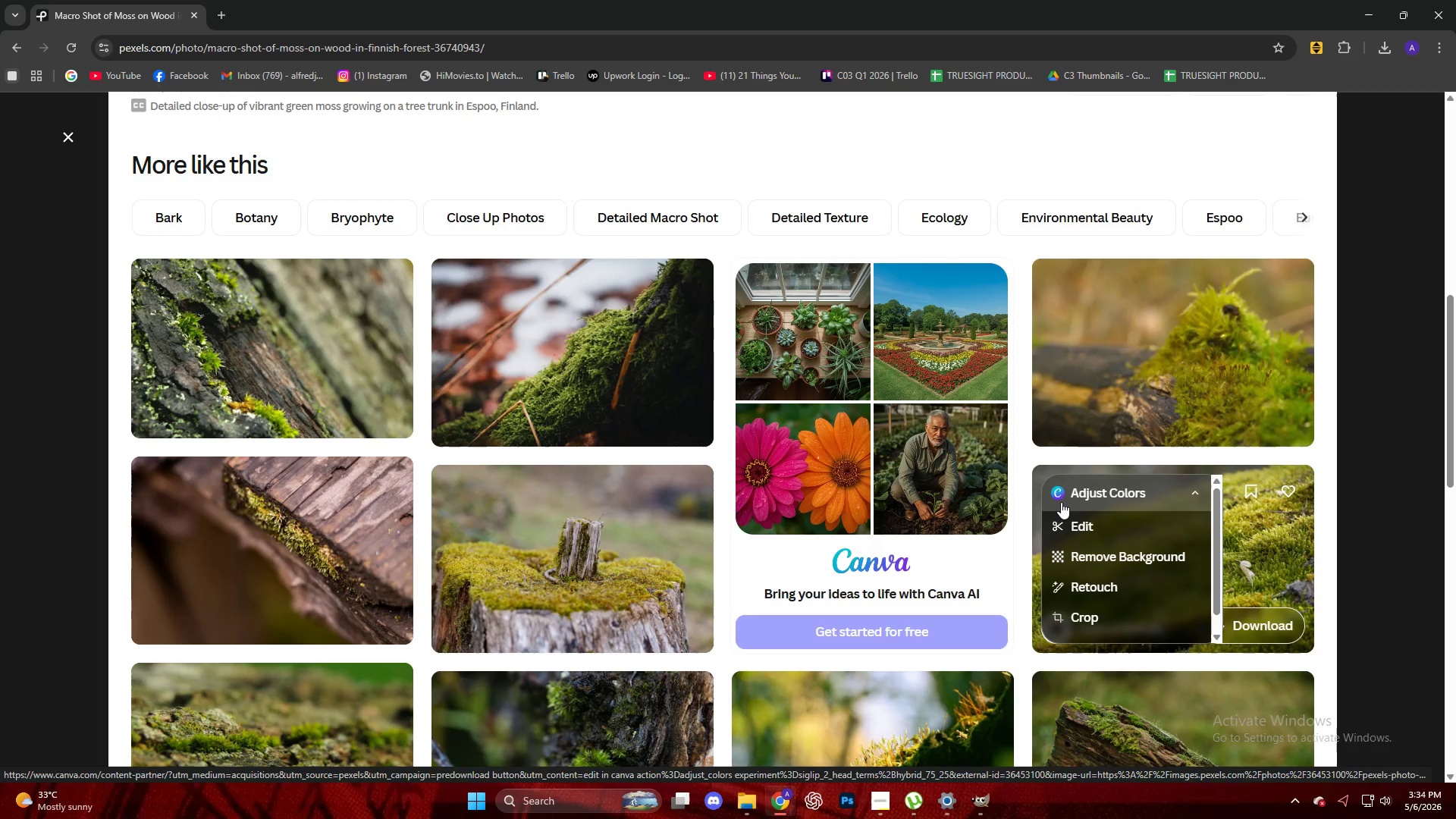 
wait(31.3)
 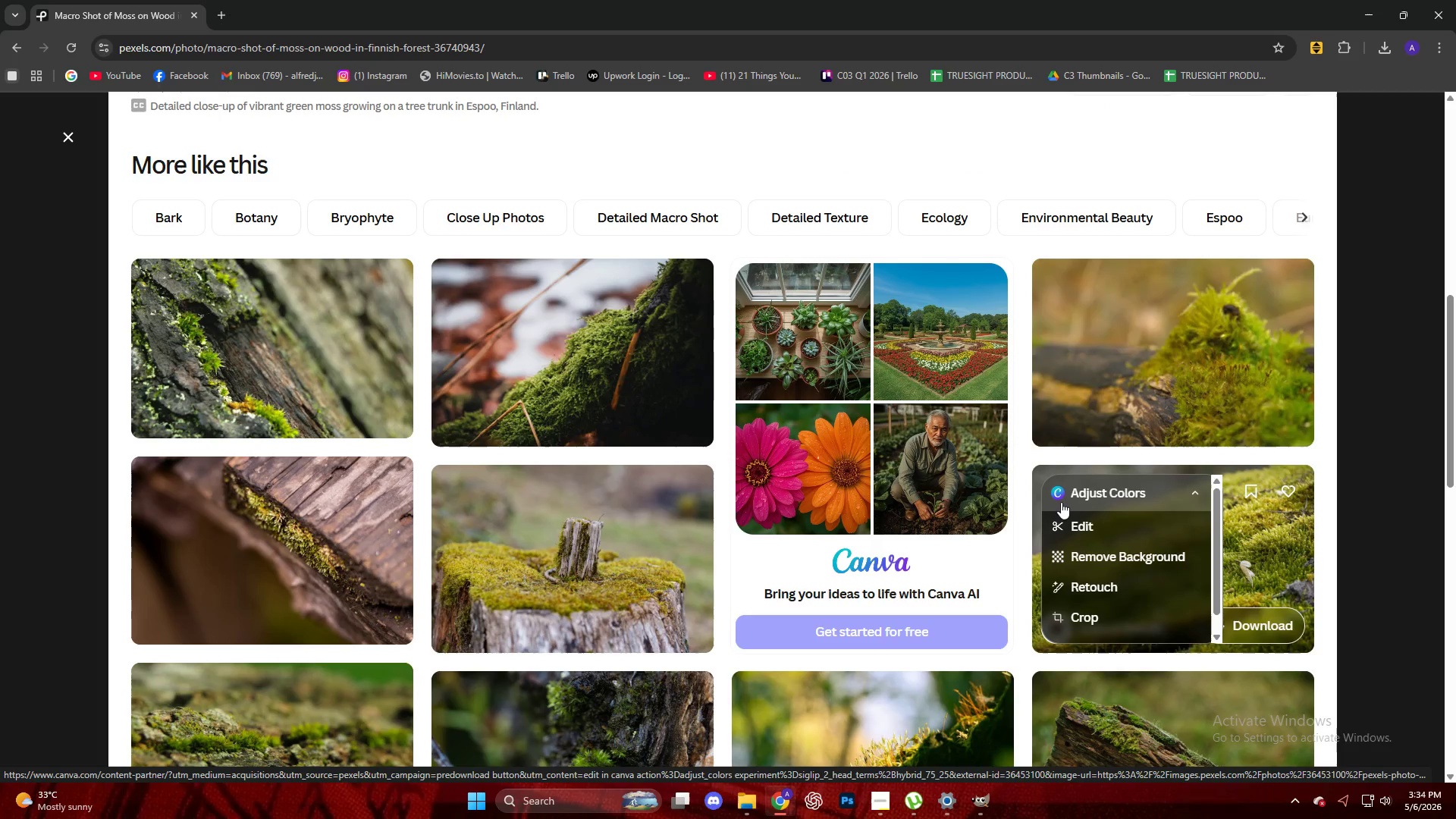 
scroll: coordinate [724, 325], scroll_direction: down, amount: 9.0
 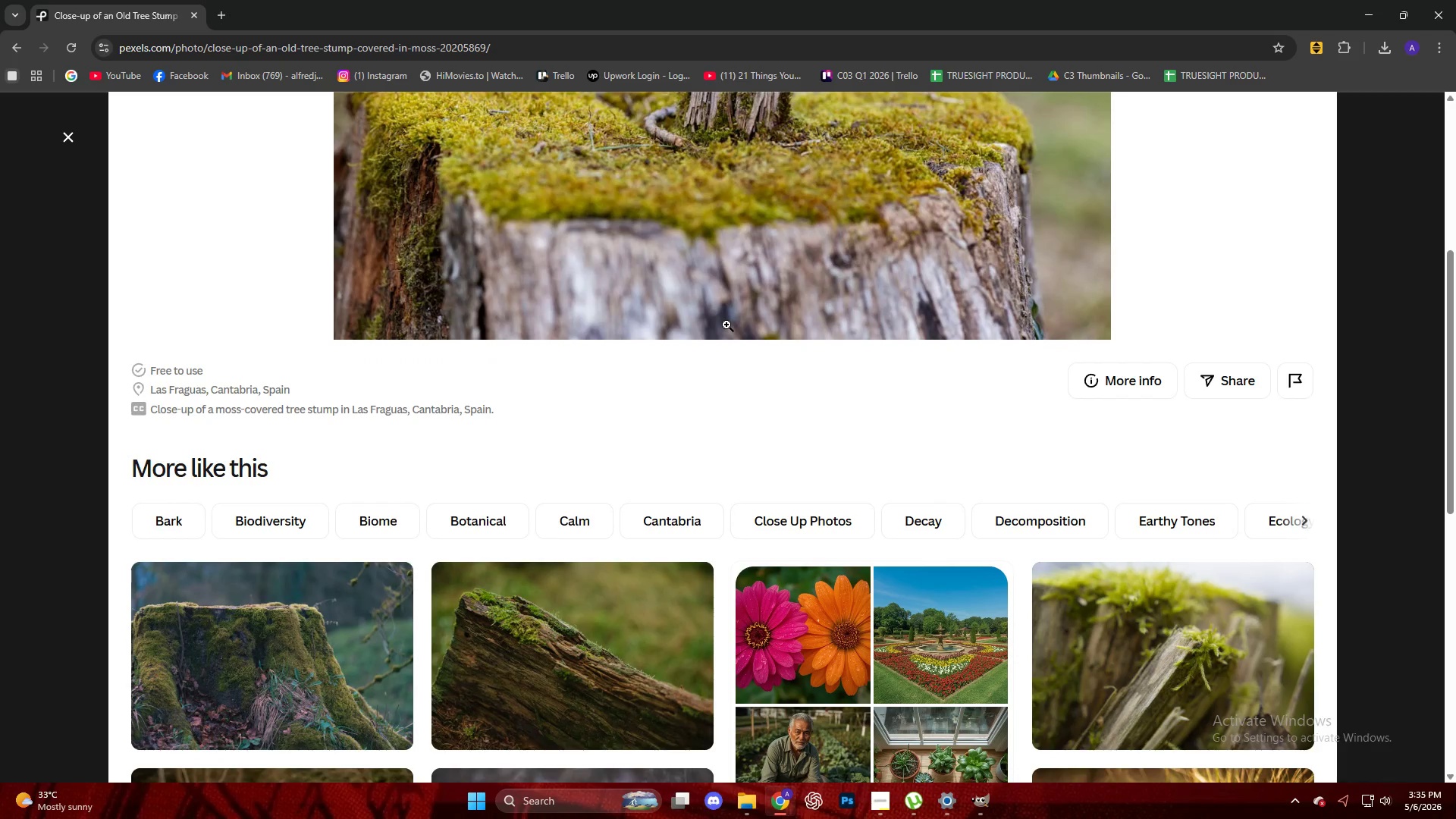 
scroll: coordinate [726, 325], scroll_direction: up, amount: 6.0
 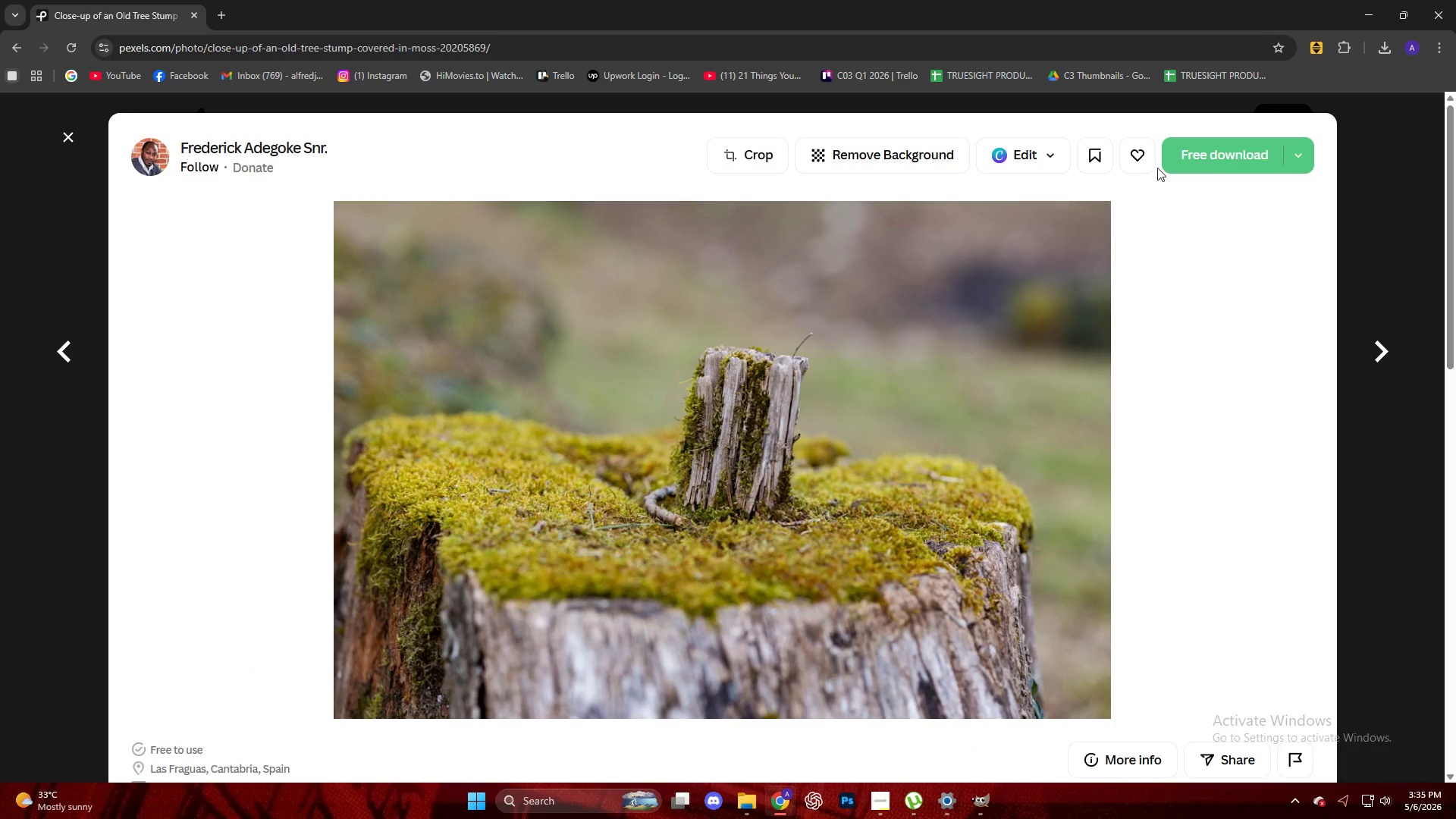 
left_click([1239, 147])
 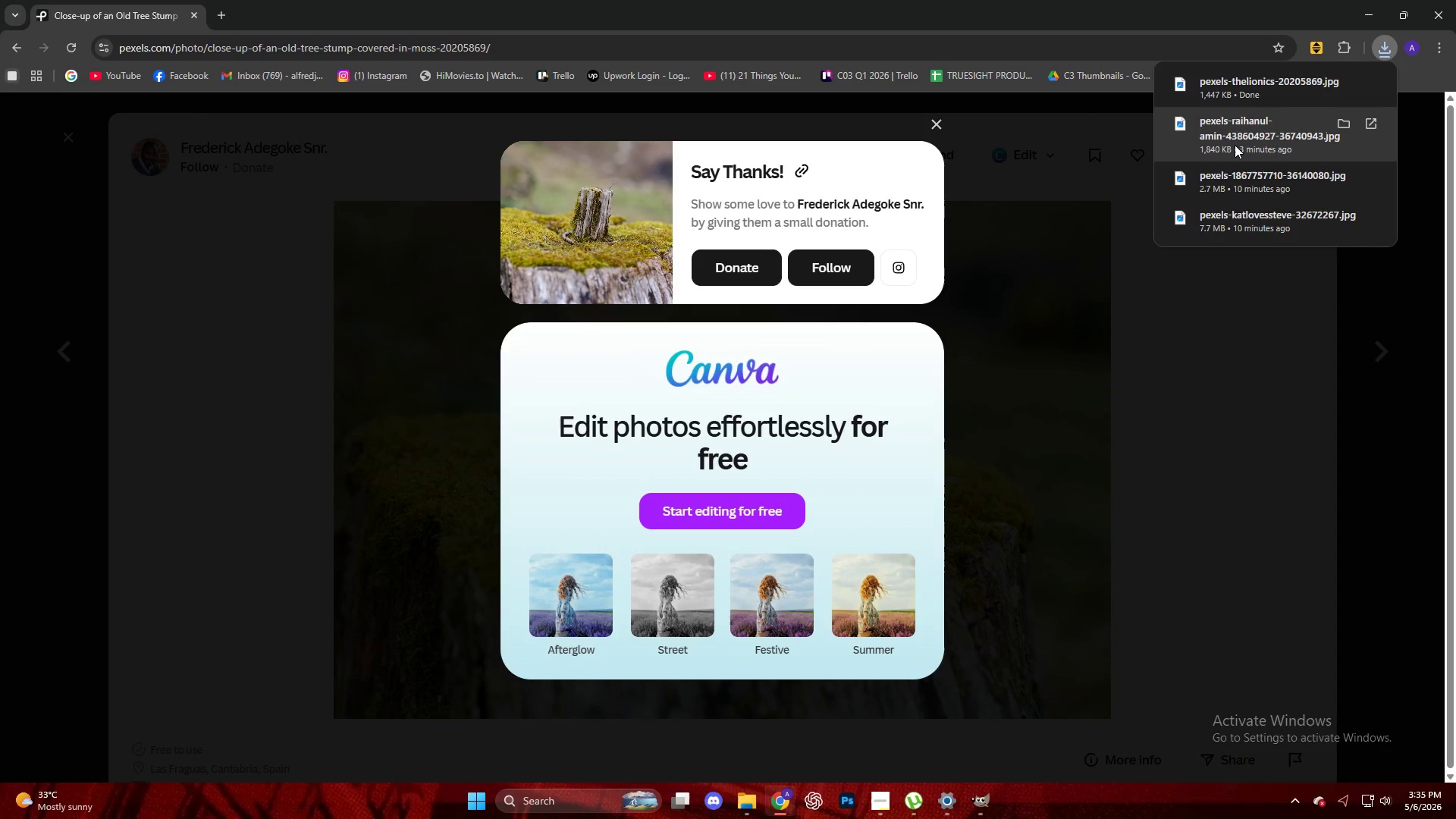 
wait(9.53)
 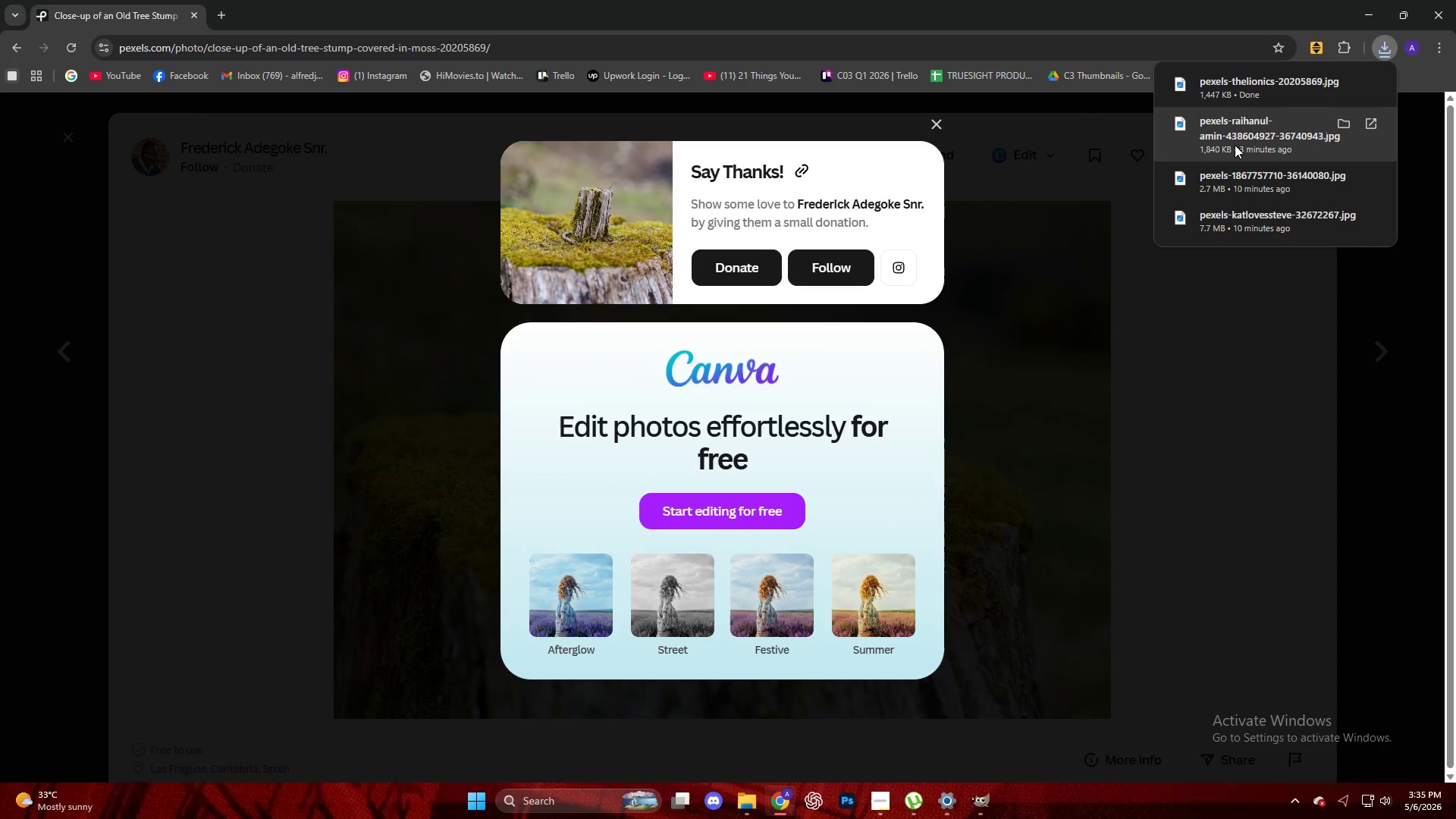 
left_click_drag(start_coordinate=[1213, 86], to_coordinate=[843, 499])
 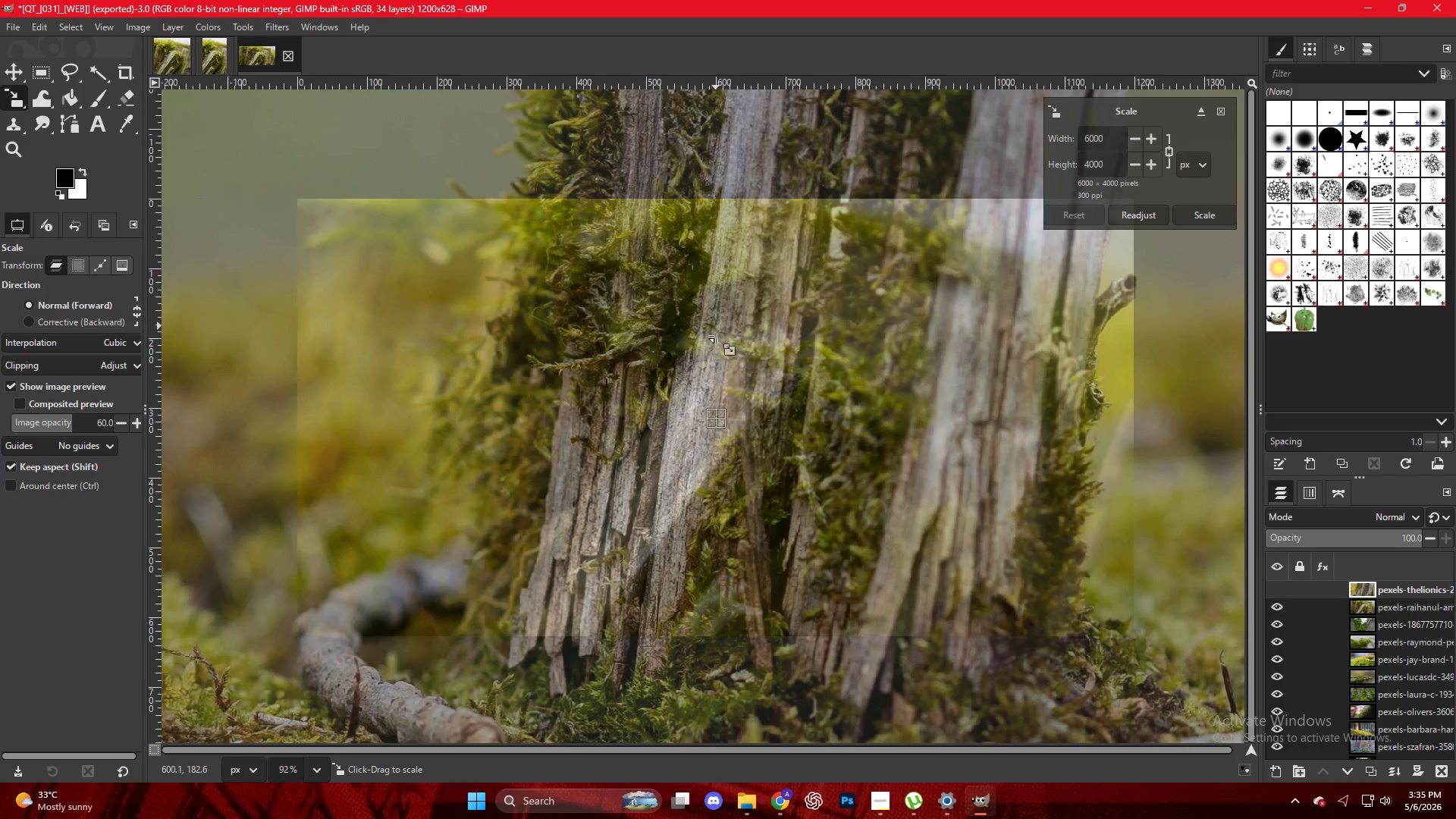 
hold_key(key=ControlLeft, duration=0.47)
 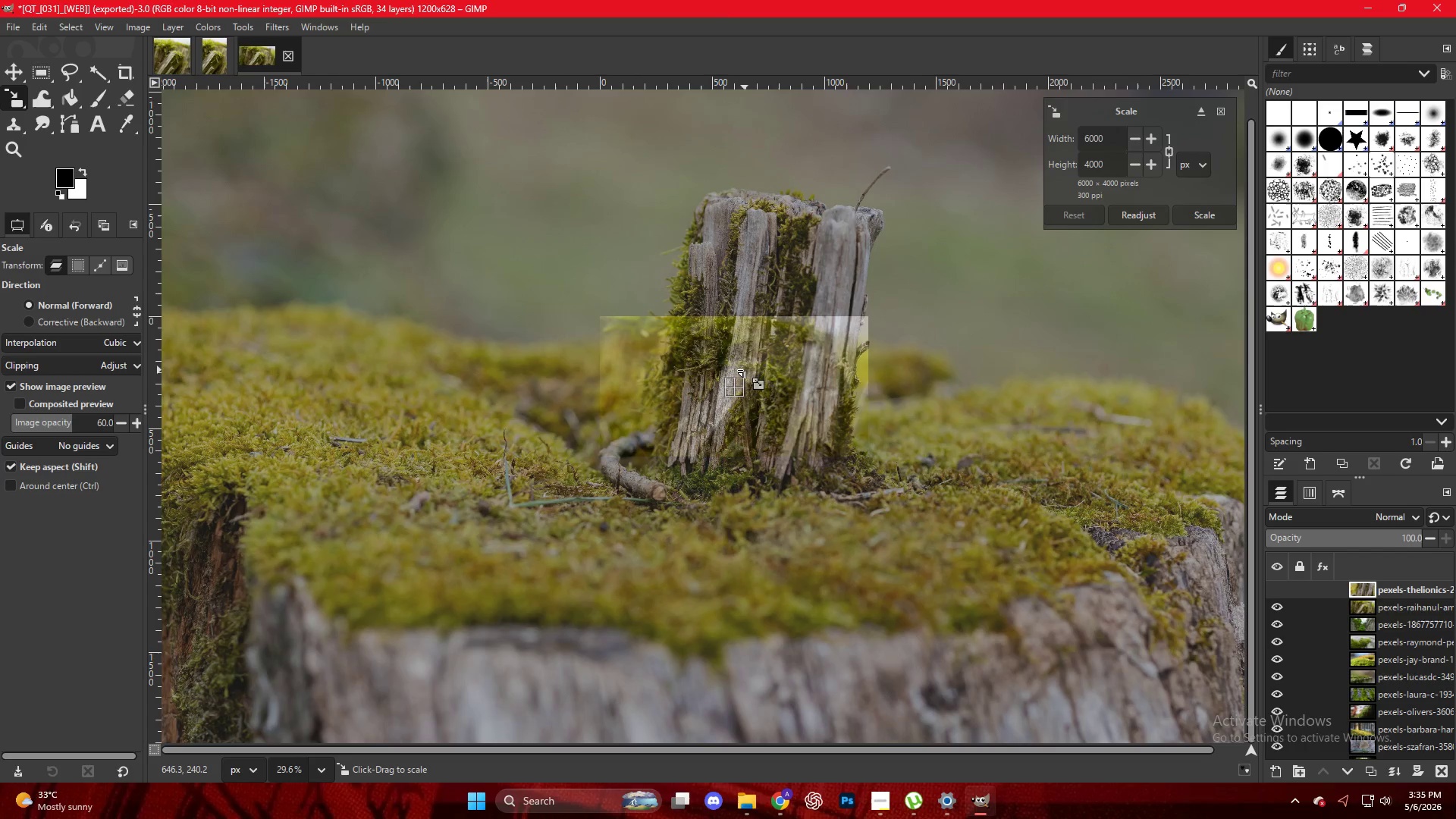 
left_click([745, 371])
 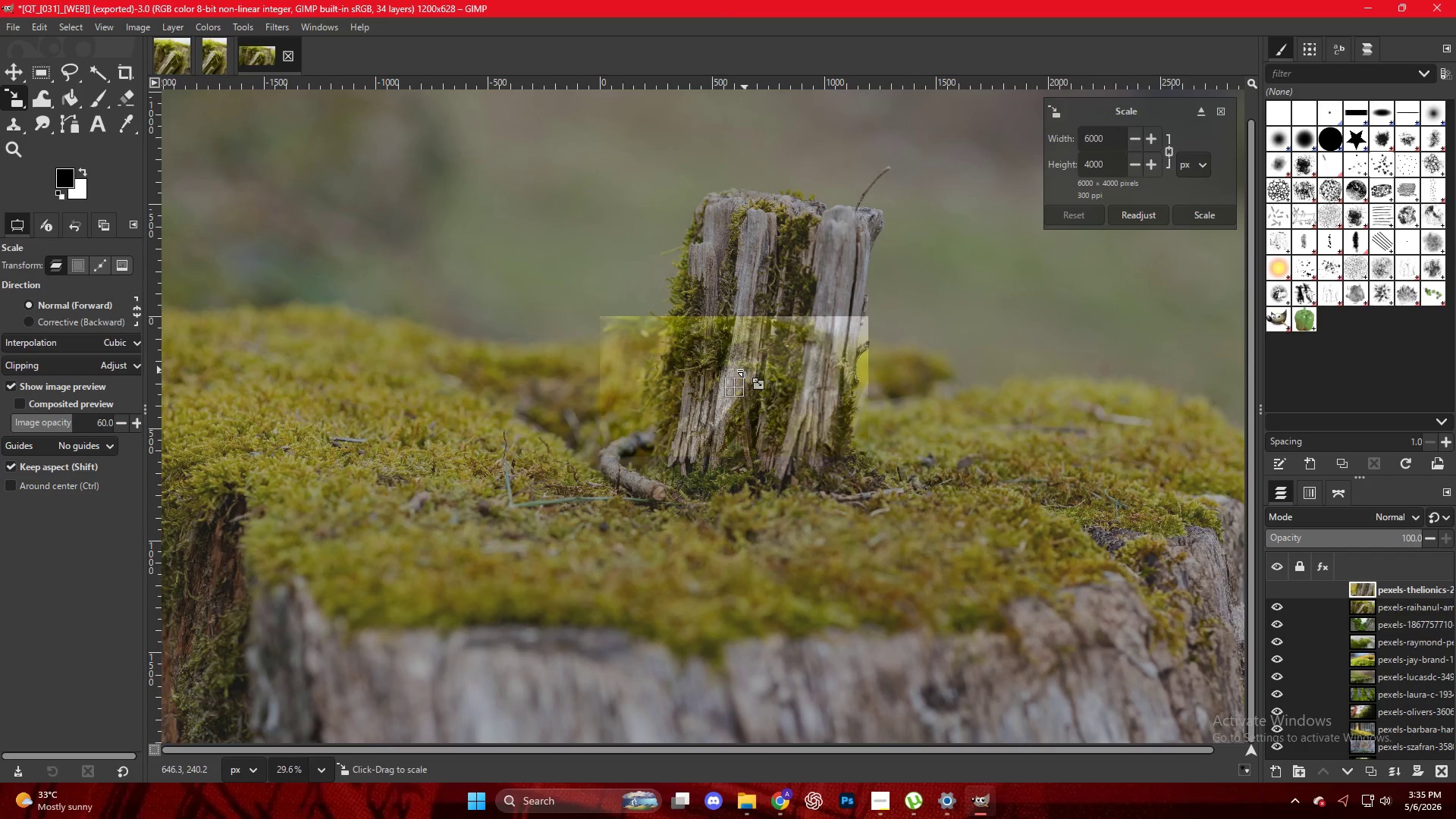 
scroll: coordinate [742, 374], scroll_direction: down, amount: 12.0
 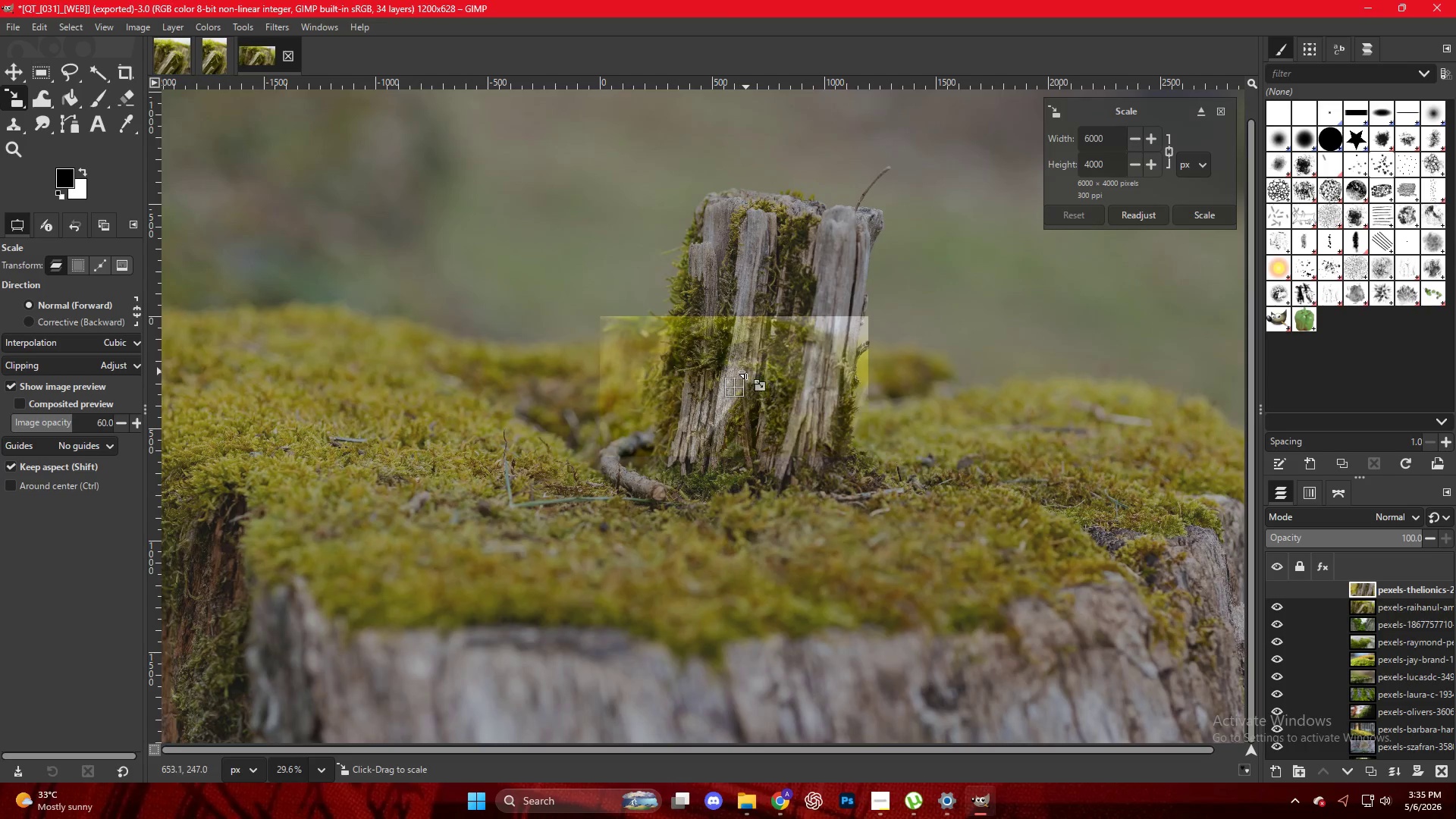 
hold_key(key=ControlLeft, duration=0.5)
scroll: coordinate [744, 371], scroll_direction: down, amount: 10.0
 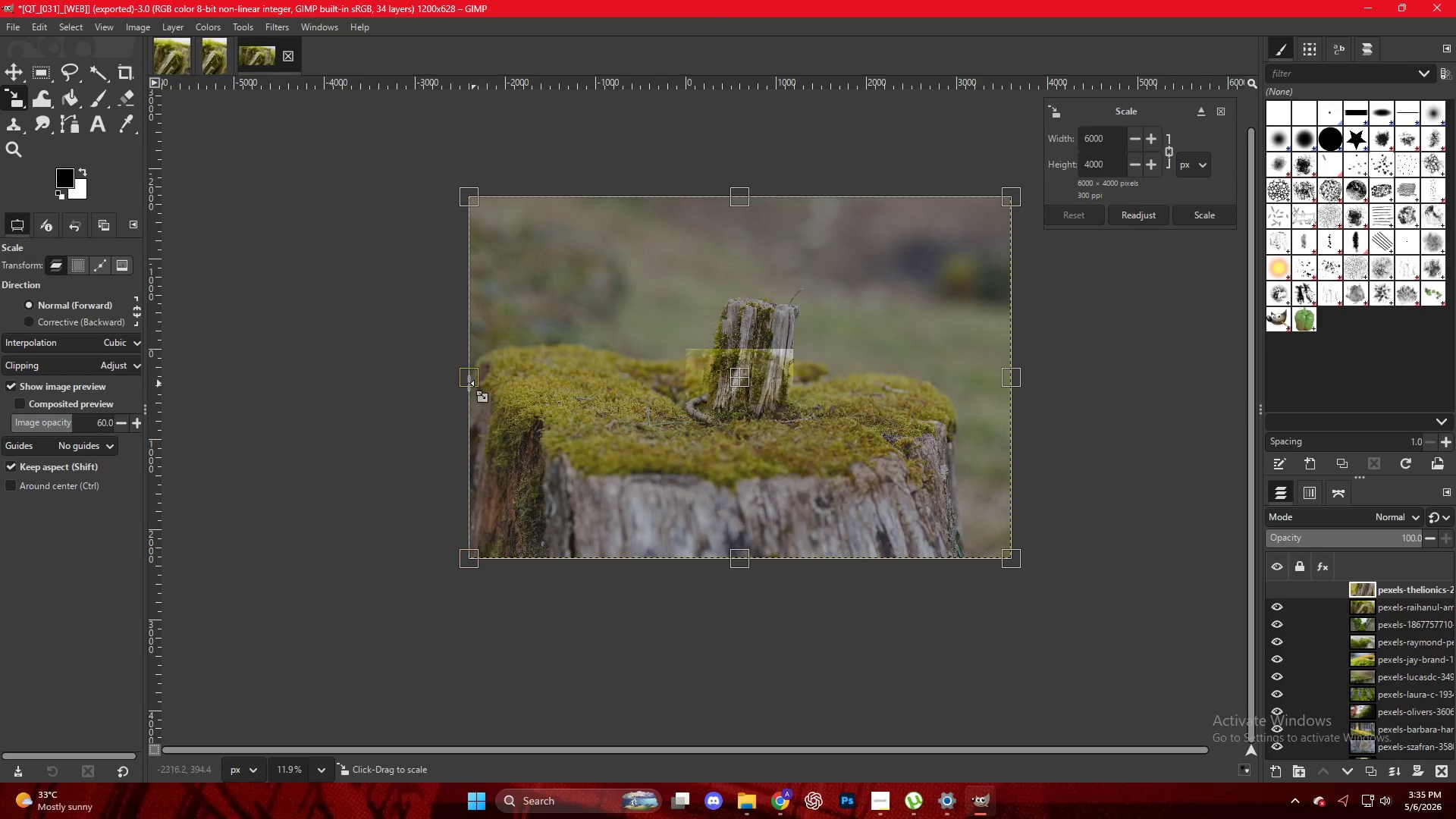 
left_click_drag(start_coordinate=[467, 383], to_coordinate=[681, 395])
 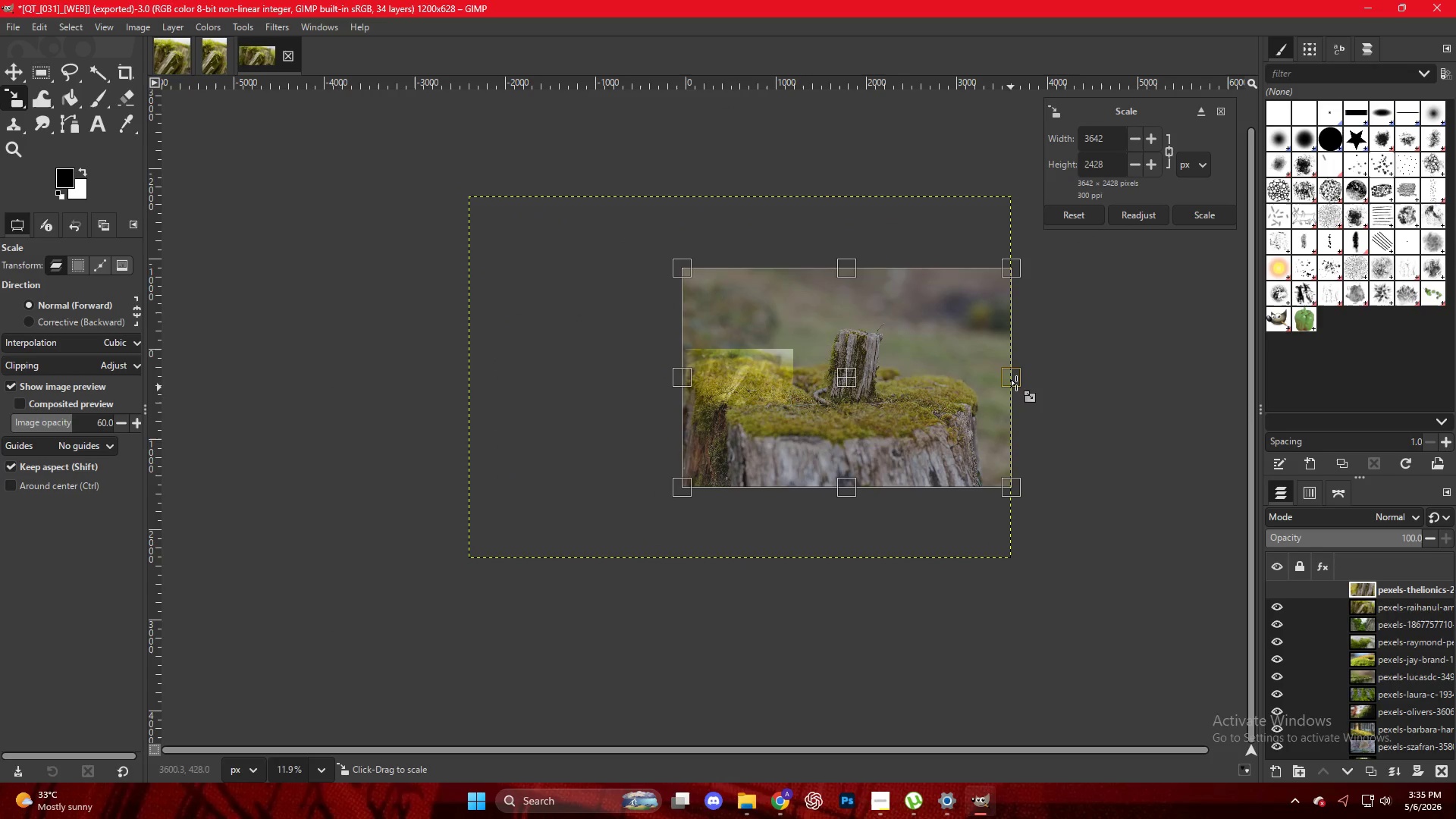 
left_click_drag(start_coordinate=[1020, 378], to_coordinate=[799, 387])
 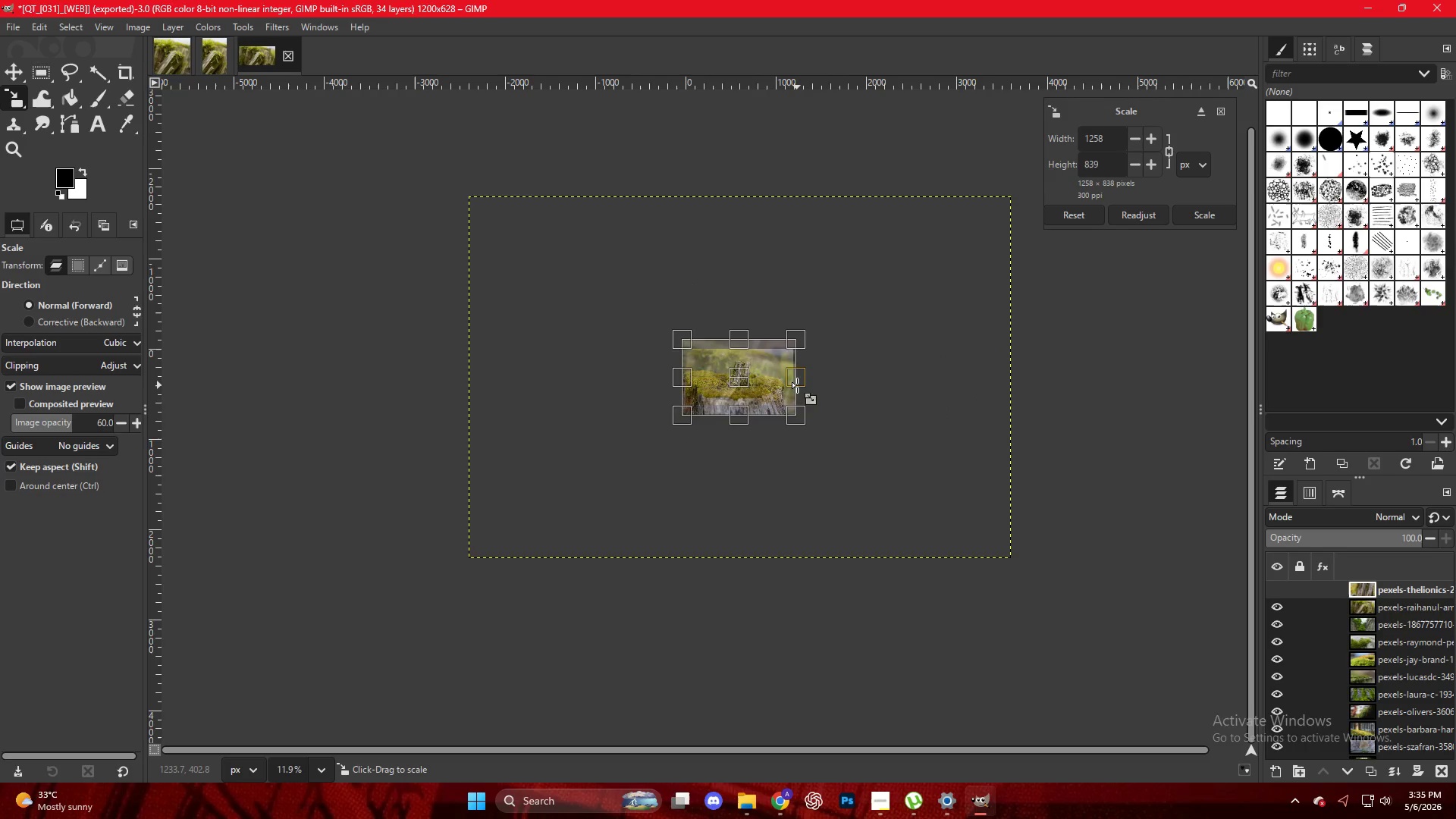 
key(NumpadEnter)
 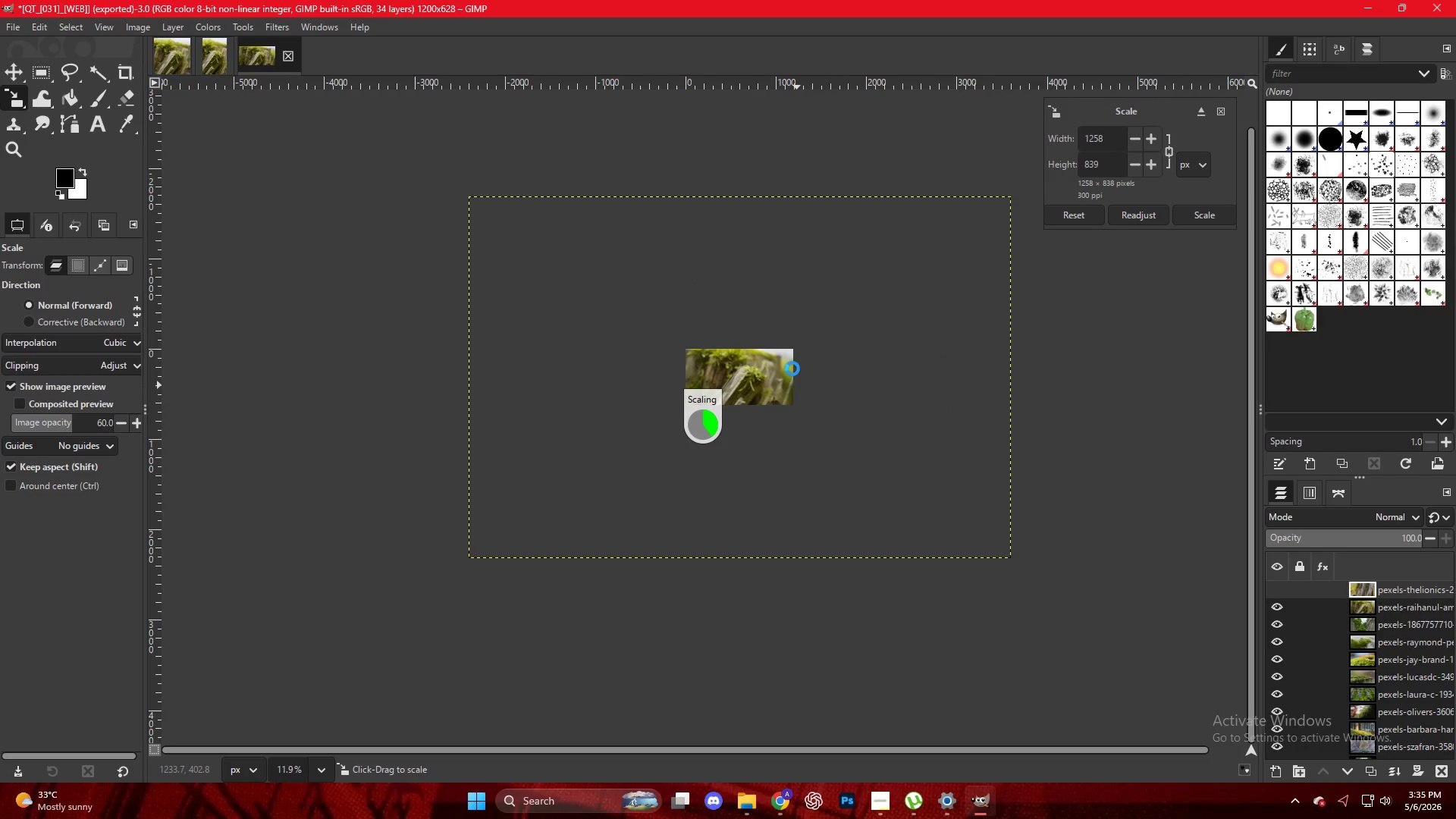 
hold_key(key=ControlLeft, duration=1.44)
scroll: coordinate [761, 385], scroll_direction: up, amount: 22.0
 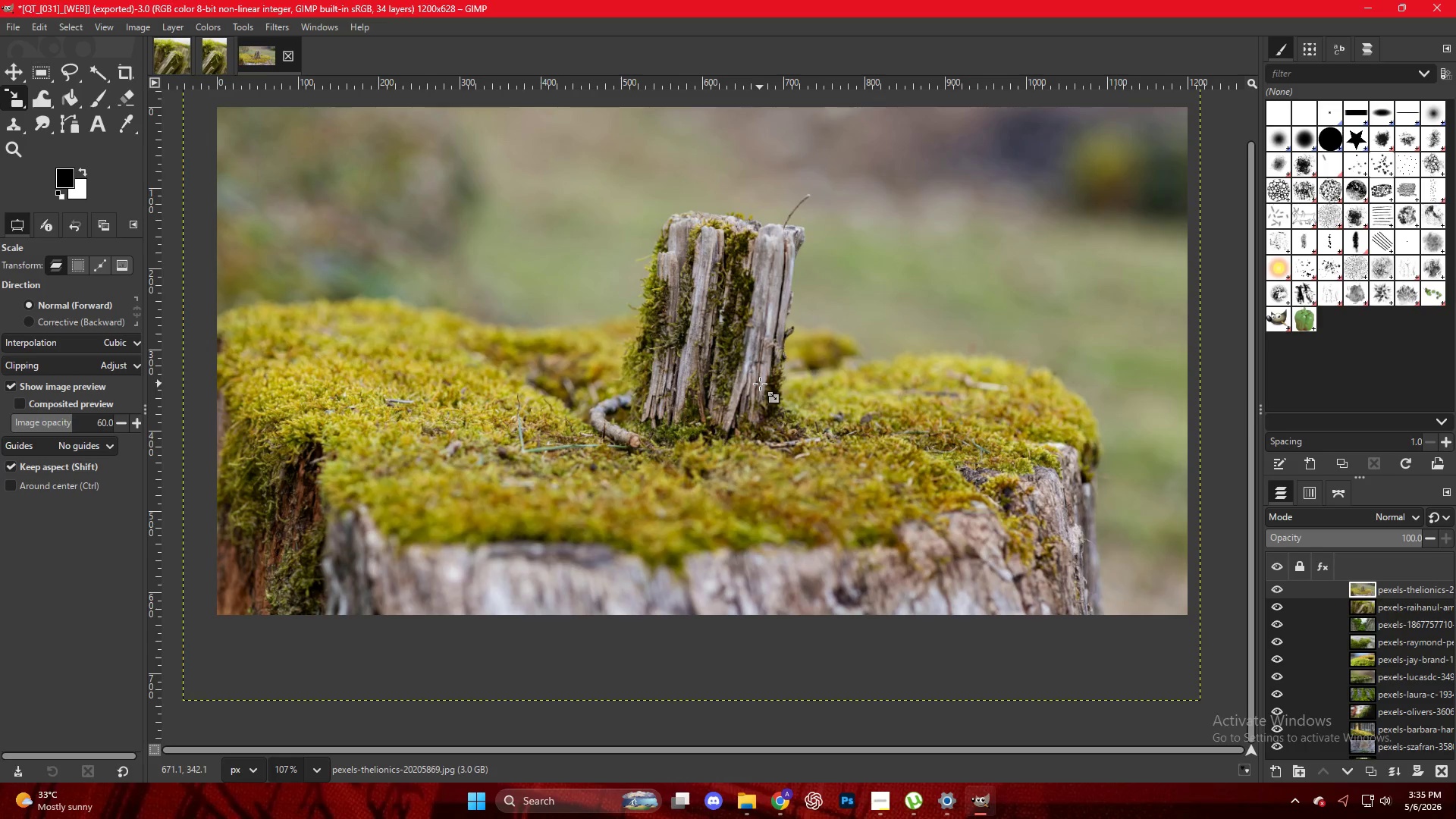 
key(Control+Shift+E)
 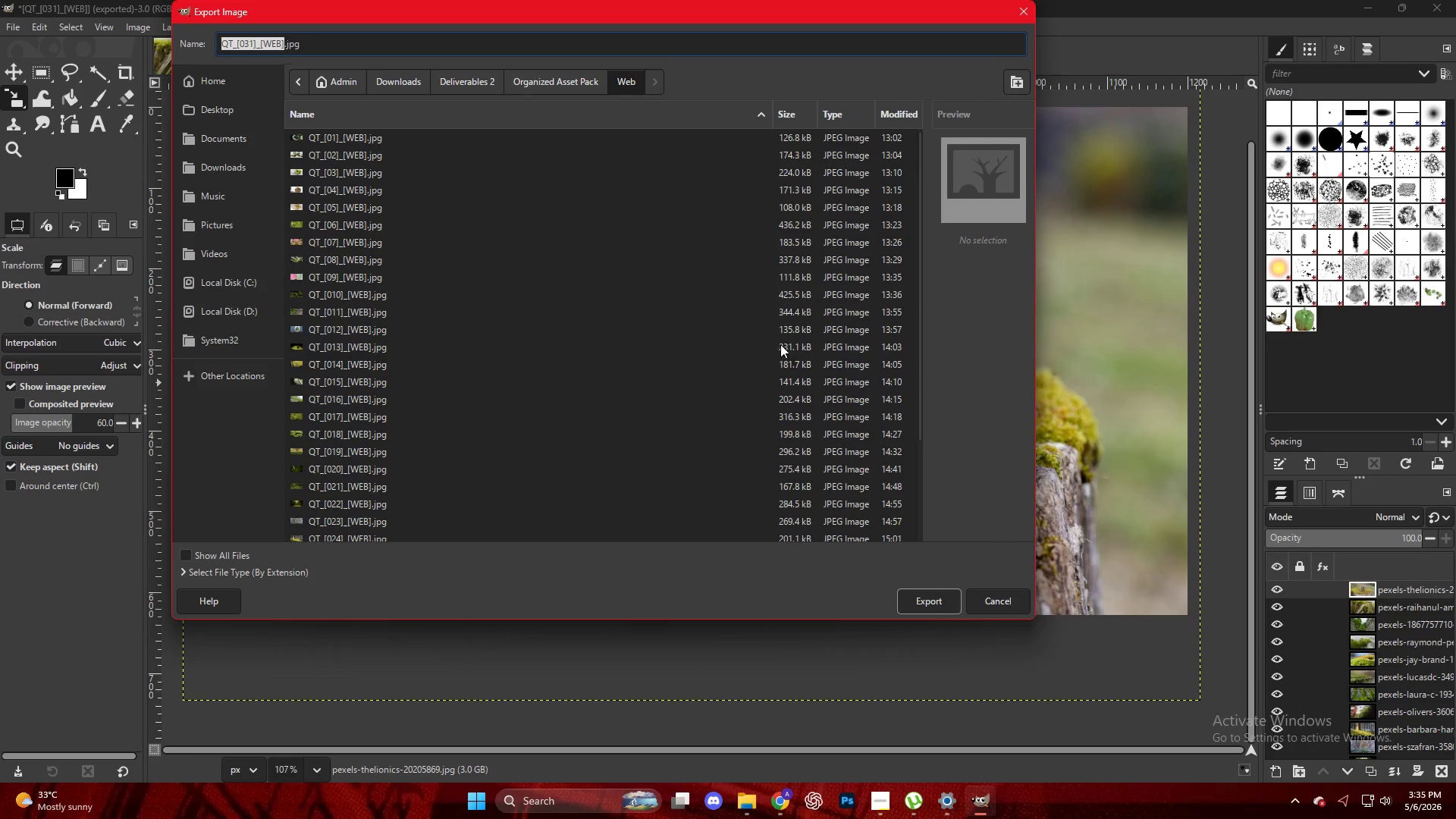 
left_click([367, 533])
 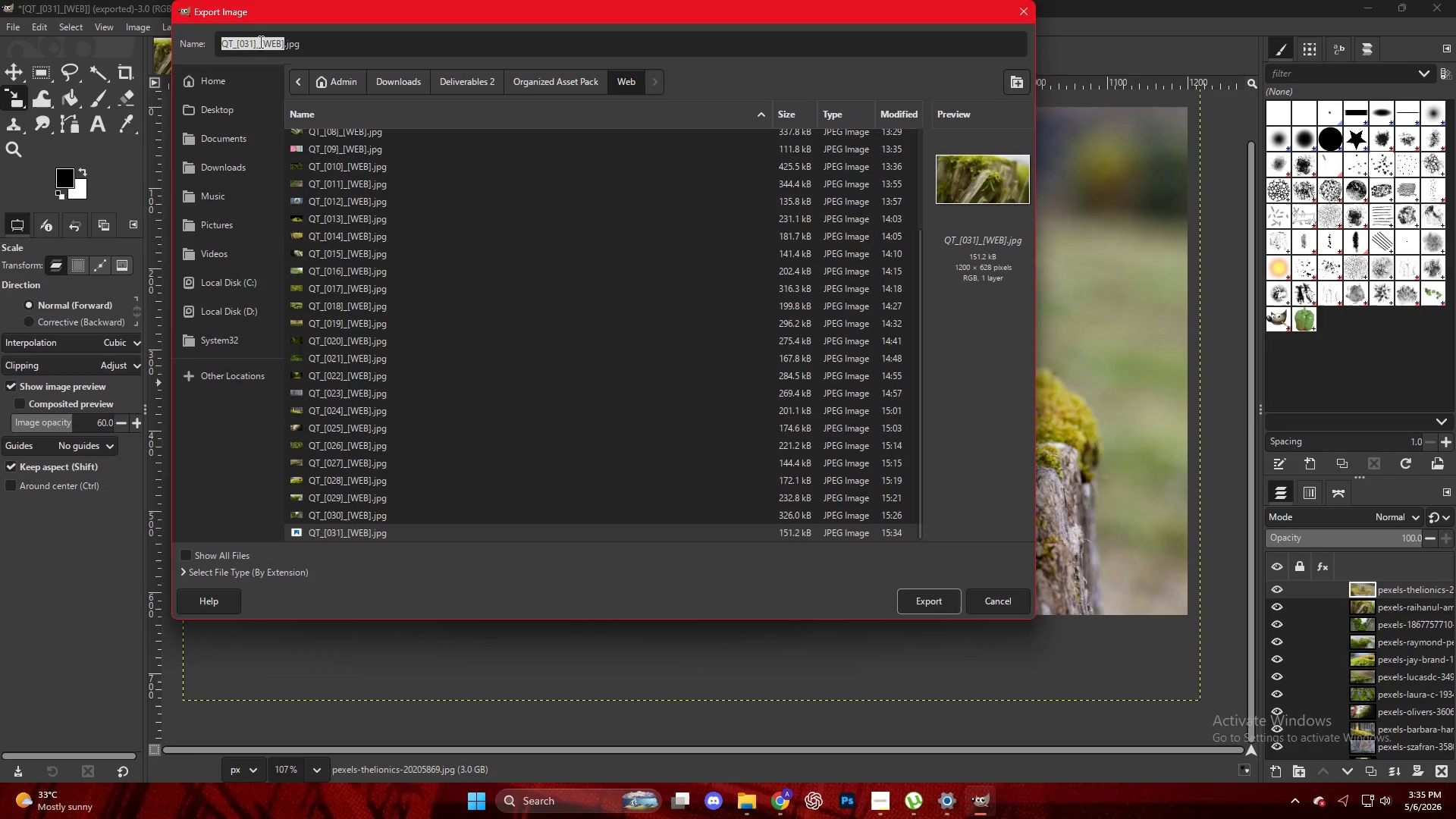 
scroll: coordinate [366, 522], scroll_direction: down, amount: 11.0
 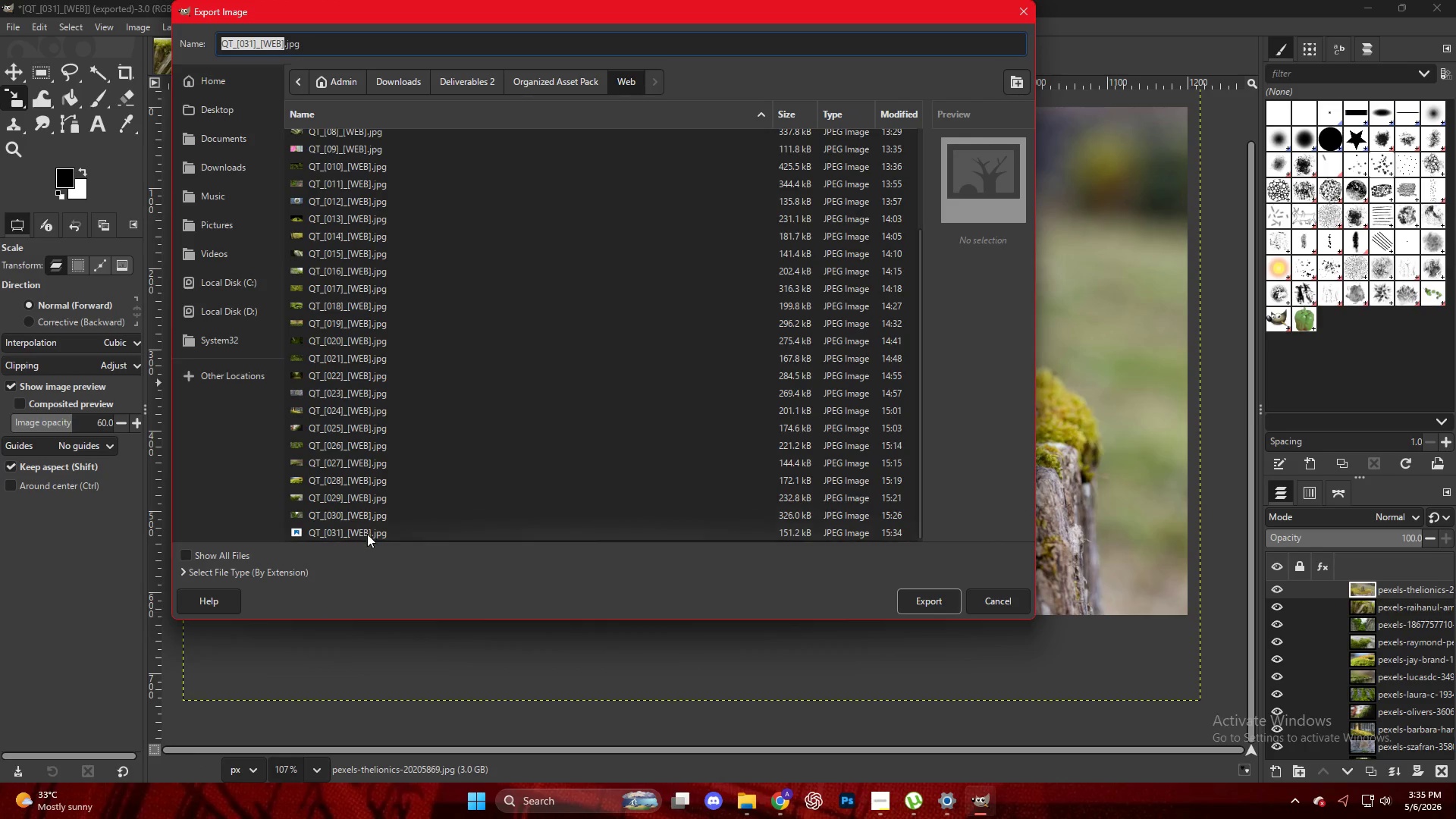 
left_click([254, 46])
 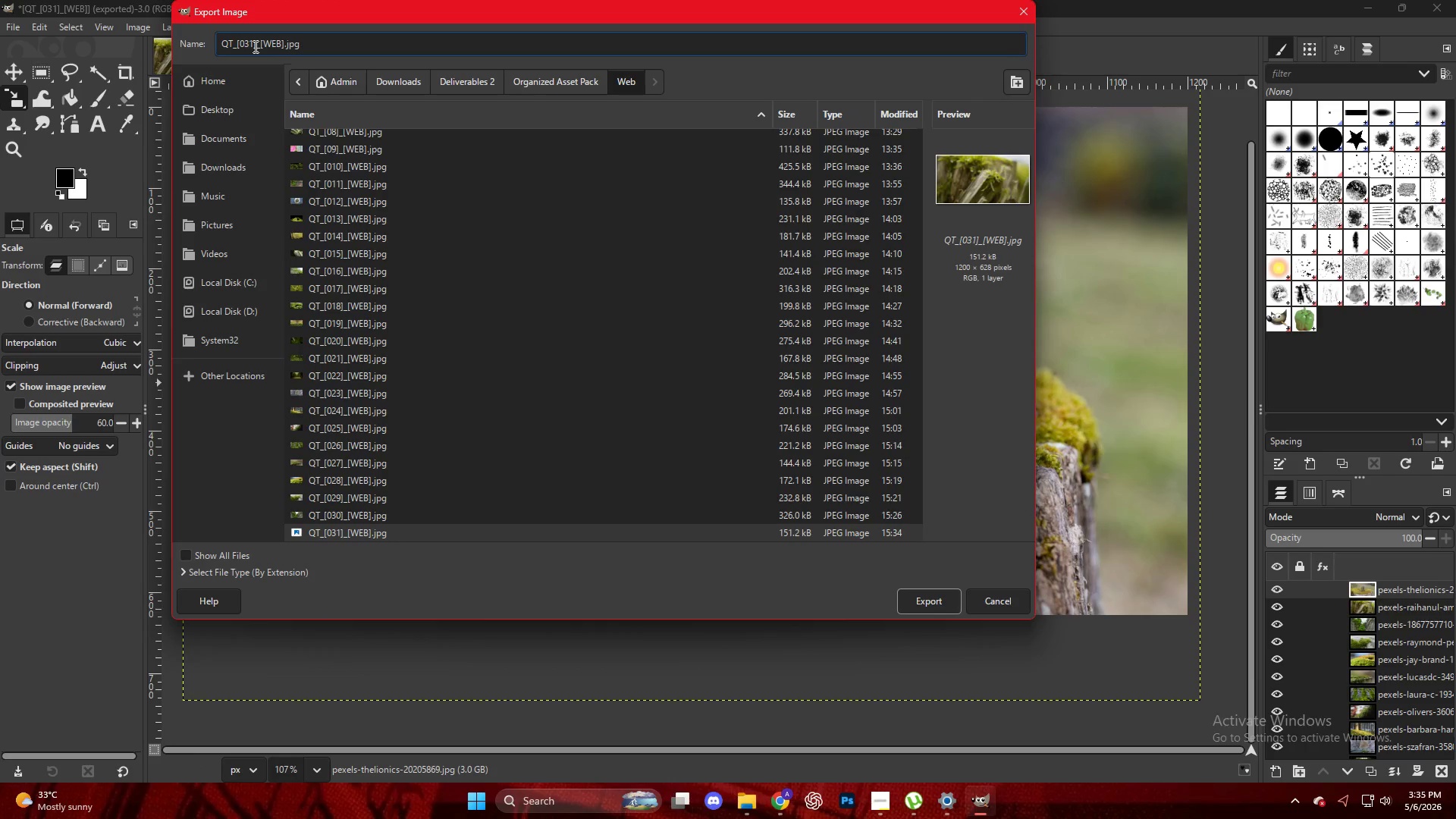 
key(Backspace)
 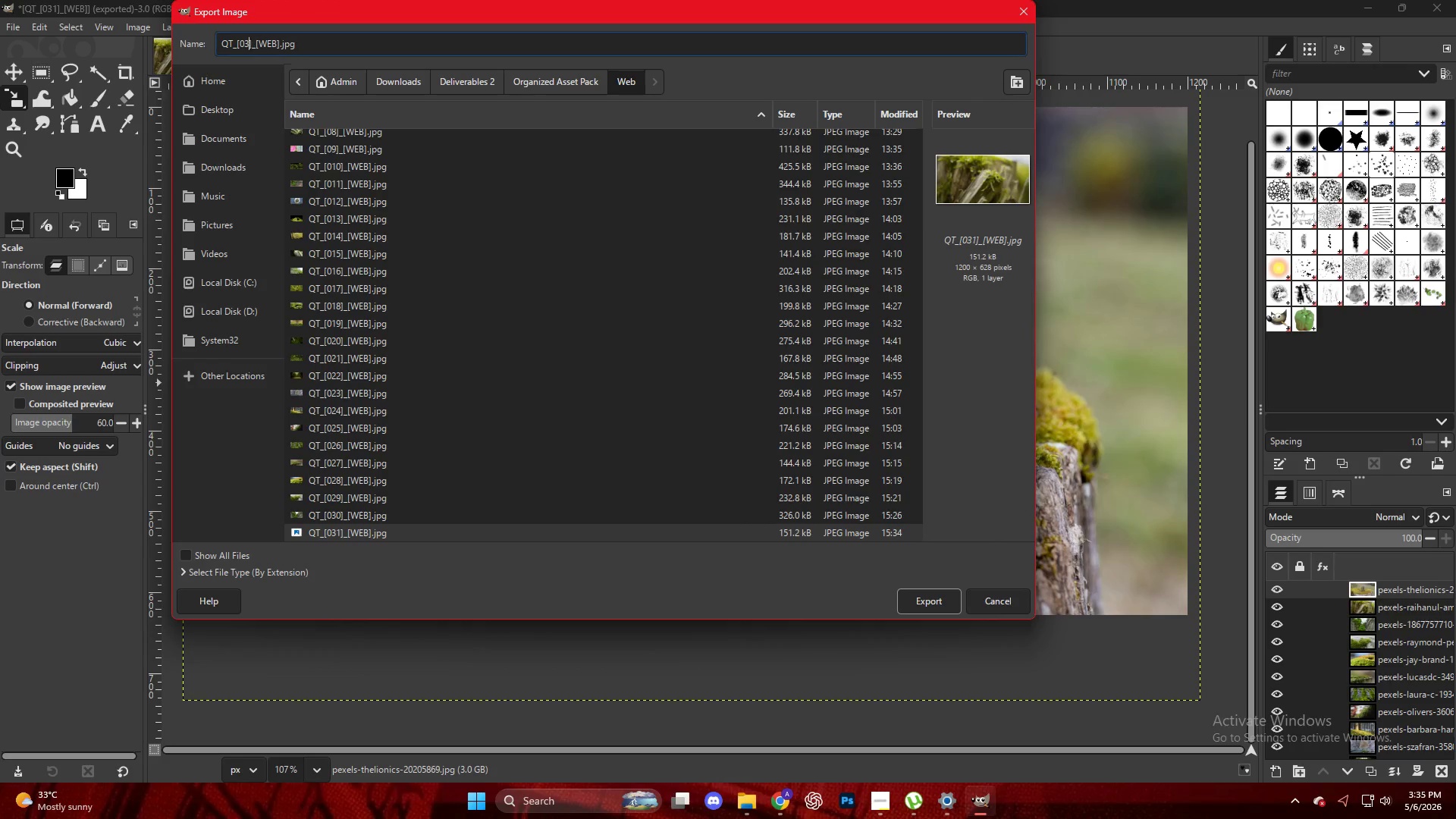 
key(2)
 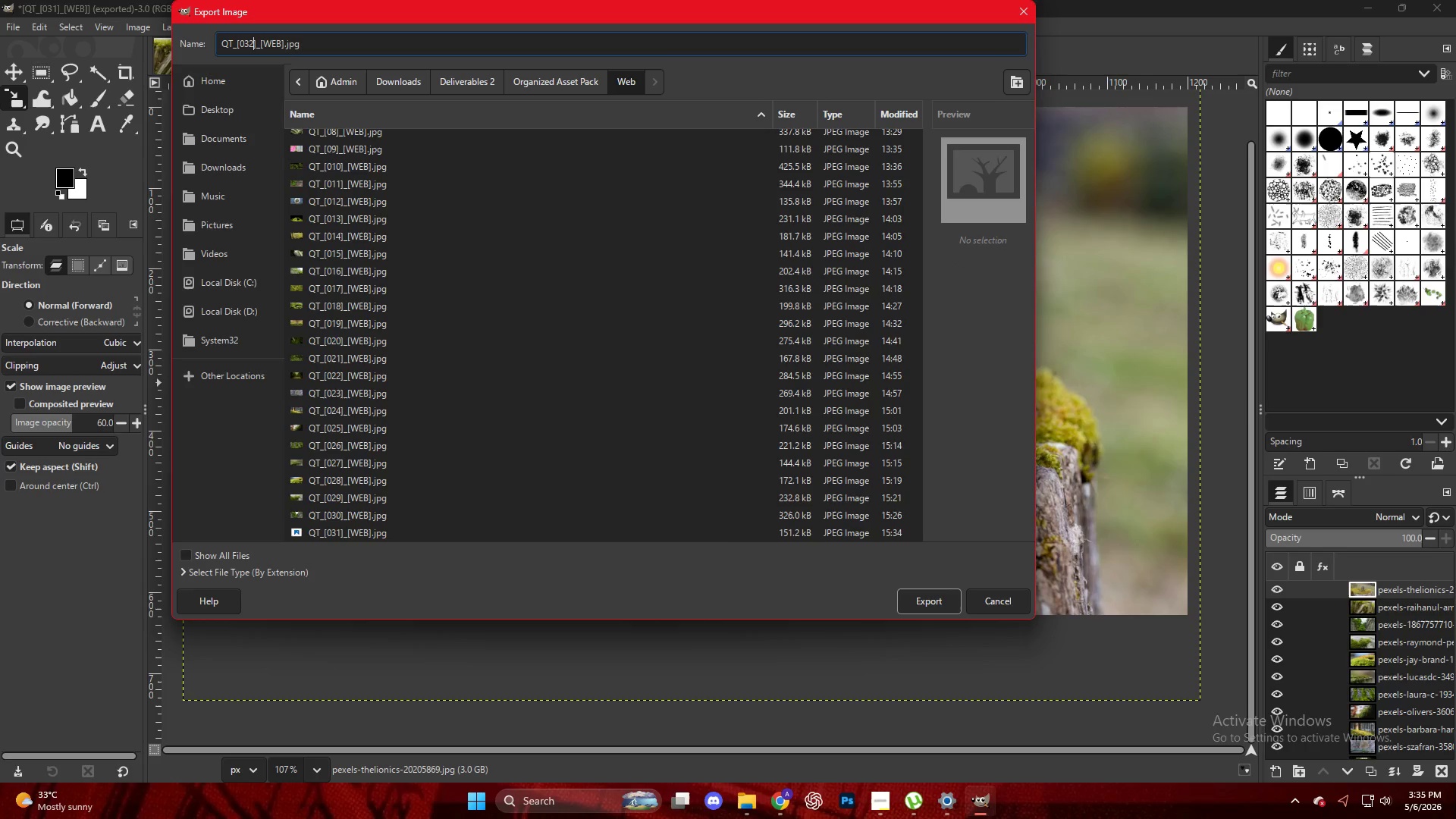 
key(Enter)
 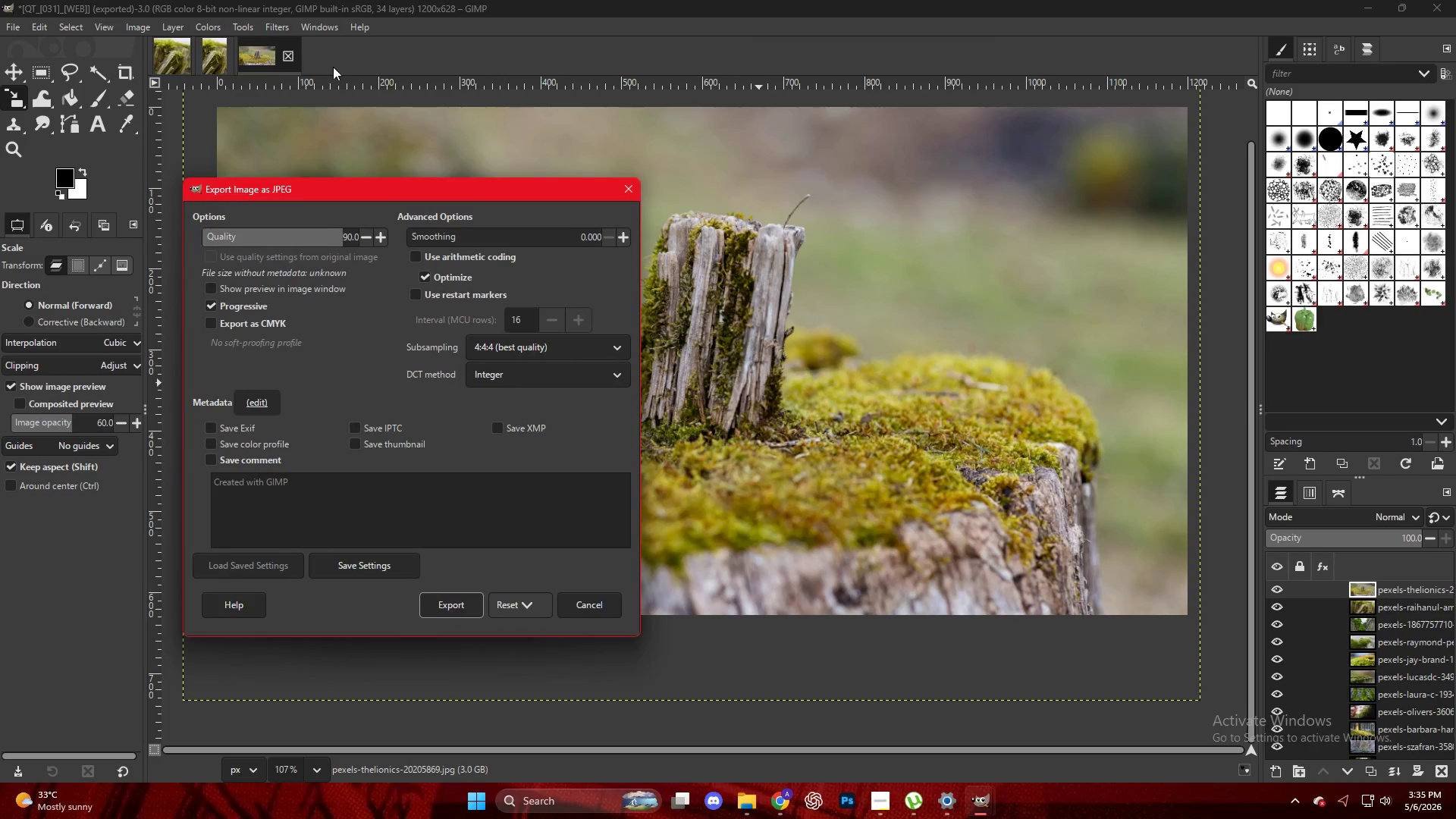 
key(NumpadEnter)
 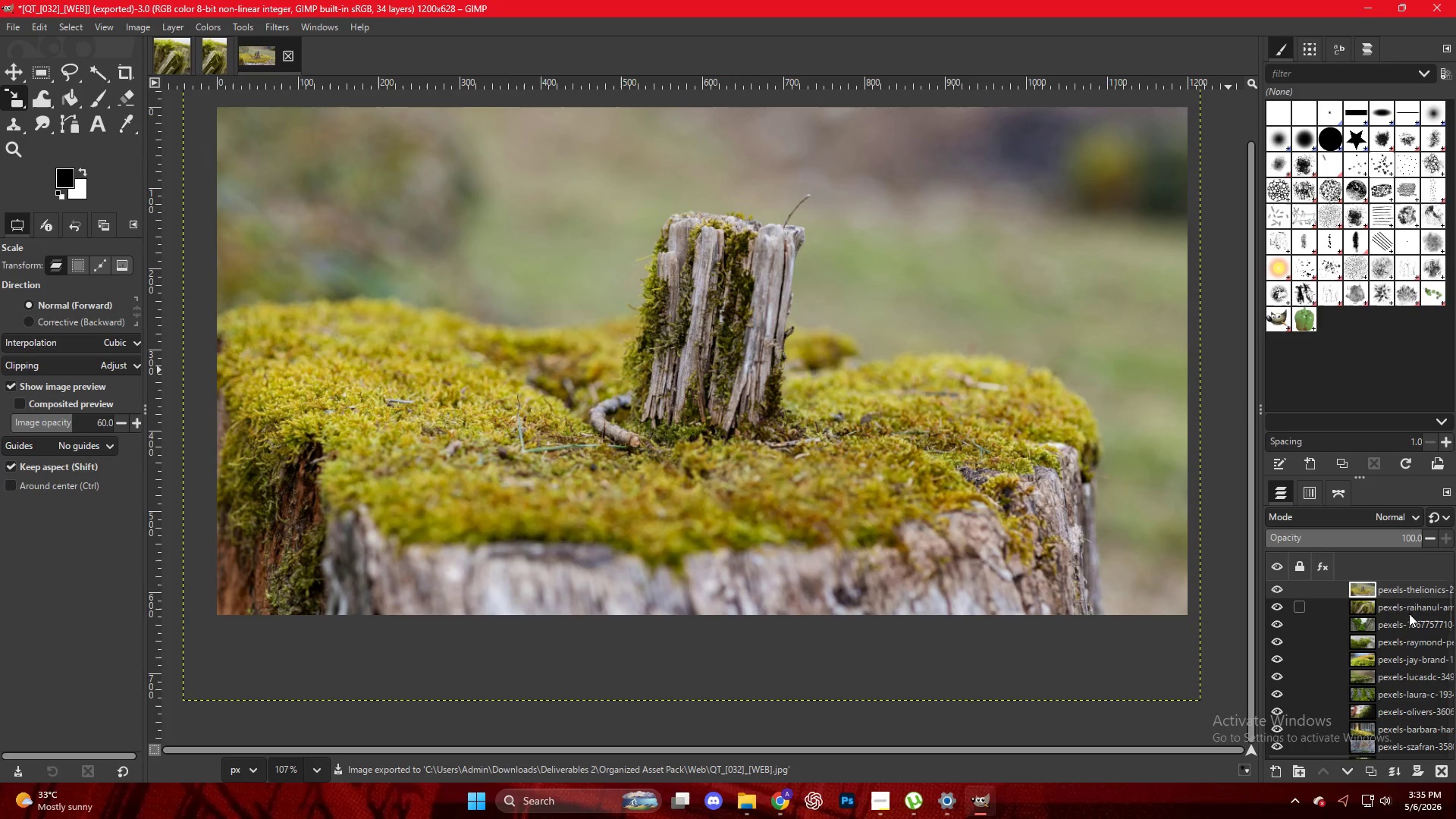 
left_click_drag(start_coordinate=[1402, 592], to_coordinate=[646, 355])
 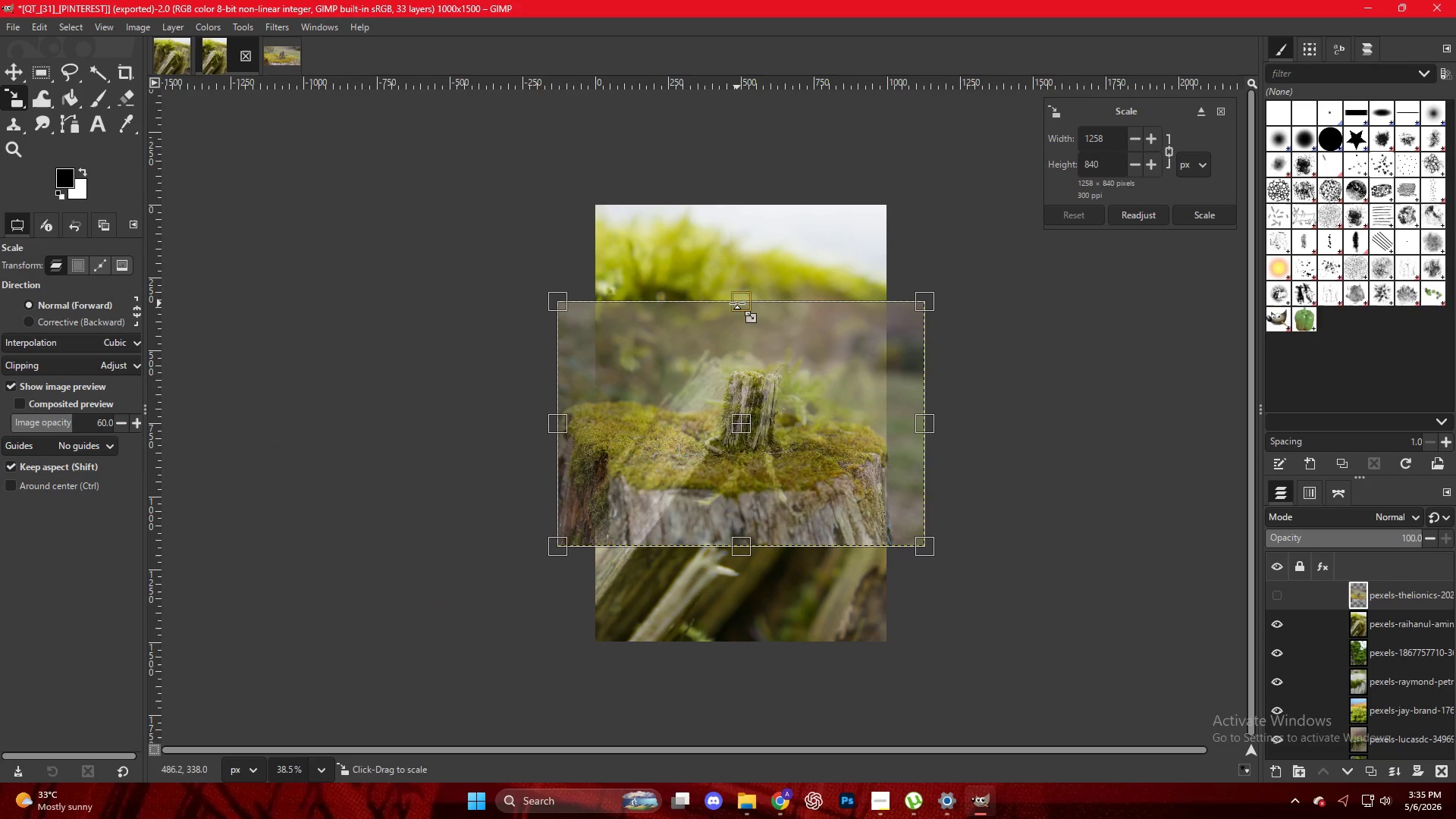 
left_click_drag(start_coordinate=[774, 363], to_coordinate=[761, 362])
 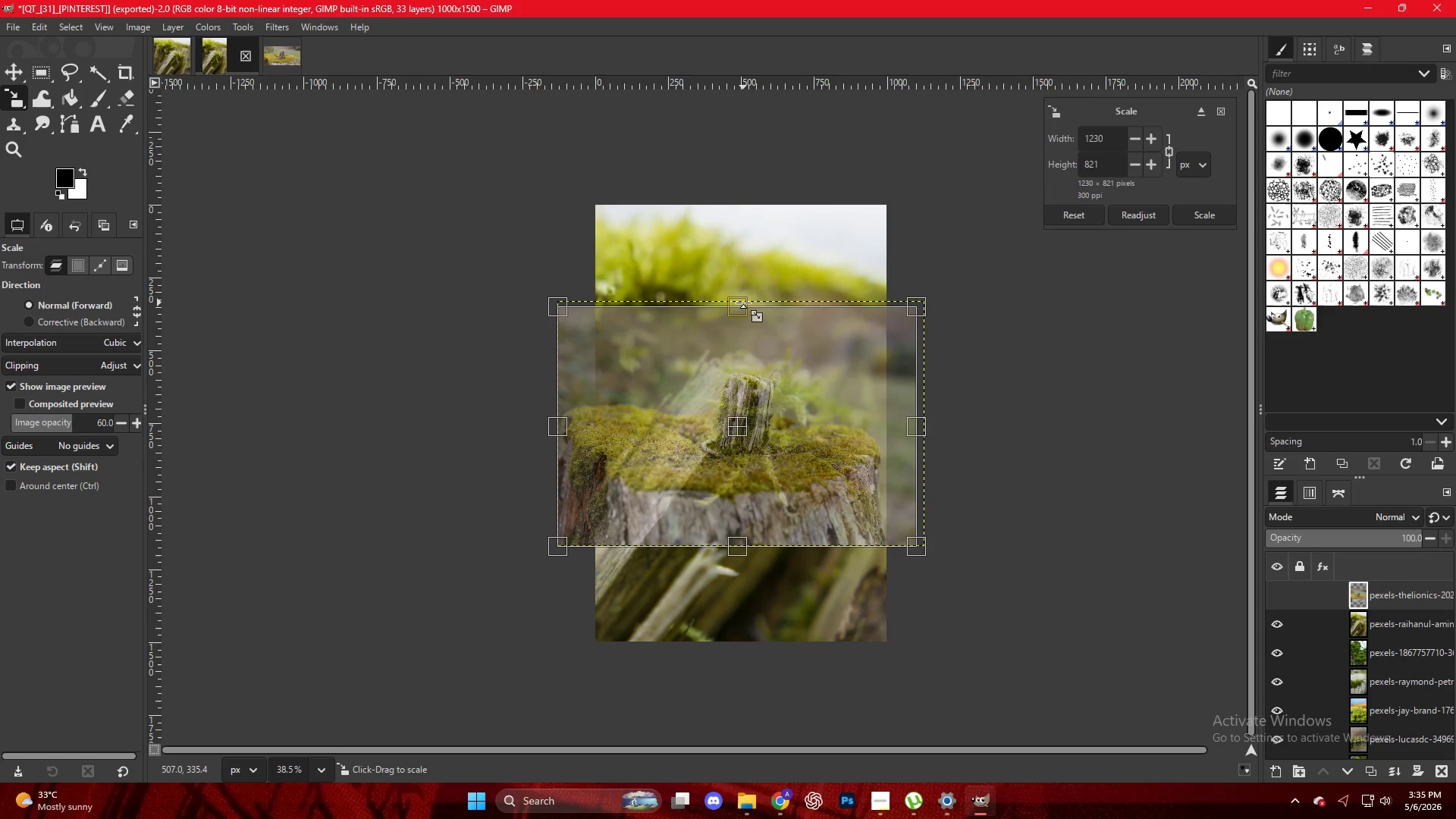 
left_click_drag(start_coordinate=[742, 303], to_coordinate=[745, 195])
 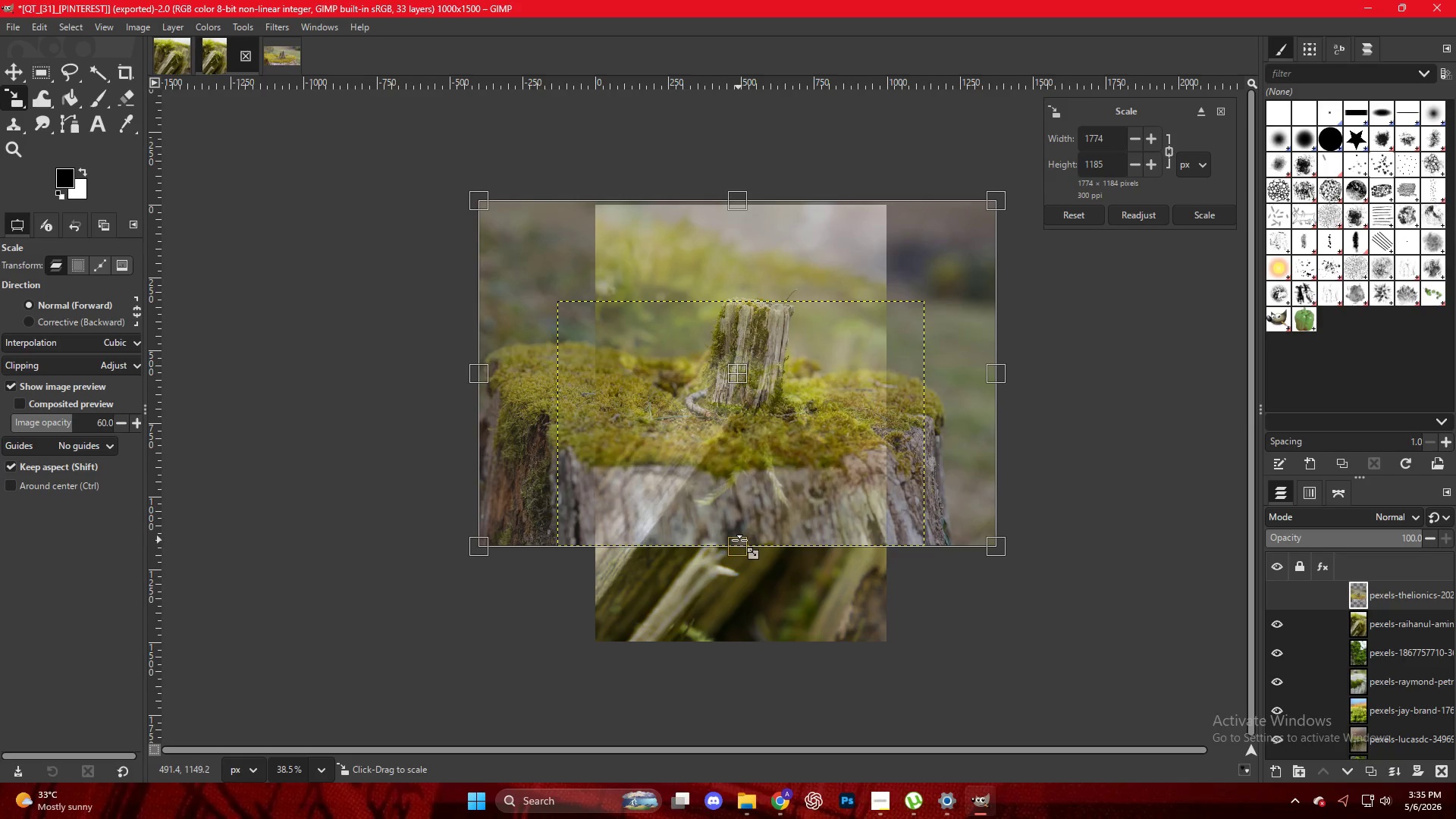 
left_click_drag(start_coordinate=[740, 546], to_coordinate=[733, 645])
 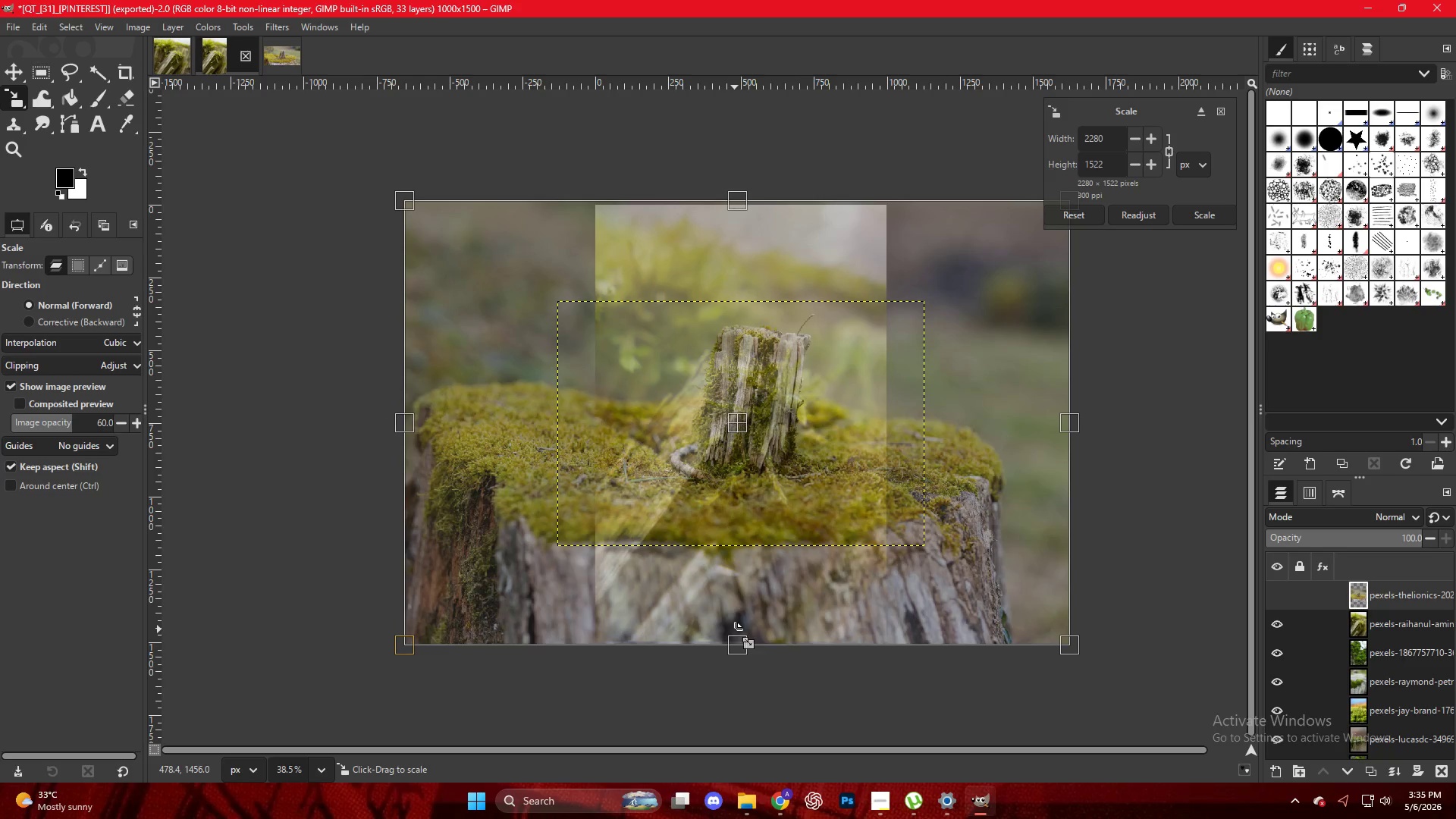 
key(NumpadEnter)
 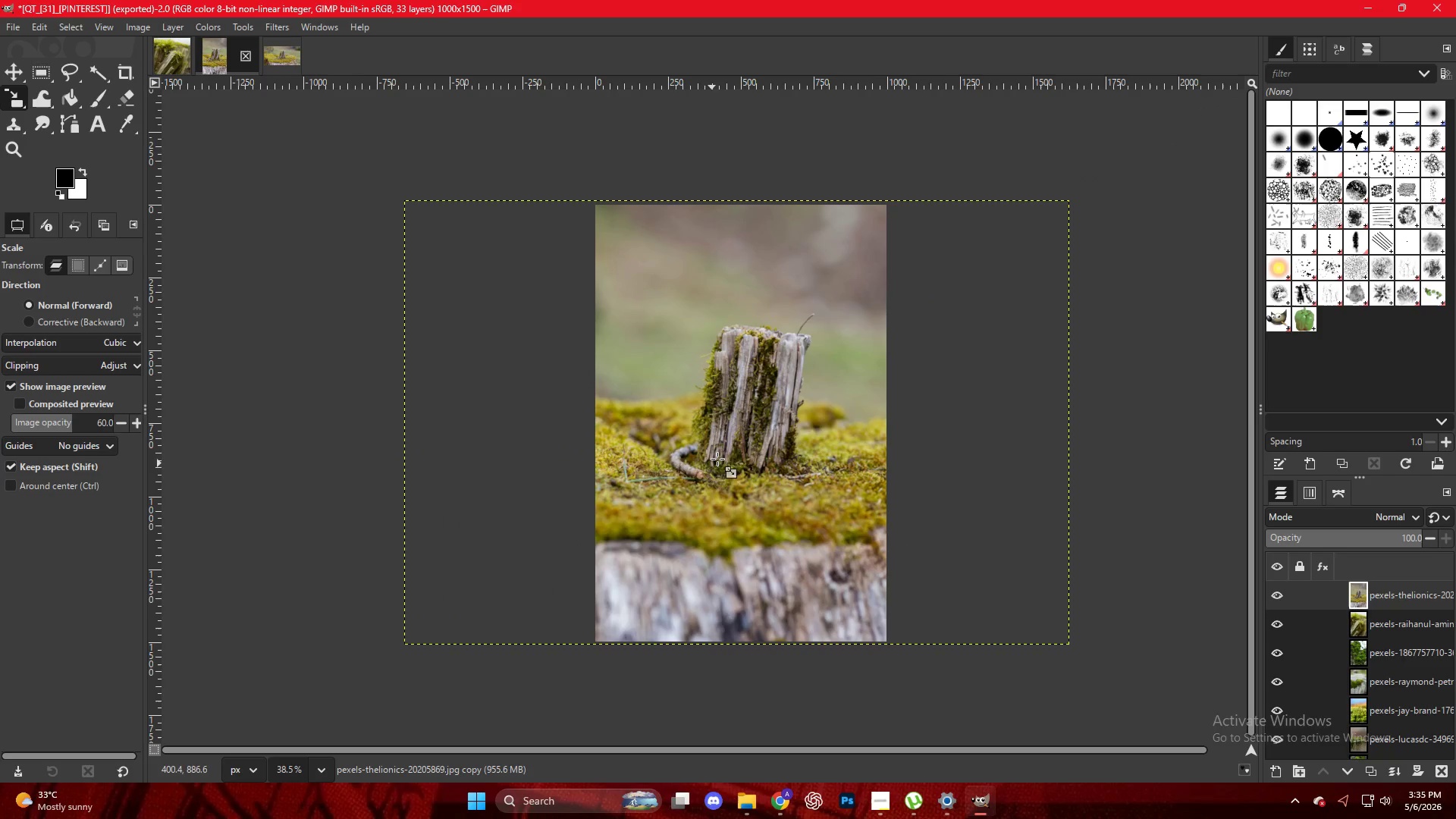 
left_click([742, 442])
 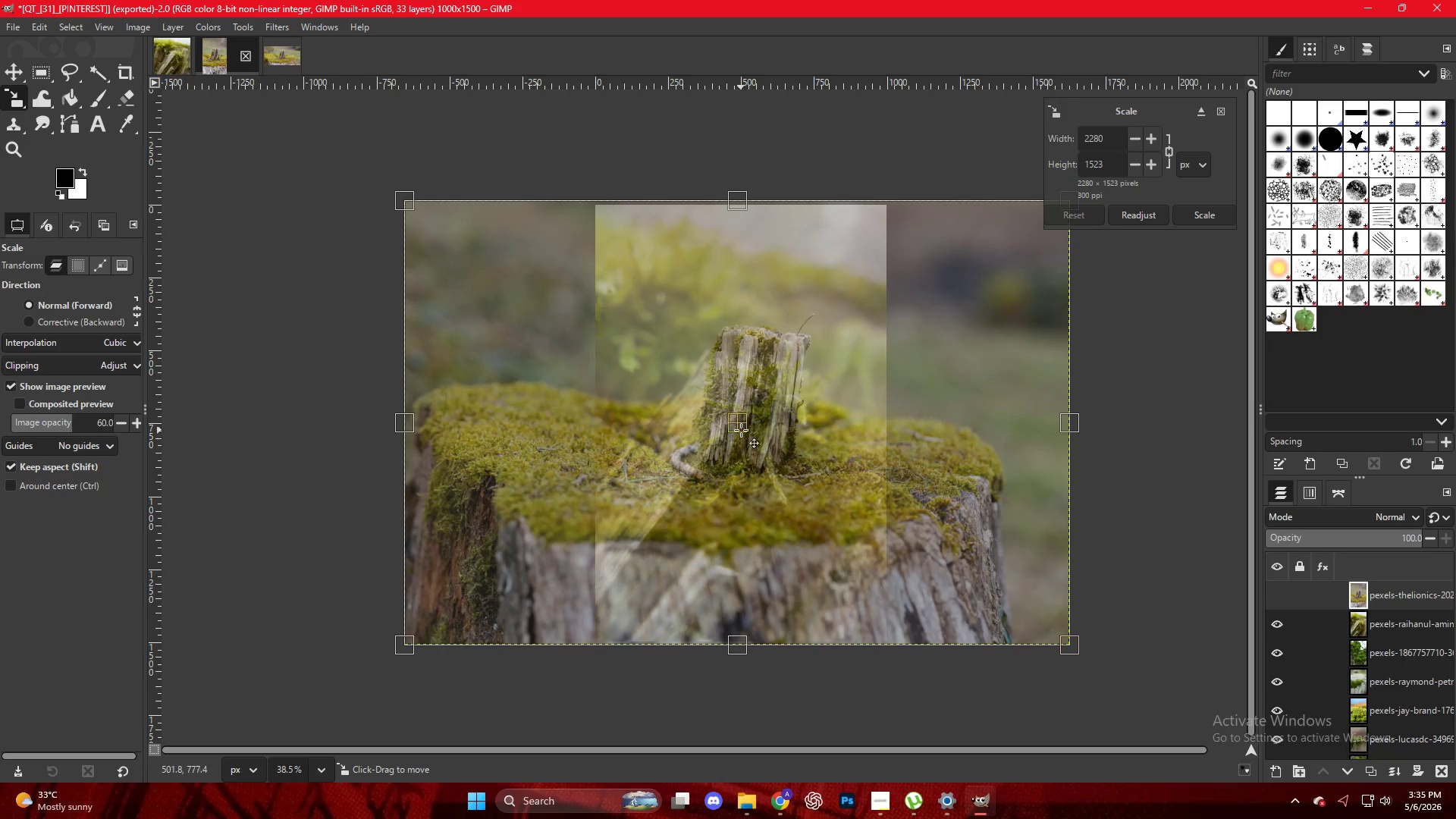 
left_click_drag(start_coordinate=[740, 429], to_coordinate=[726, 430])
 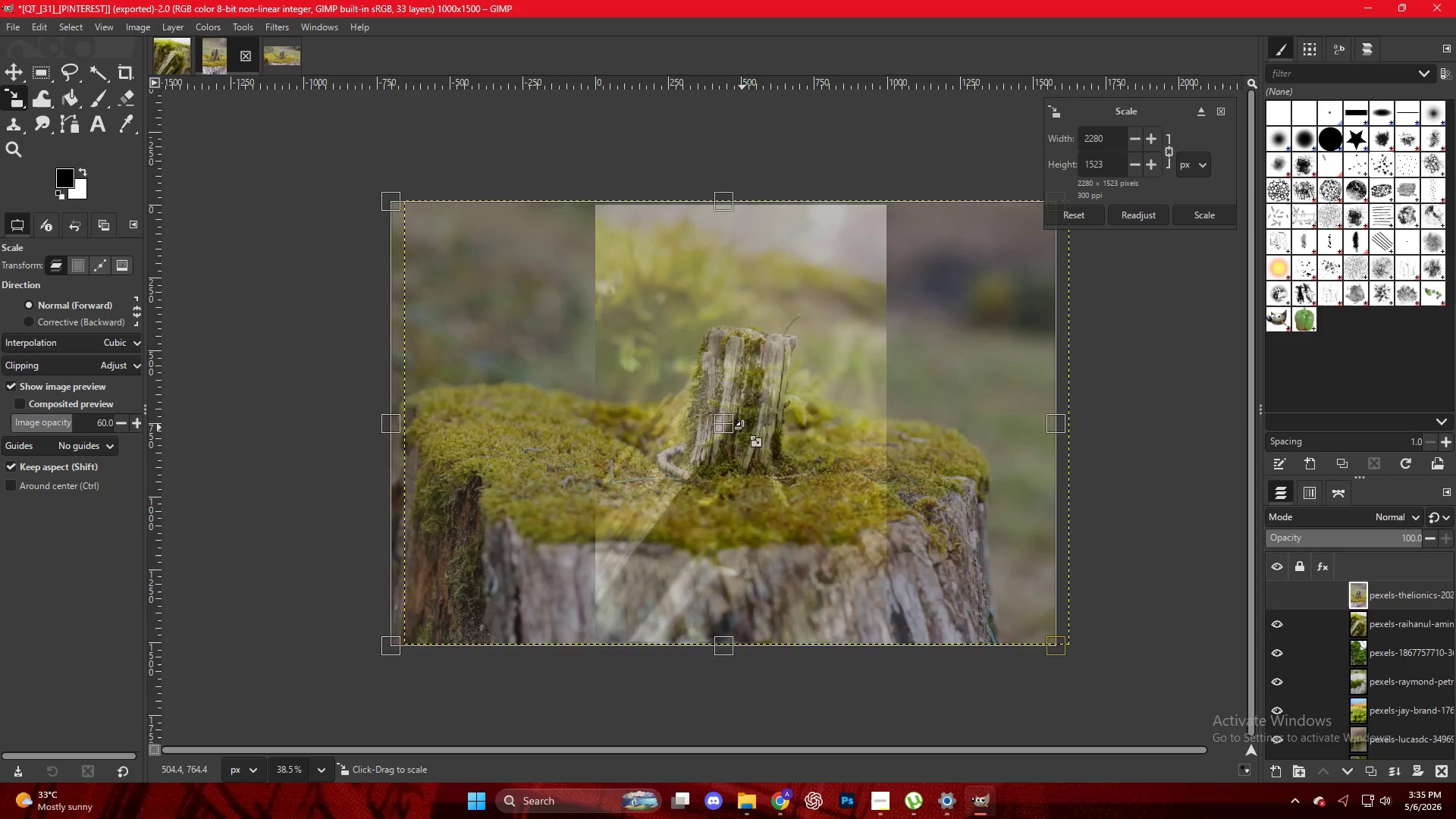 
key(NumpadEnter)
 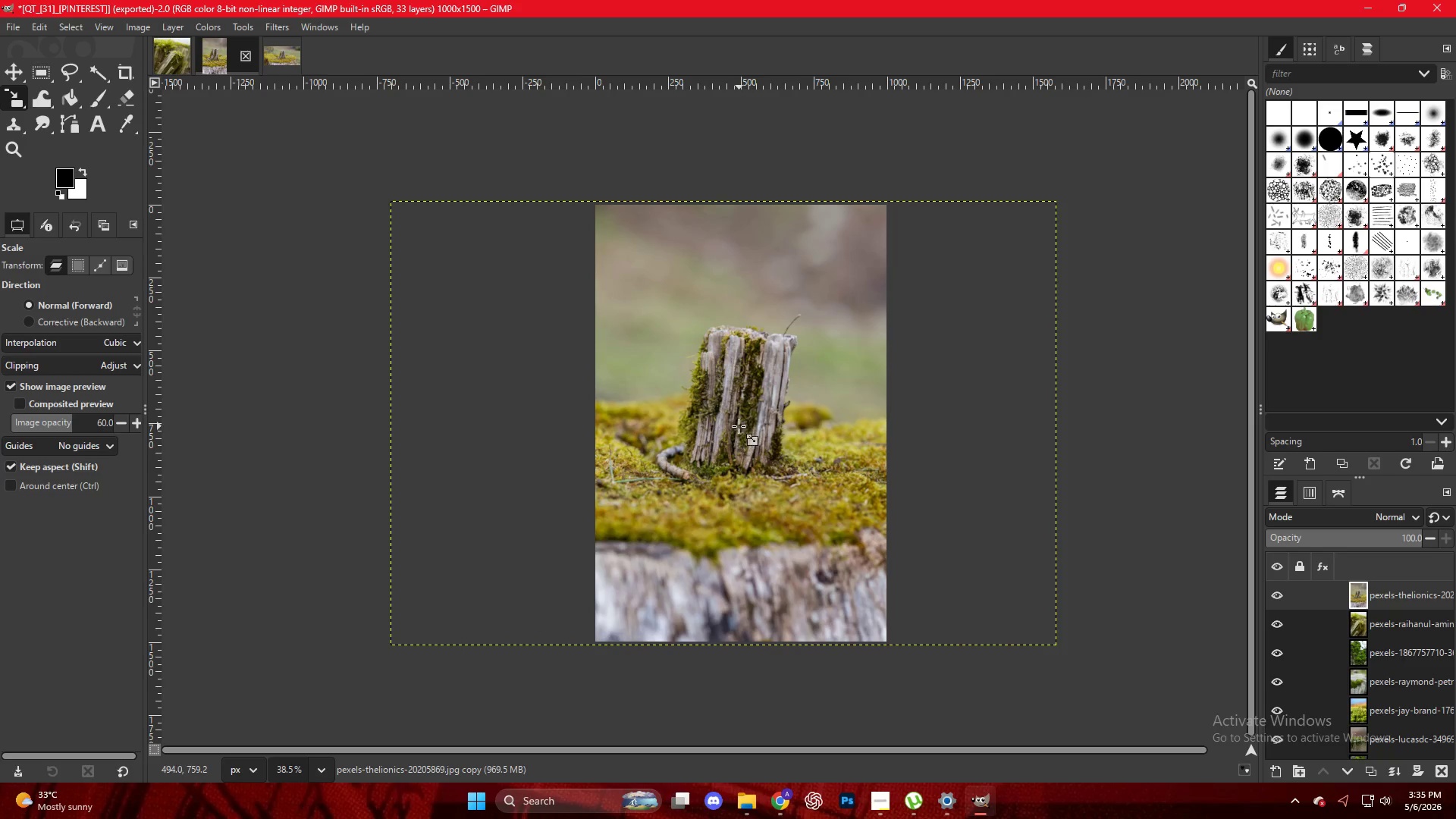 
key(Control+Shift+E)
 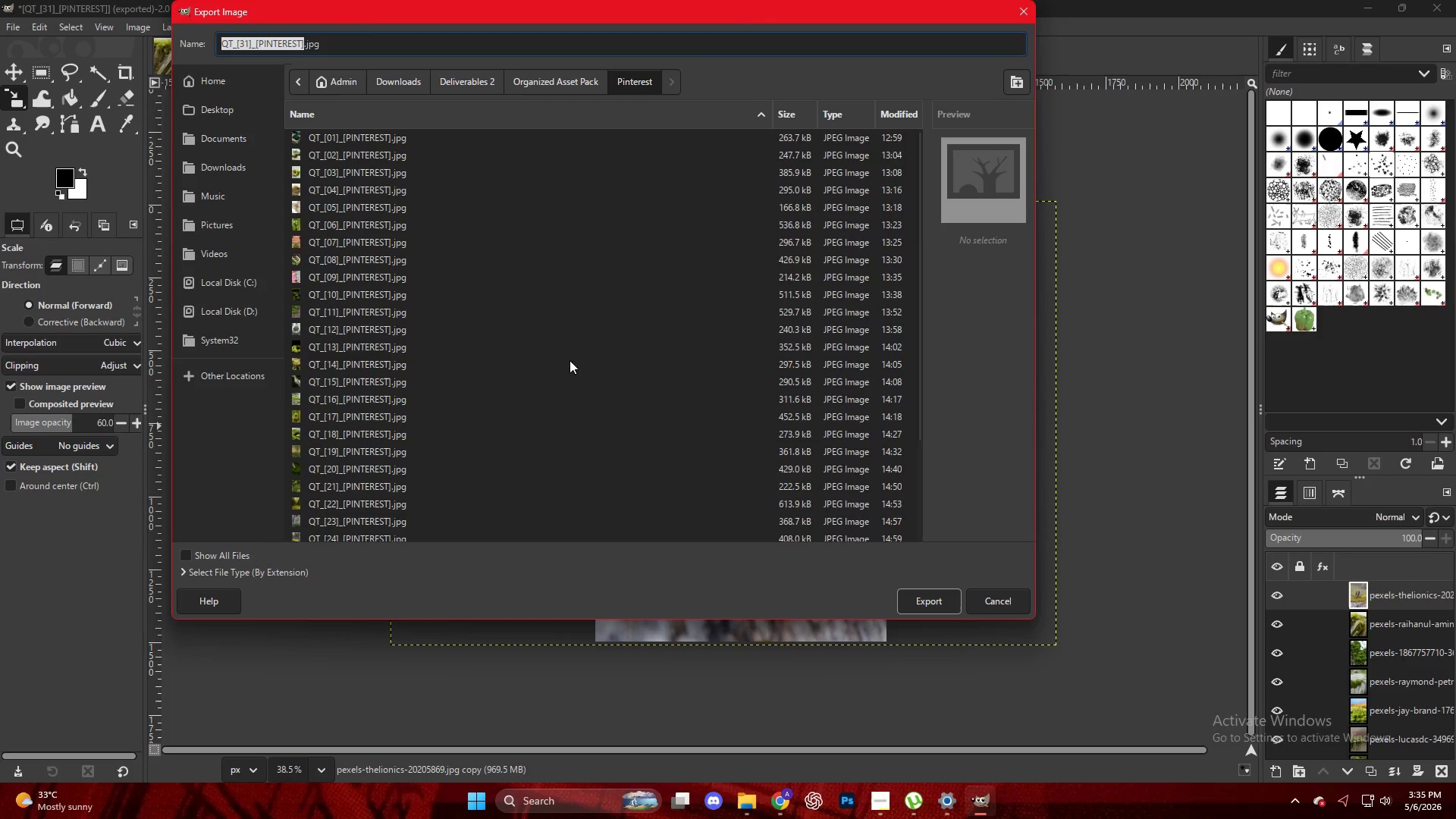 
scroll: coordinate [383, 532], scroll_direction: down, amount: 7.0
 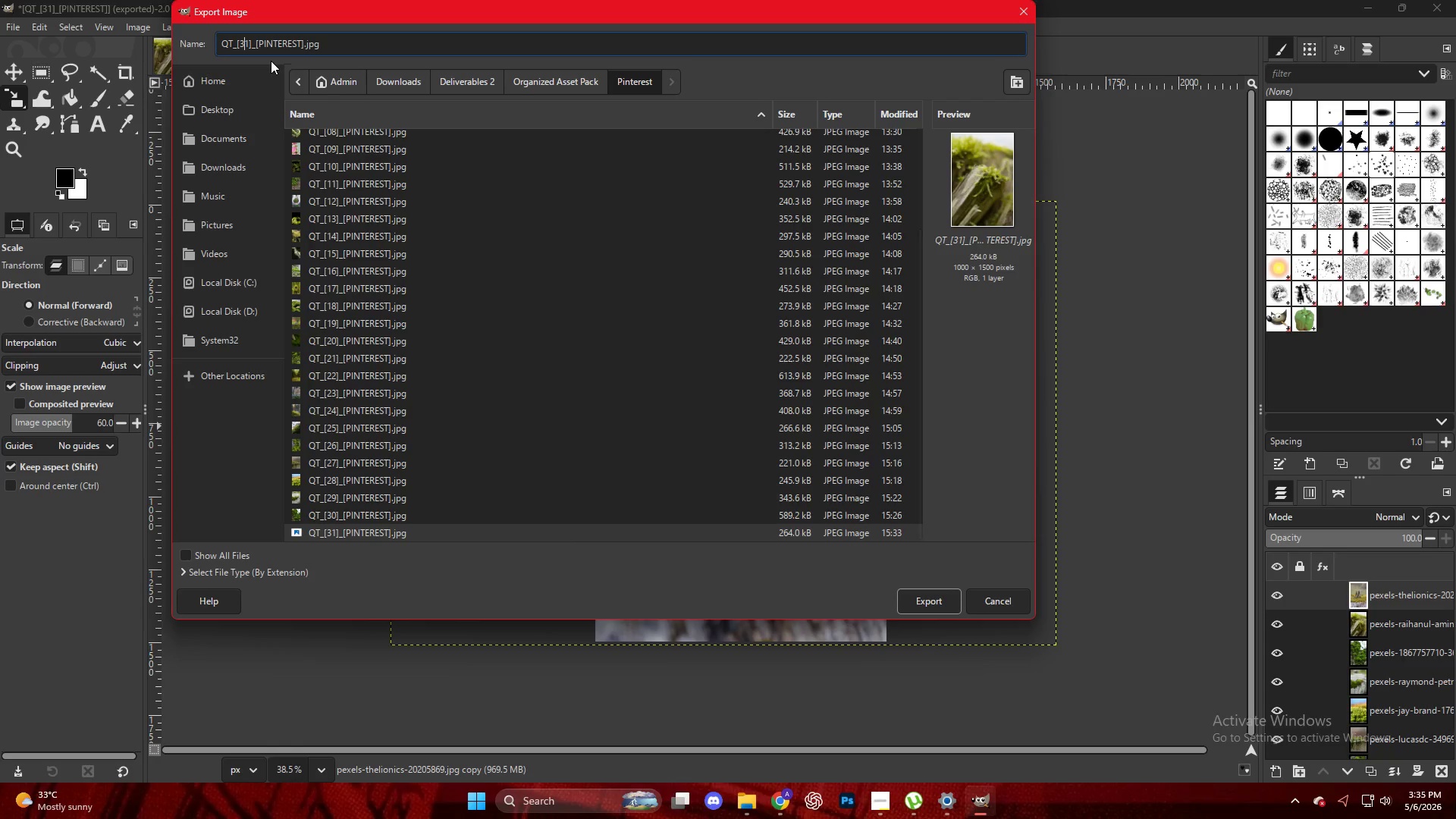 
key(ArrowRight)
 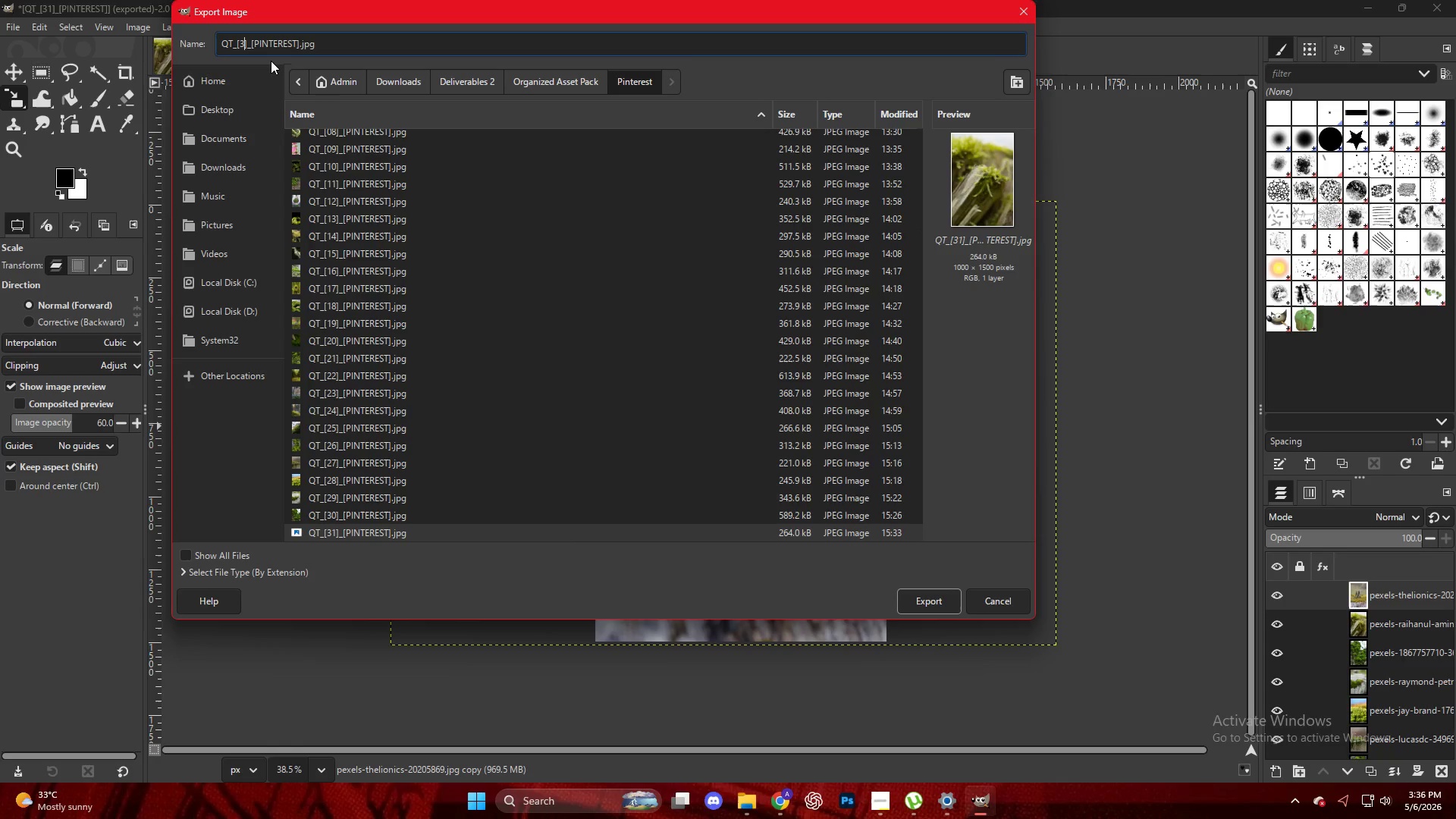 
key(Backspace)
 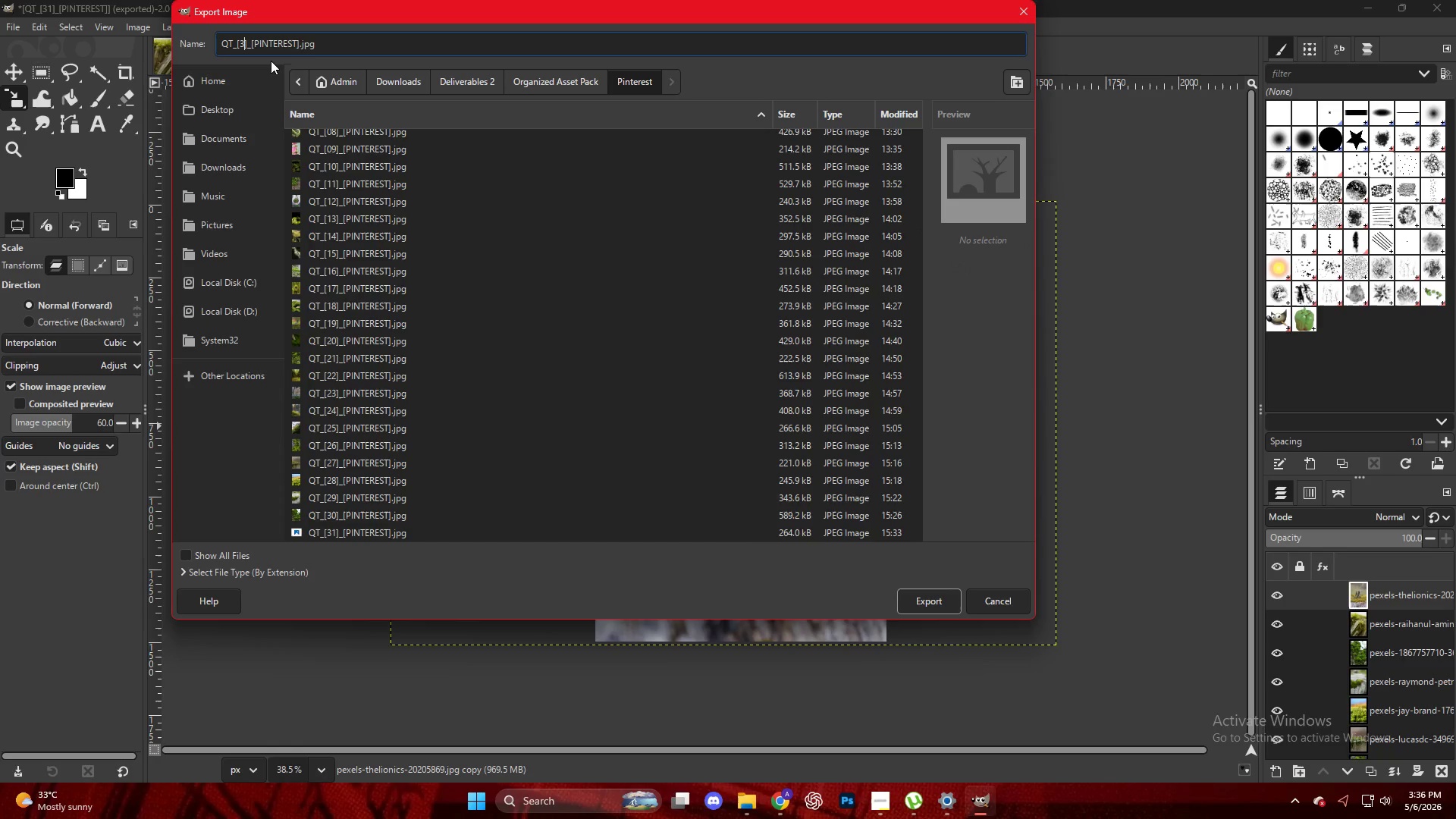 
key(Numpad2)
 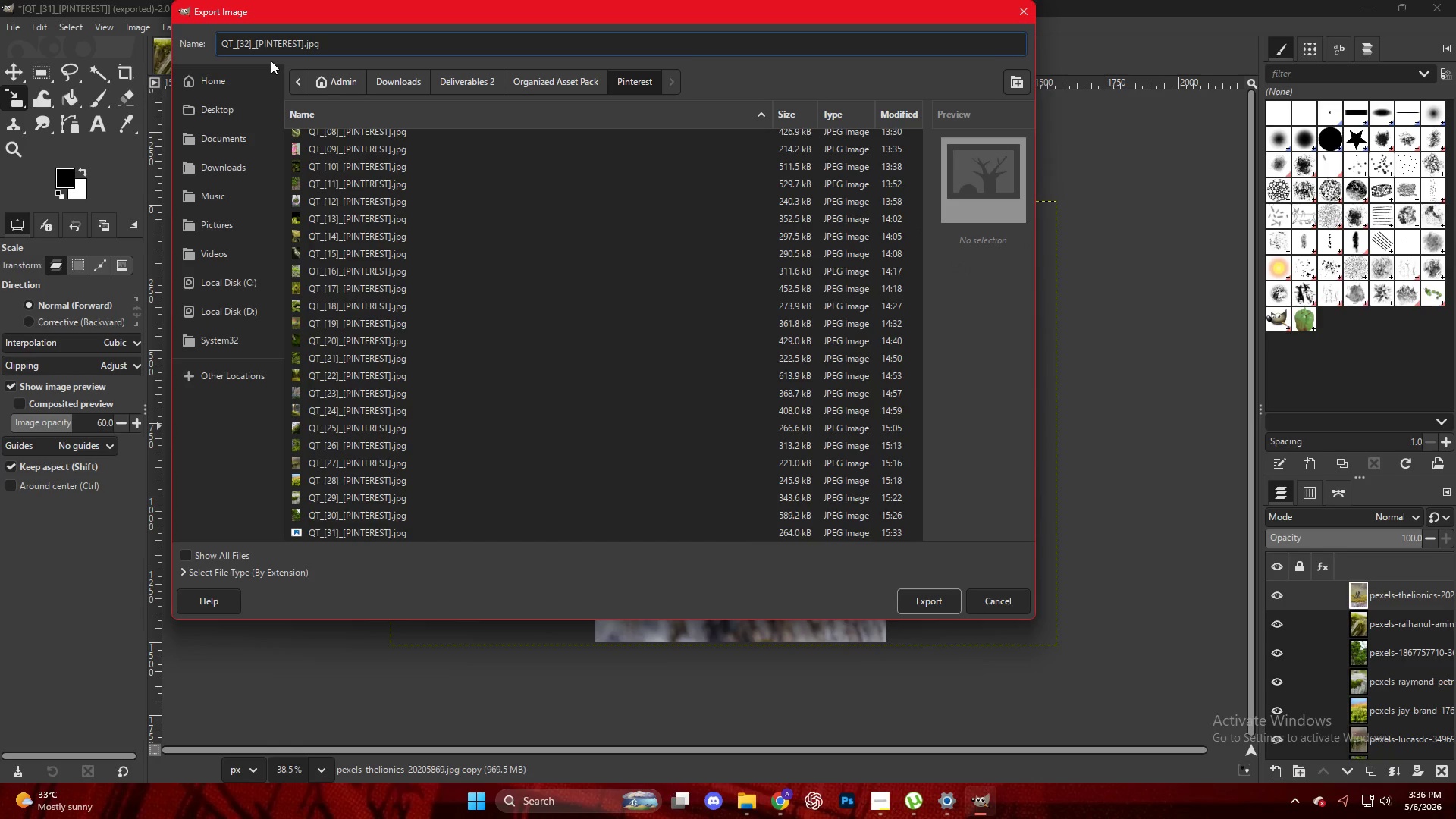 
key(NumpadEnter)
 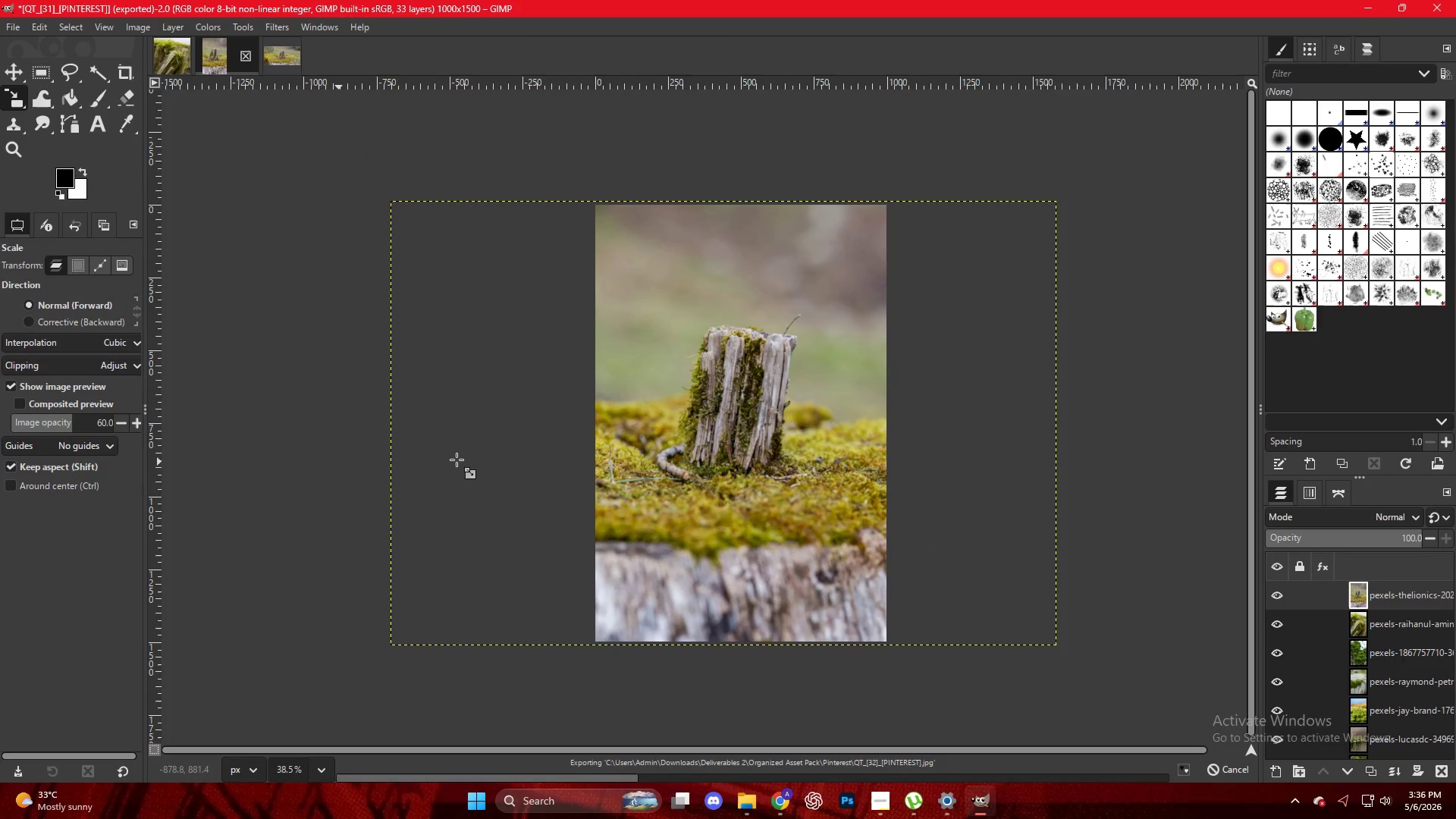 
left_click_drag(start_coordinate=[1384, 595], to_coordinate=[709, 377])
 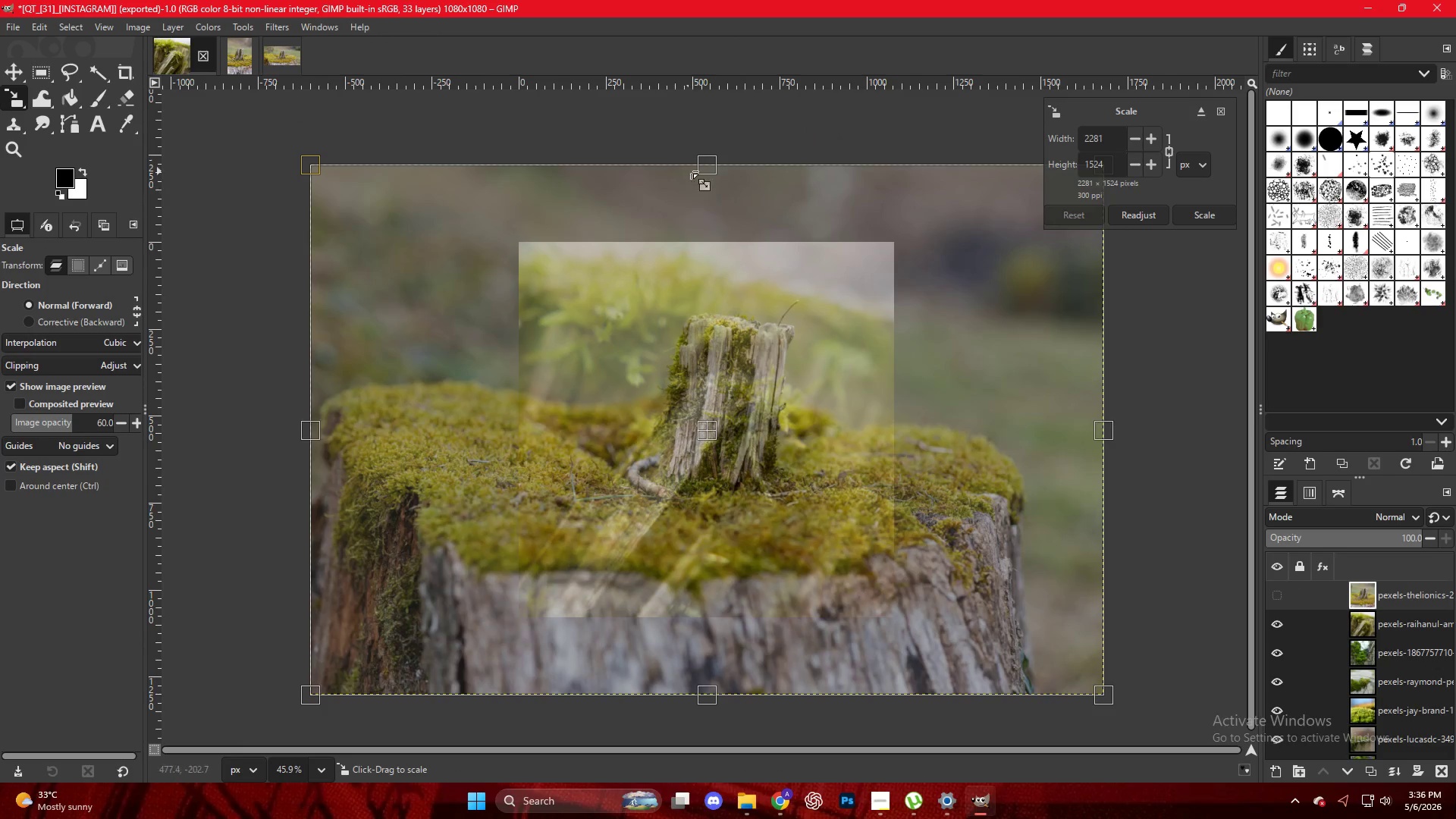 
left_click_drag(start_coordinate=[705, 168], to_coordinate=[693, 238])
 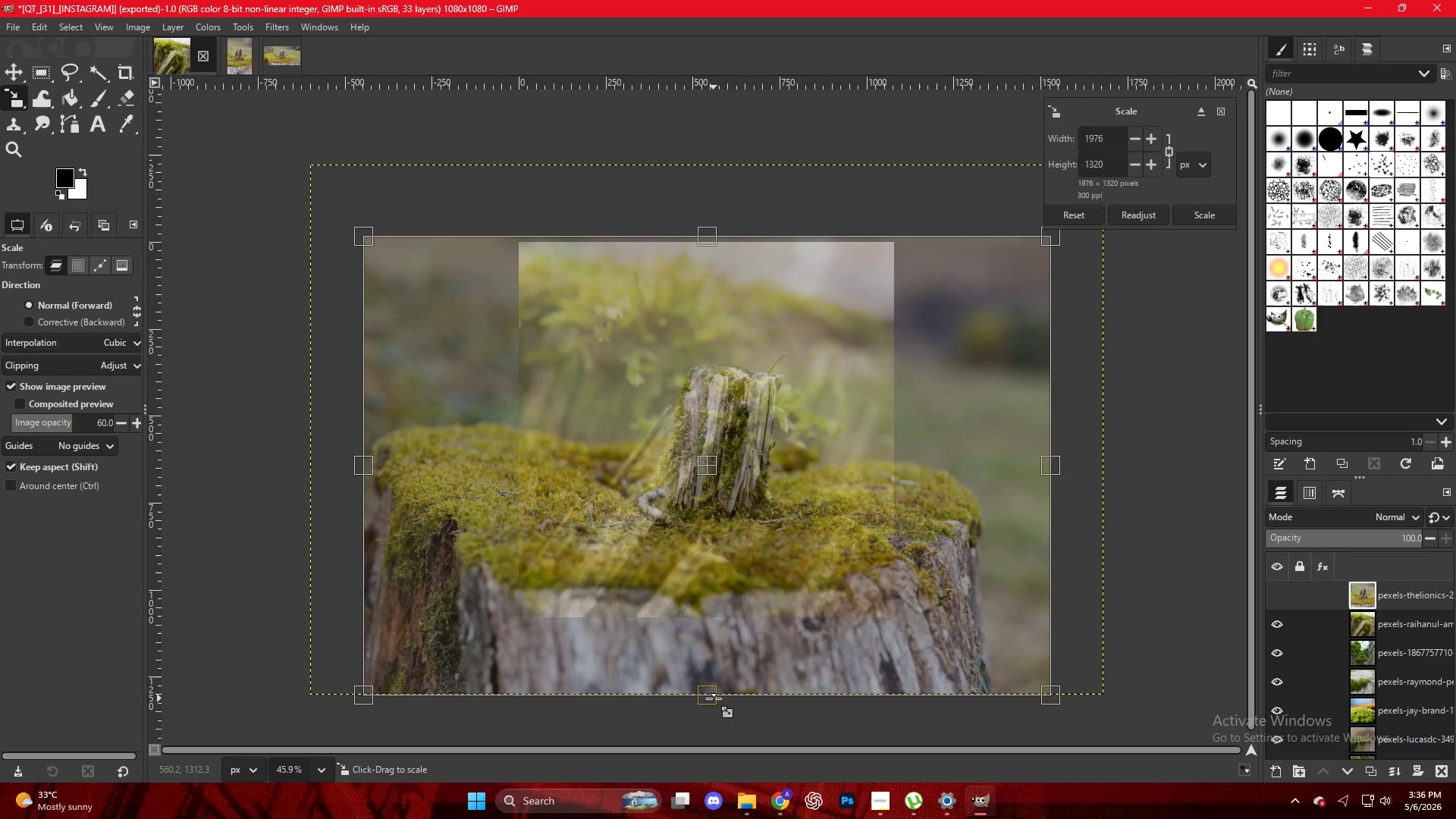 
left_click_drag(start_coordinate=[714, 698], to_coordinate=[694, 623])
 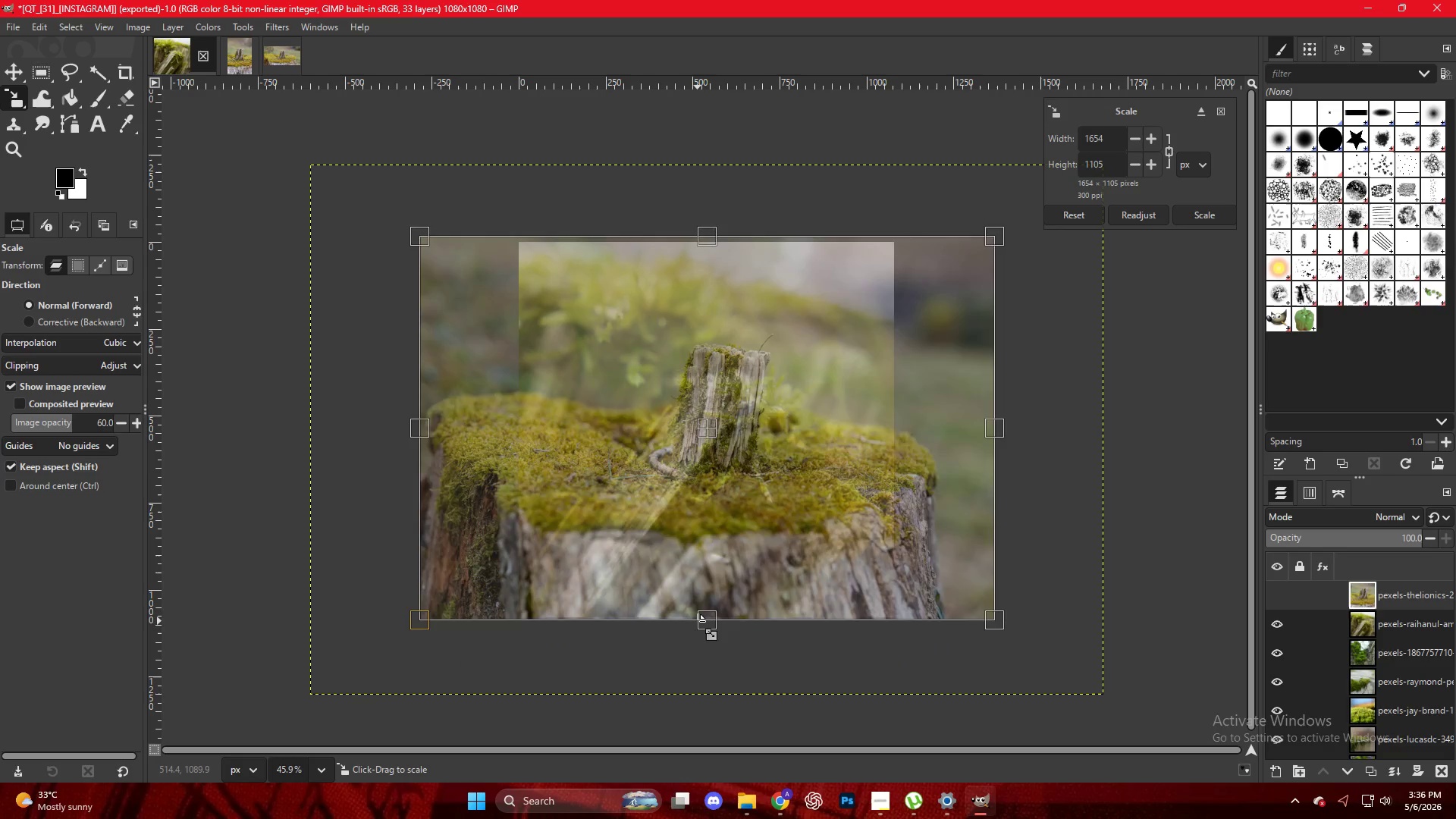 
key(NumpadEnter)
 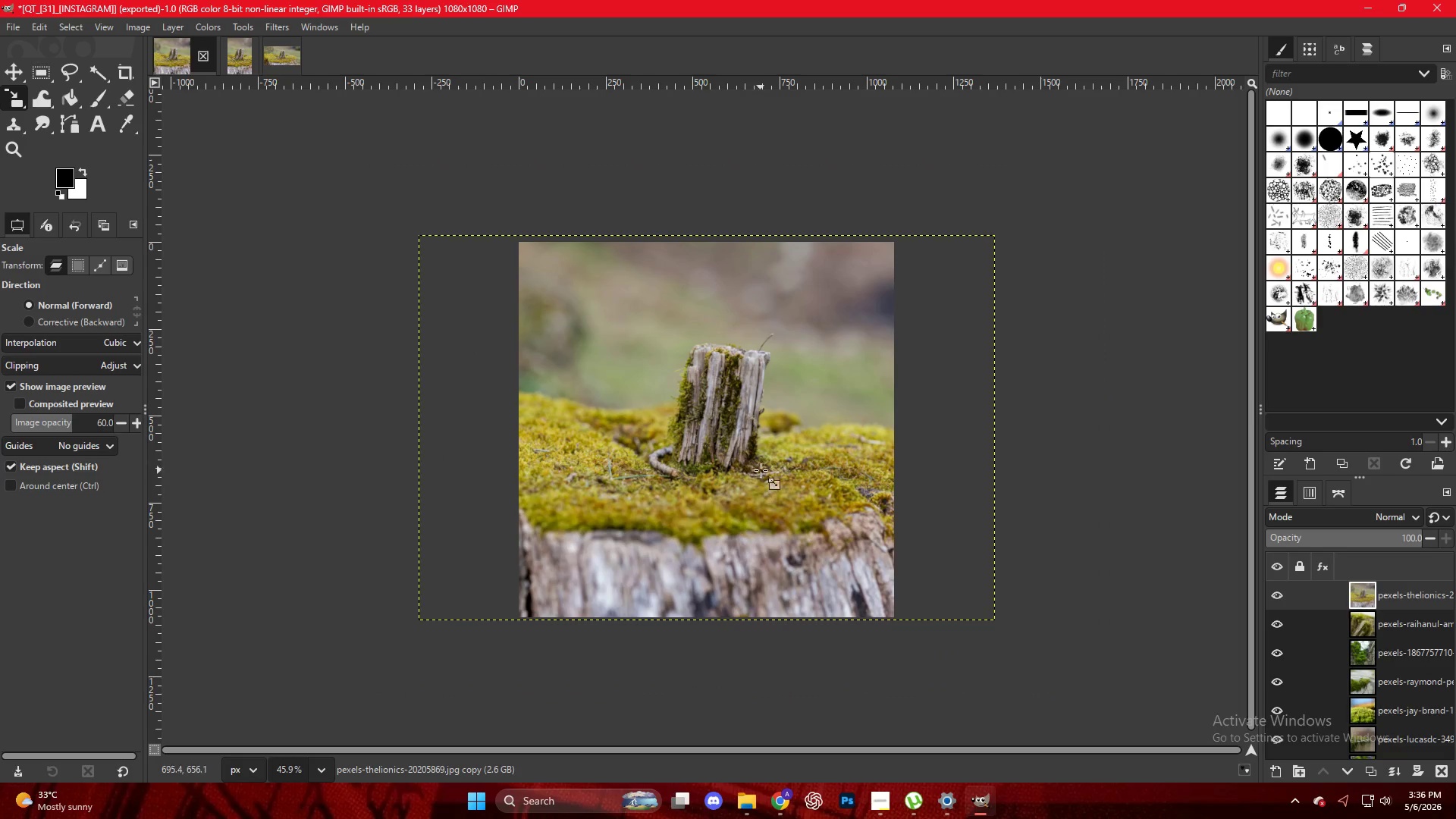 
key(Control+Shift+E)
 